 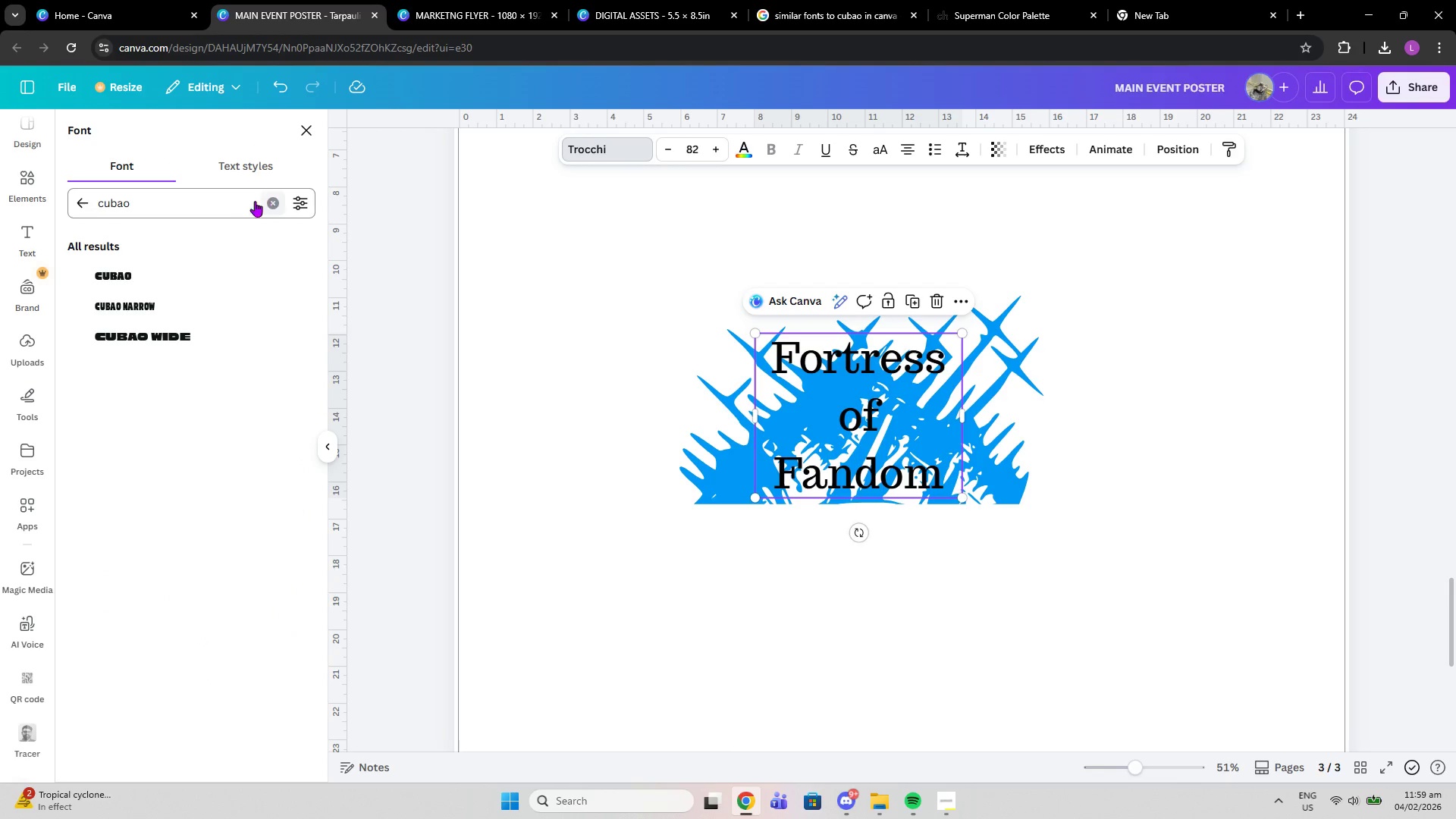 
left_click([228, 199])
 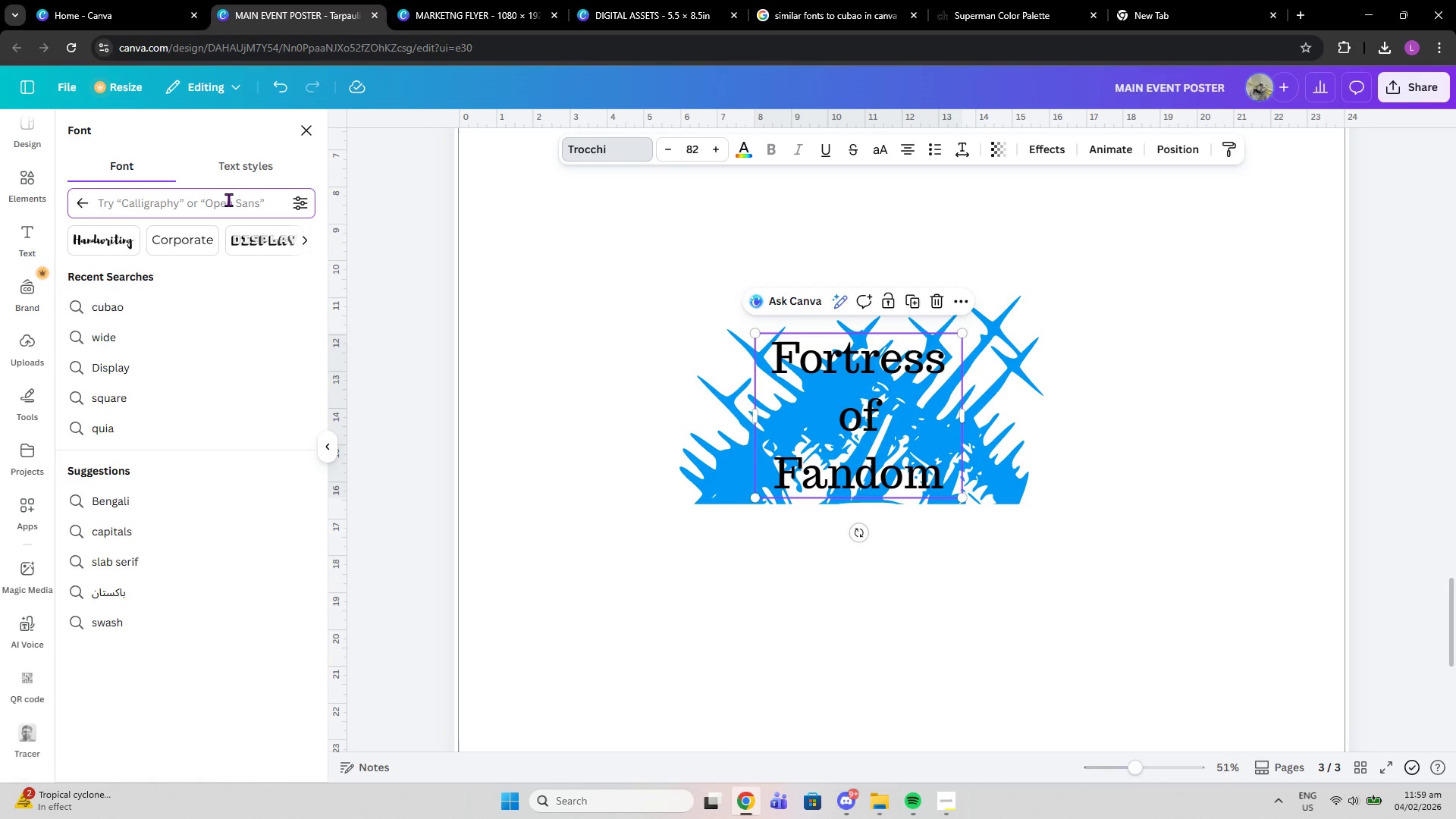 
type(san ser)
key(Backspace)
key(Backspace)
key(Backspace)
key(Backspace)
 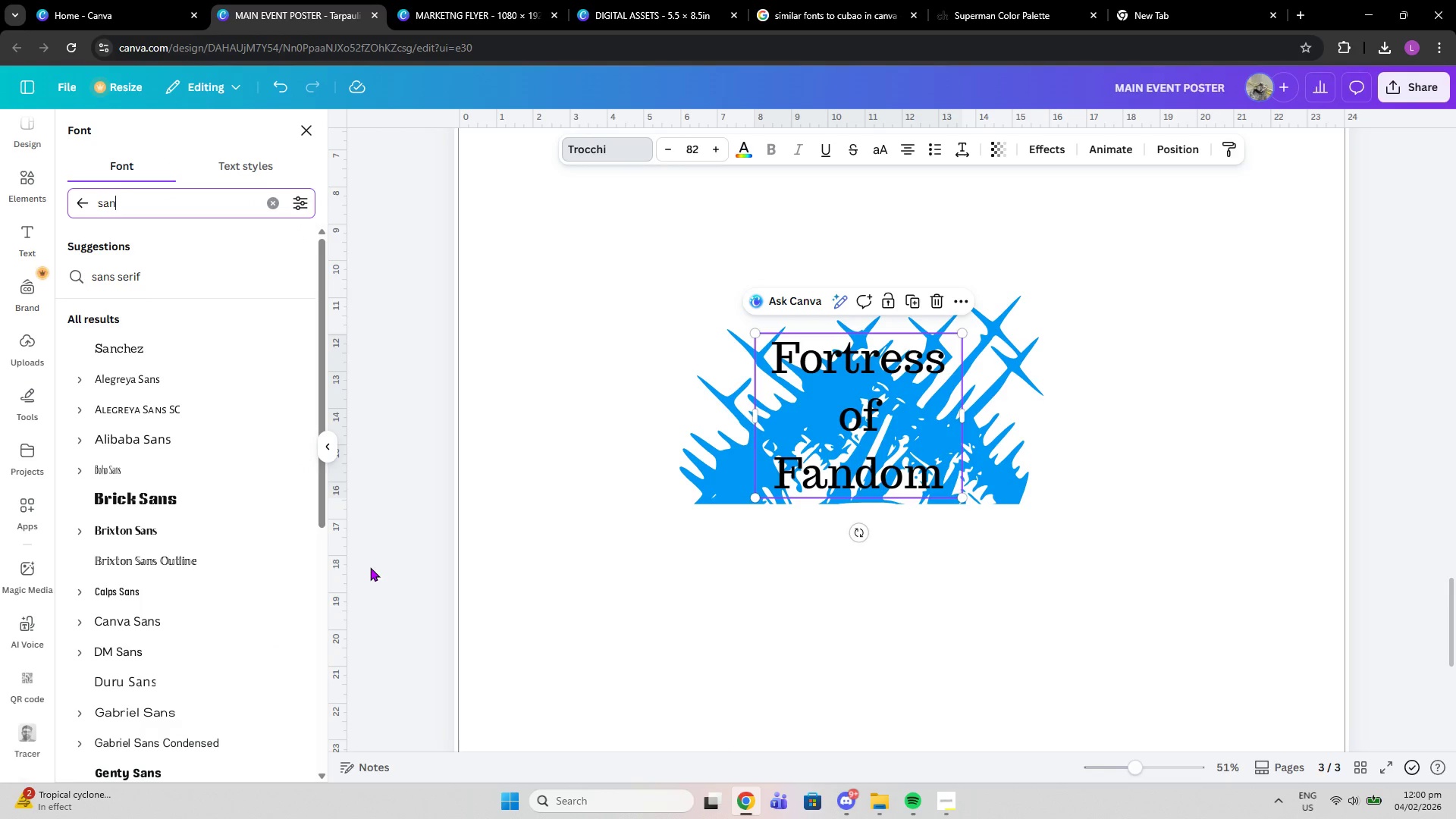 
left_click([205, 428])
 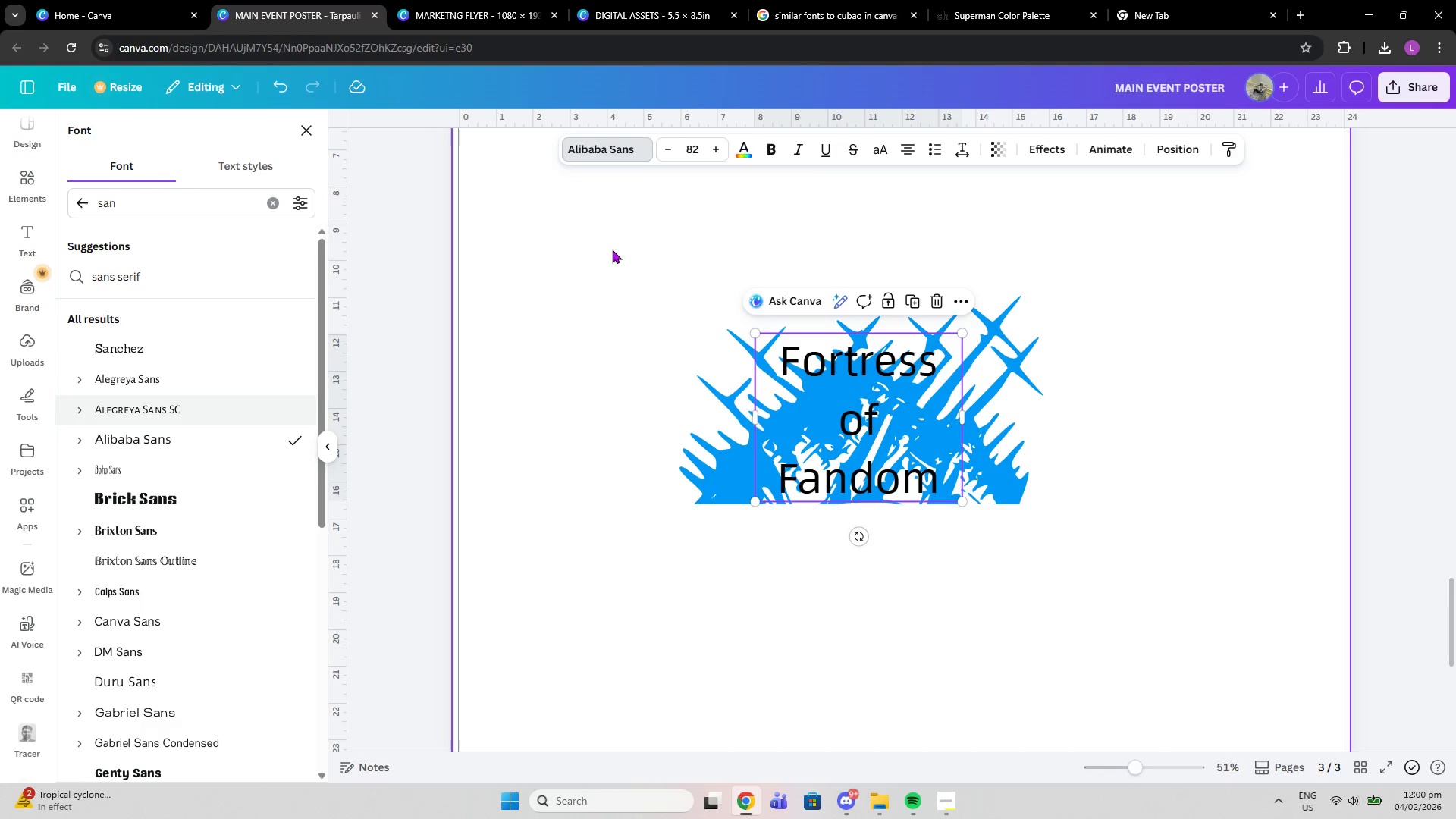 
left_click([870, 139])
 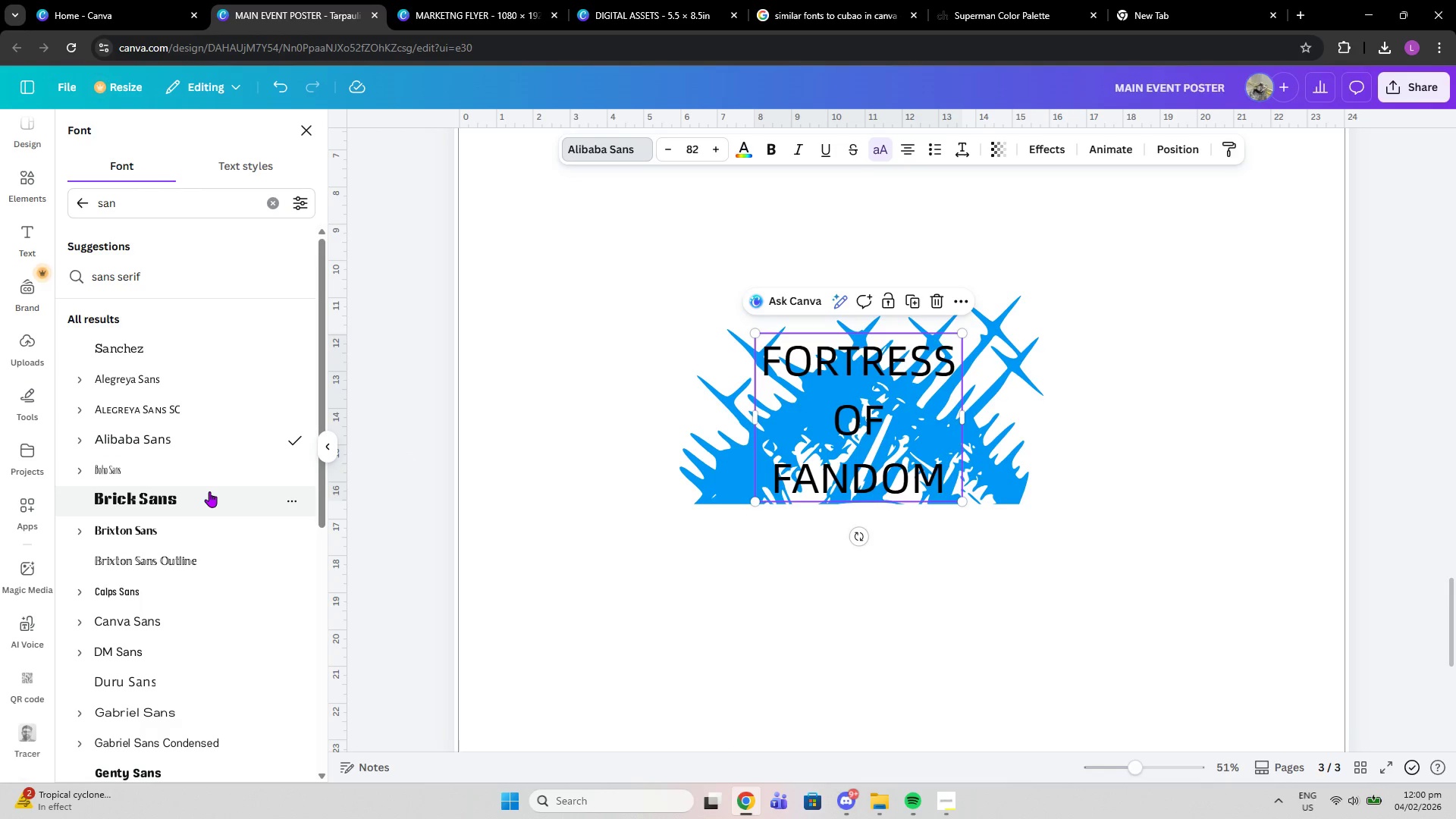 
scroll: coordinate [209, 492], scroll_direction: down, amount: 2.0
 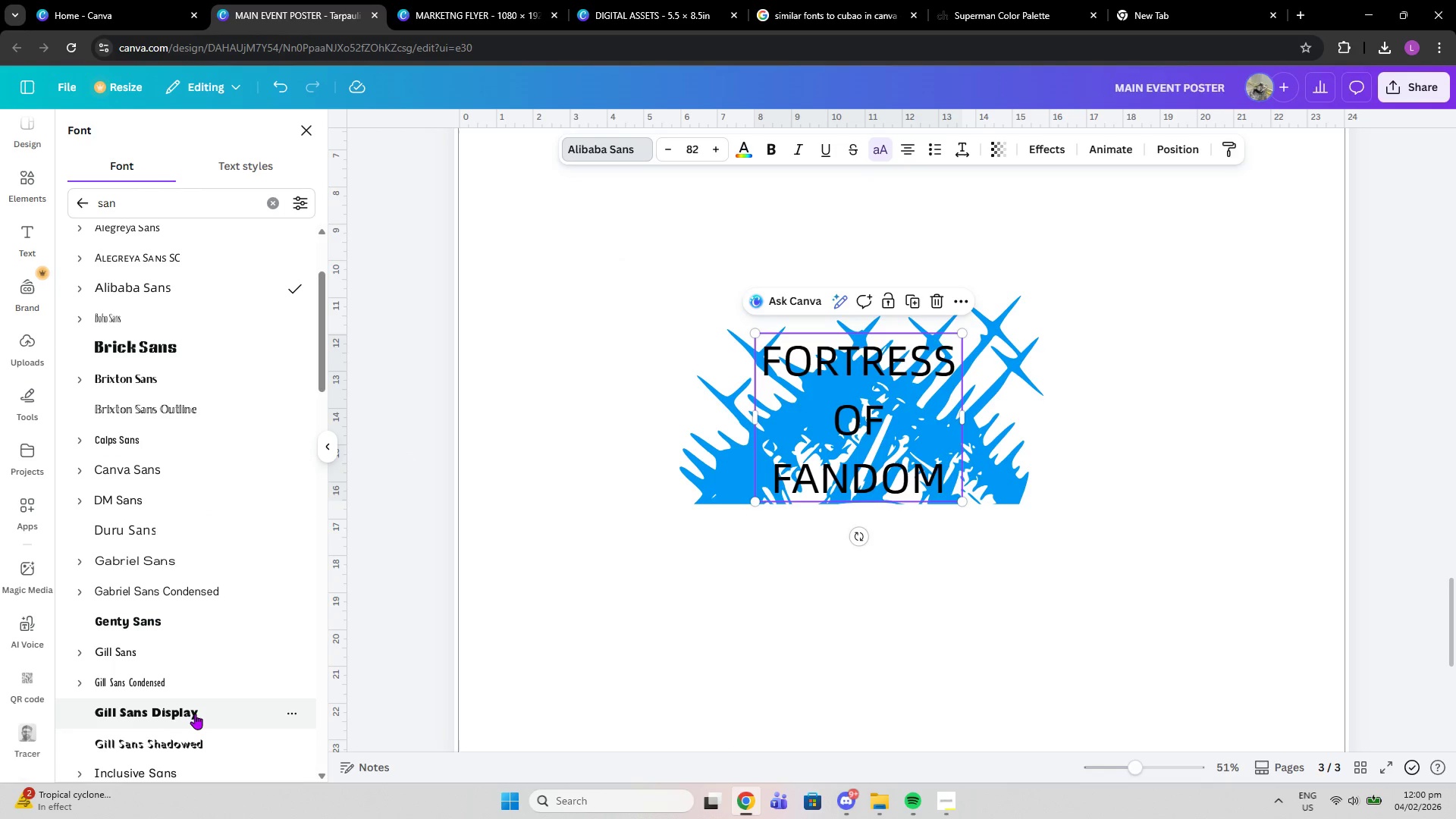 
left_click([195, 714])
 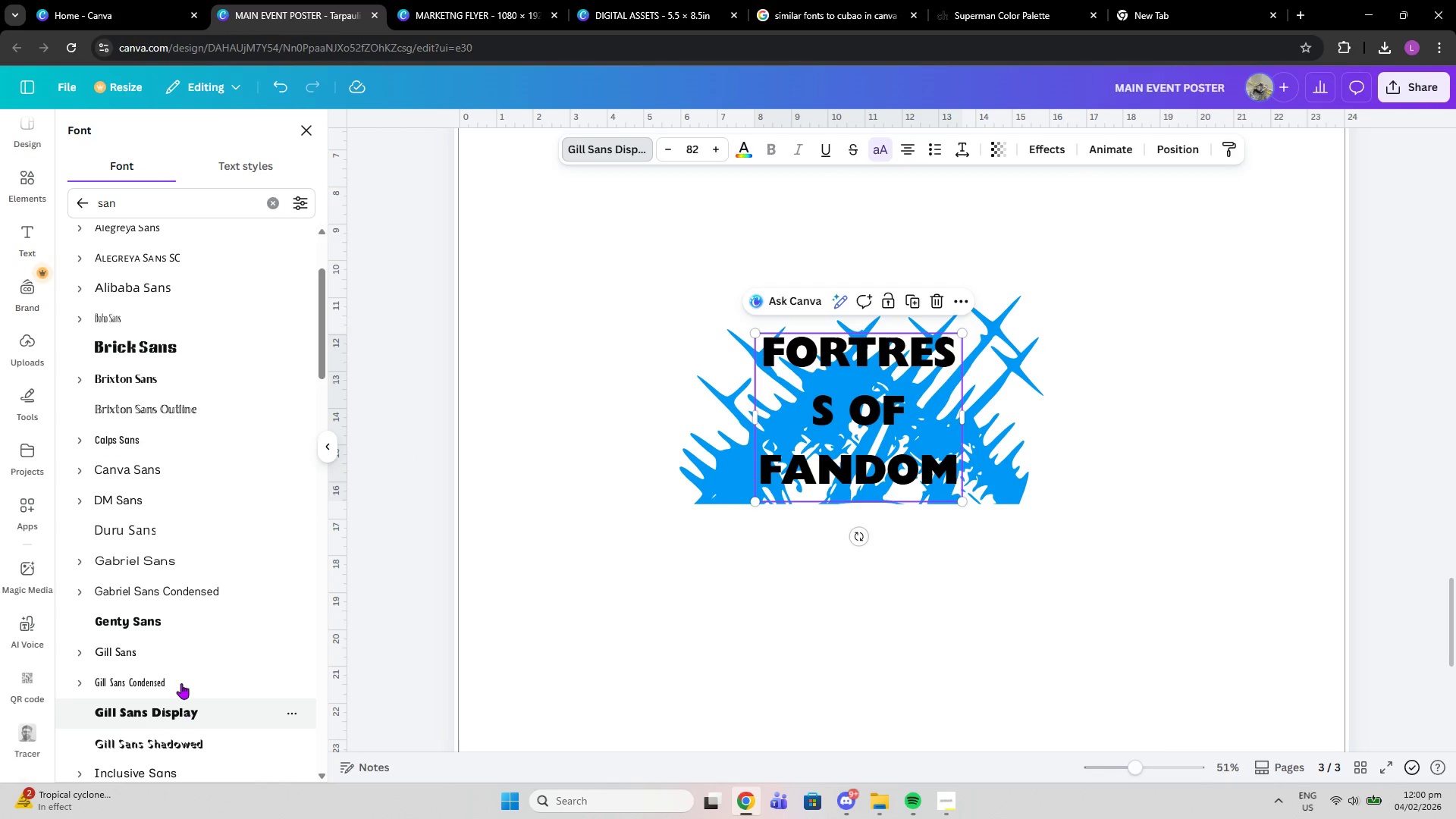 
scroll: coordinate [177, 659], scroll_direction: down, amount: 1.0
 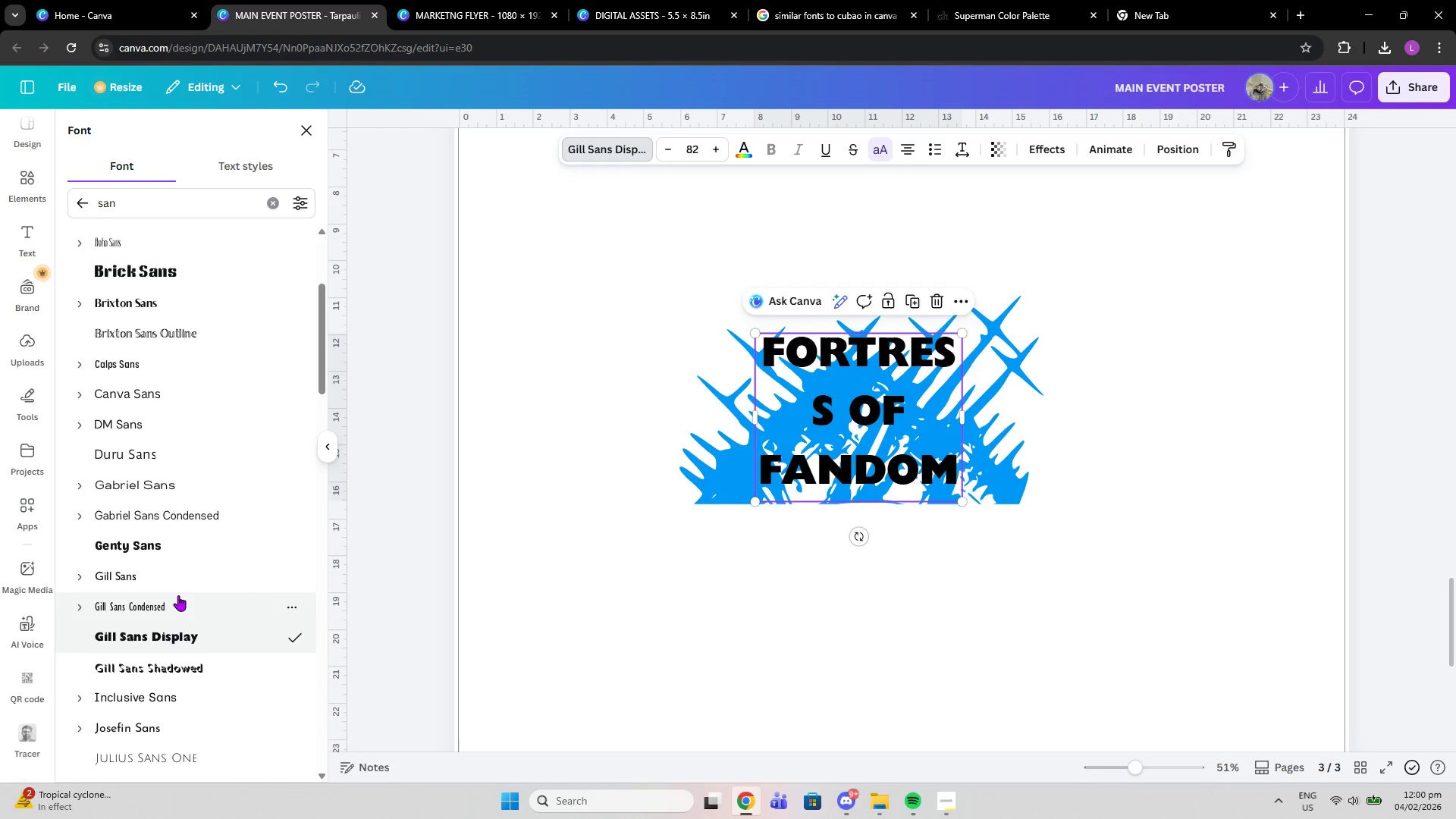 
left_click([178, 595])
 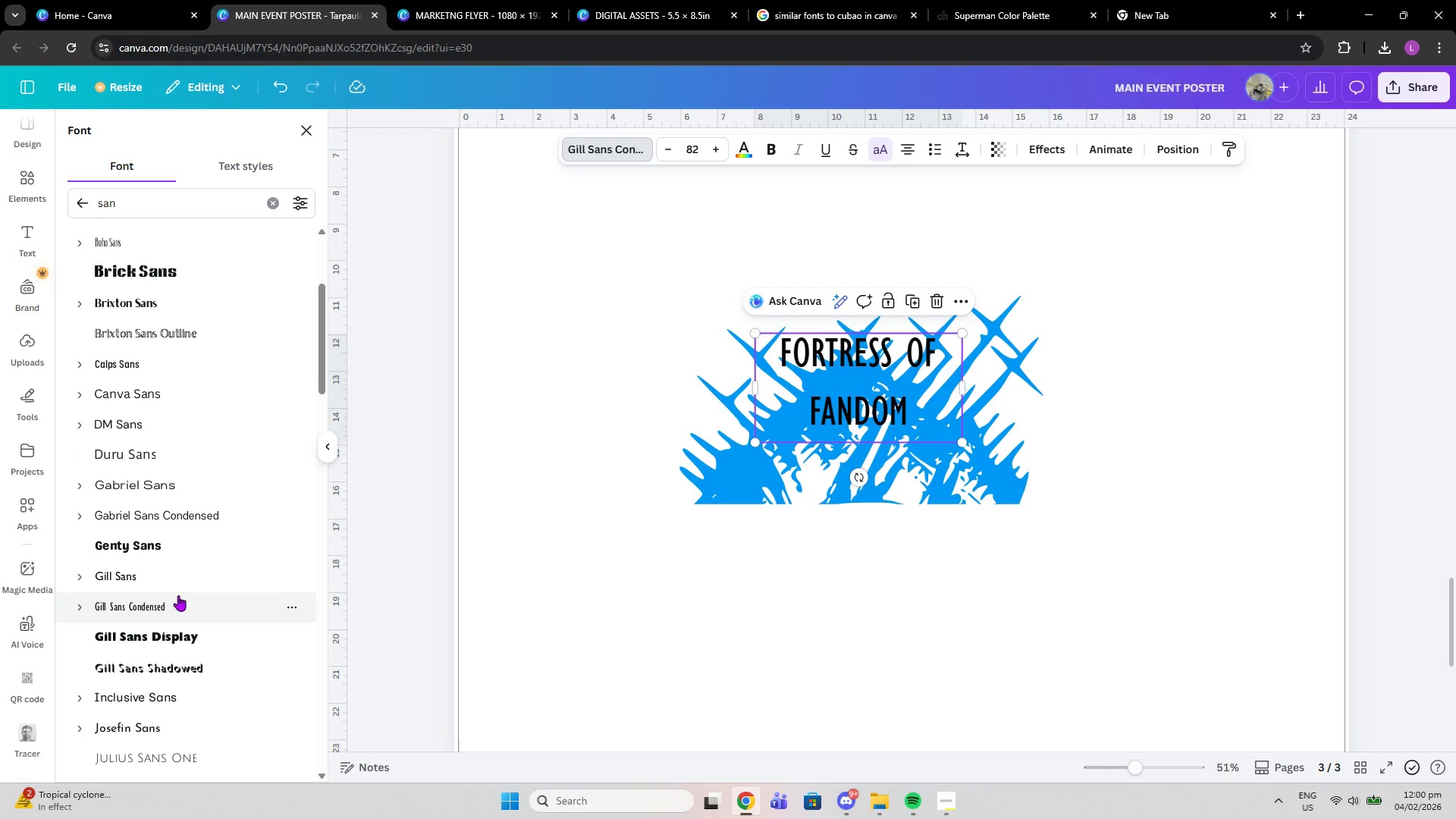 
scroll: coordinate [178, 594], scroll_direction: down, amount: 4.0
 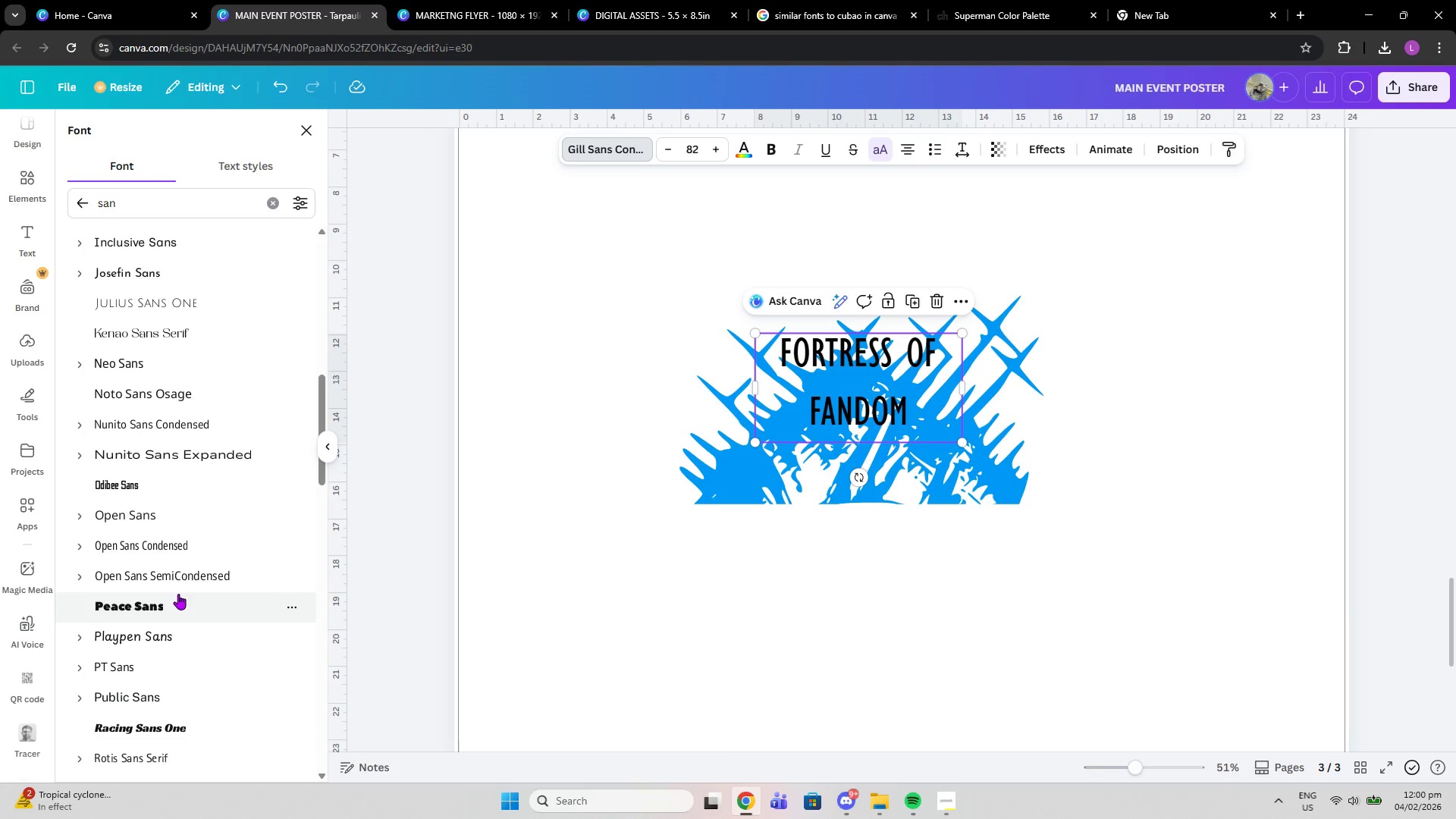 
left_click([178, 594])
 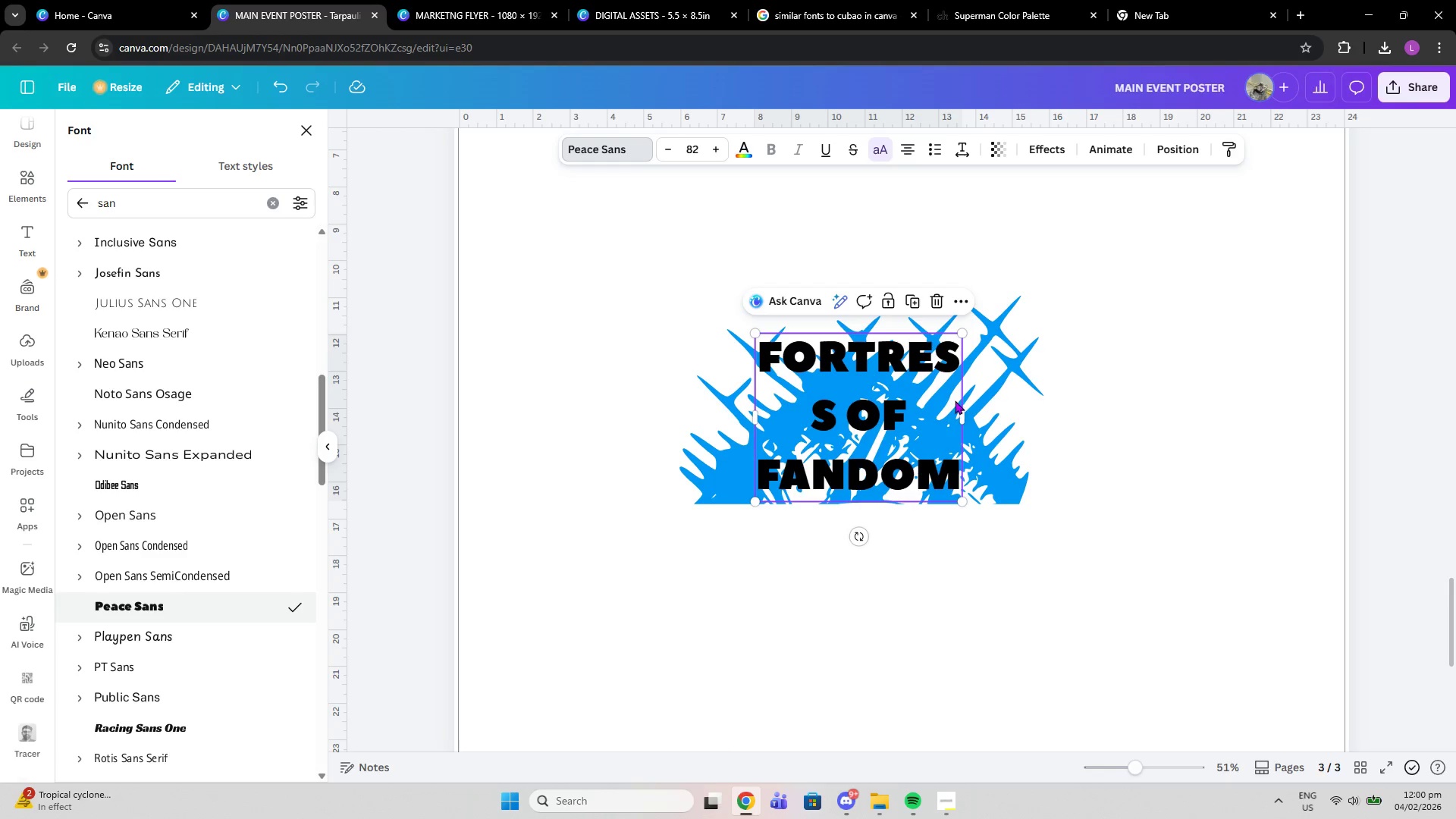 
left_click_drag(start_coordinate=[967, 414], to_coordinate=[993, 415])
 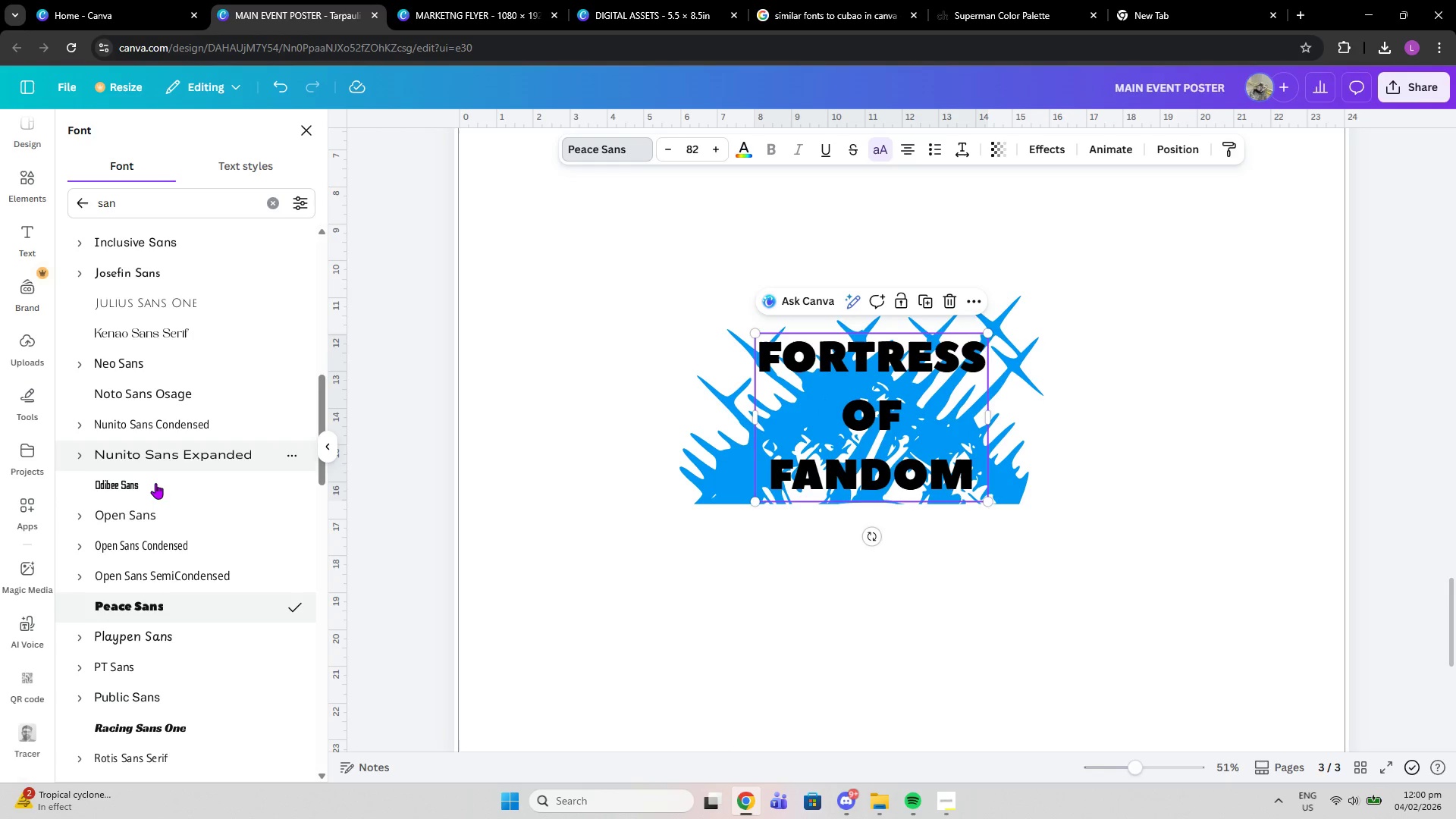 
scroll: coordinate [201, 646], scroll_direction: down, amount: 6.0
 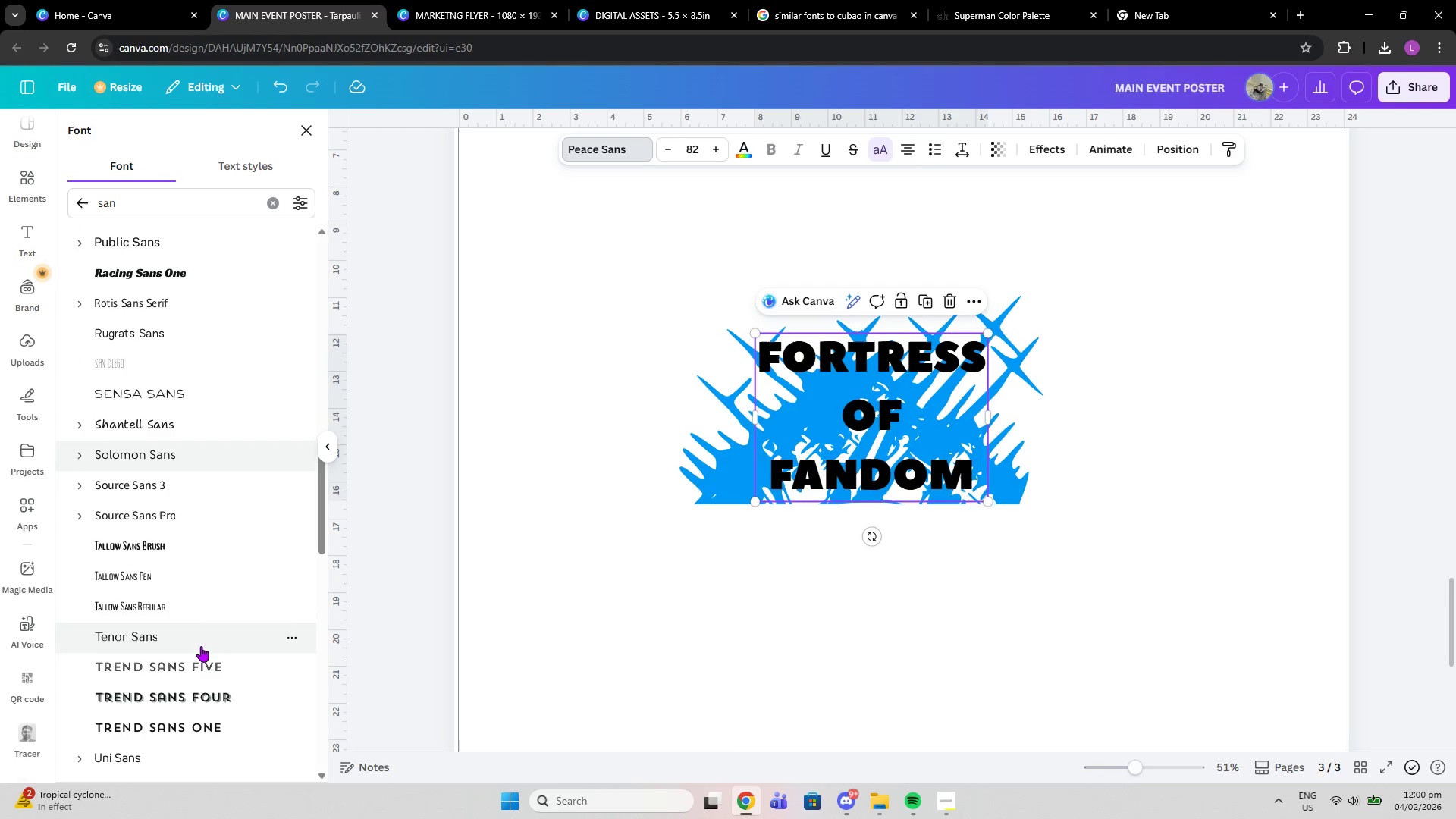 
left_click([201, 646])
 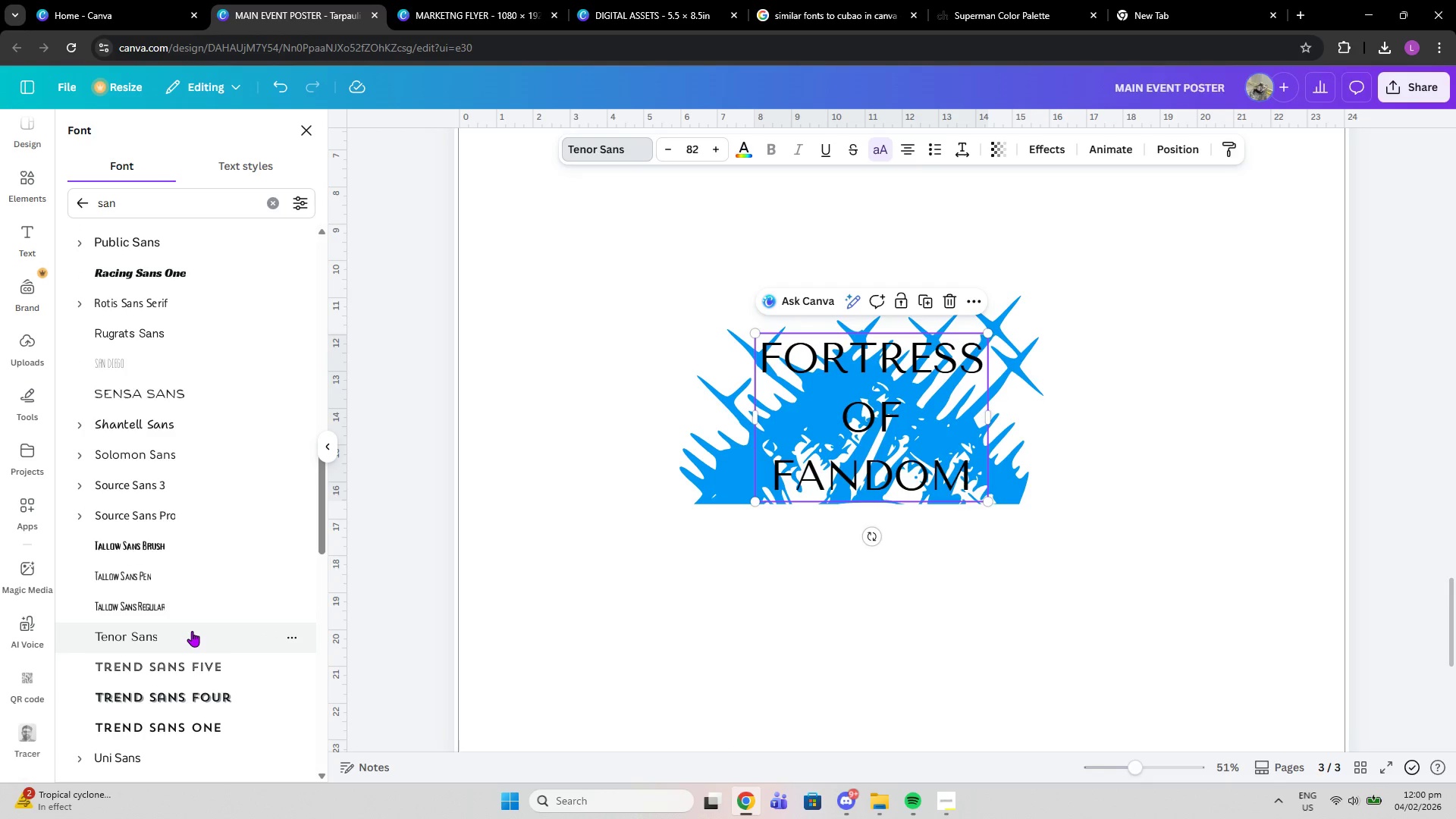 
scroll: coordinate [208, 617], scroll_direction: down, amount: 2.0
 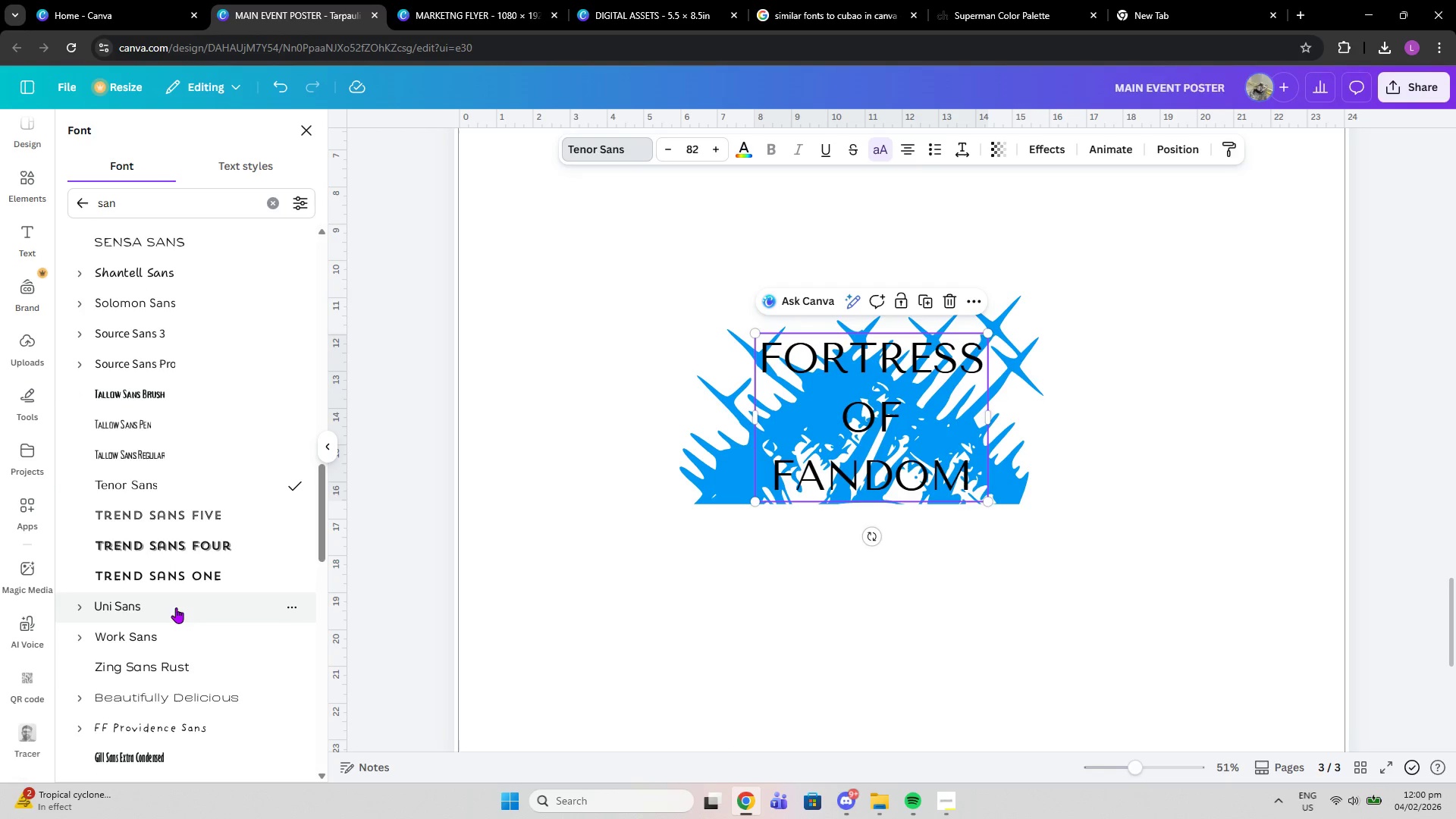 
left_click([176, 607])
 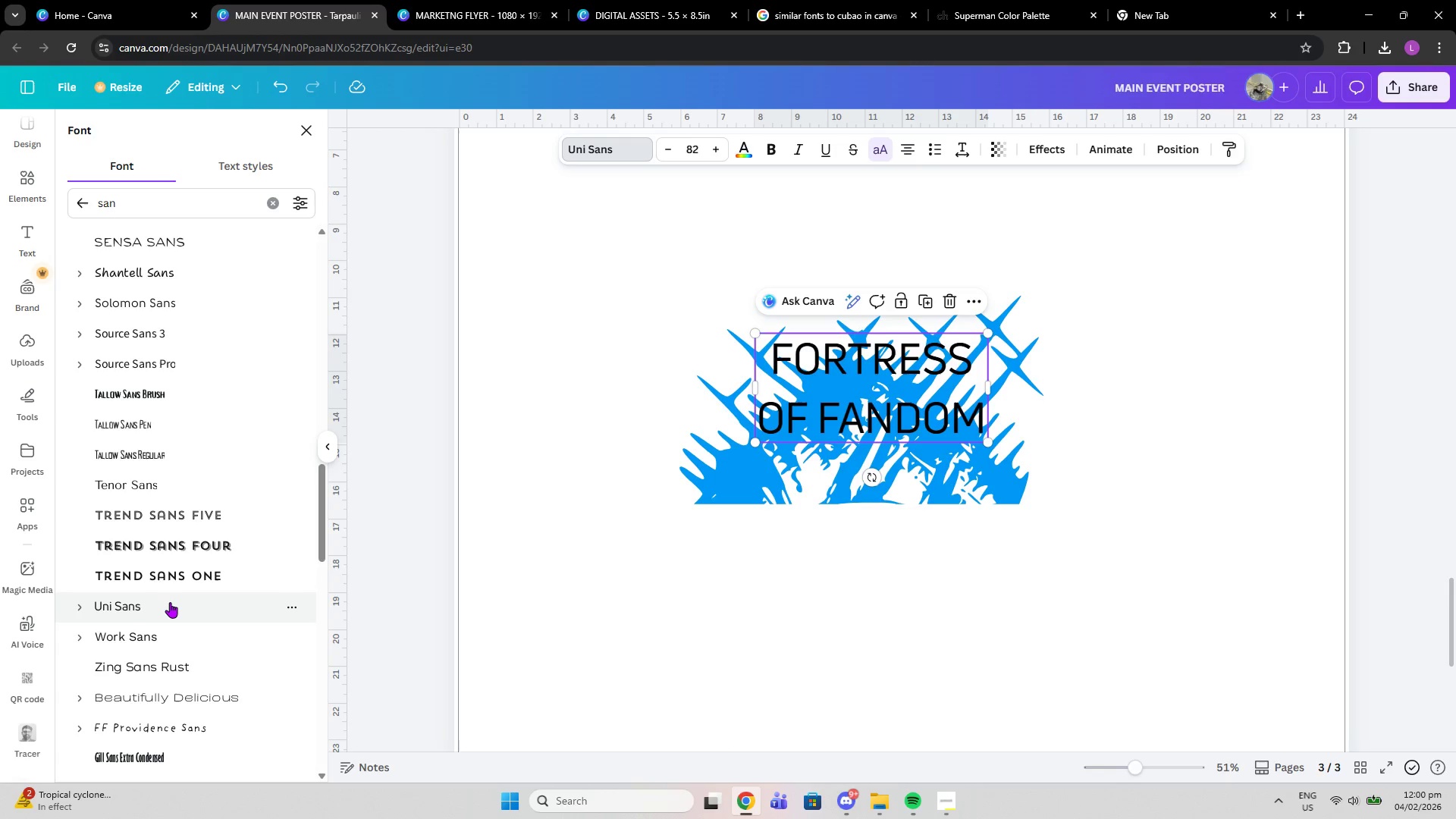 
scroll: coordinate [187, 676], scroll_direction: down, amount: 2.0
 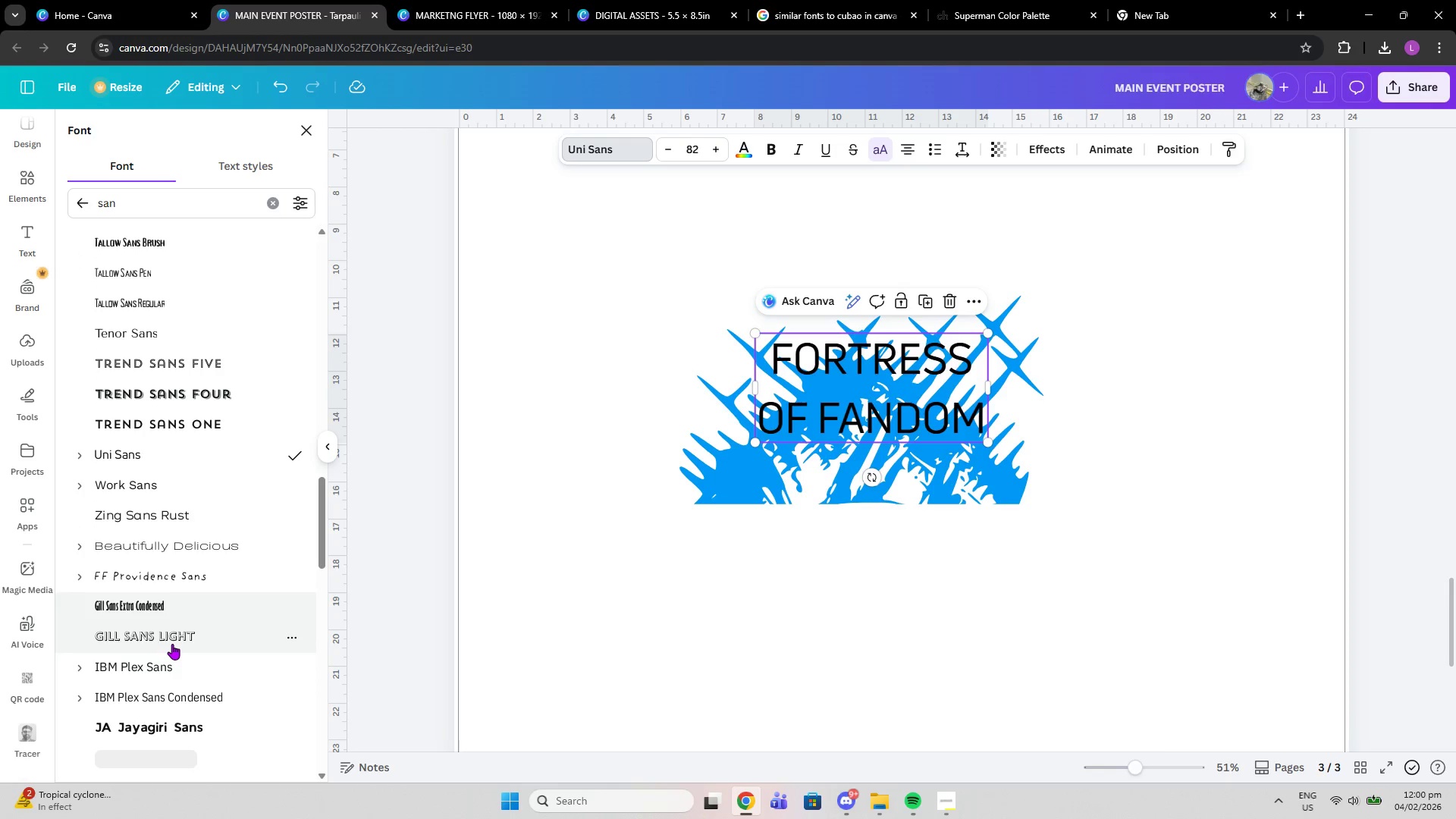 
left_click([172, 644])
 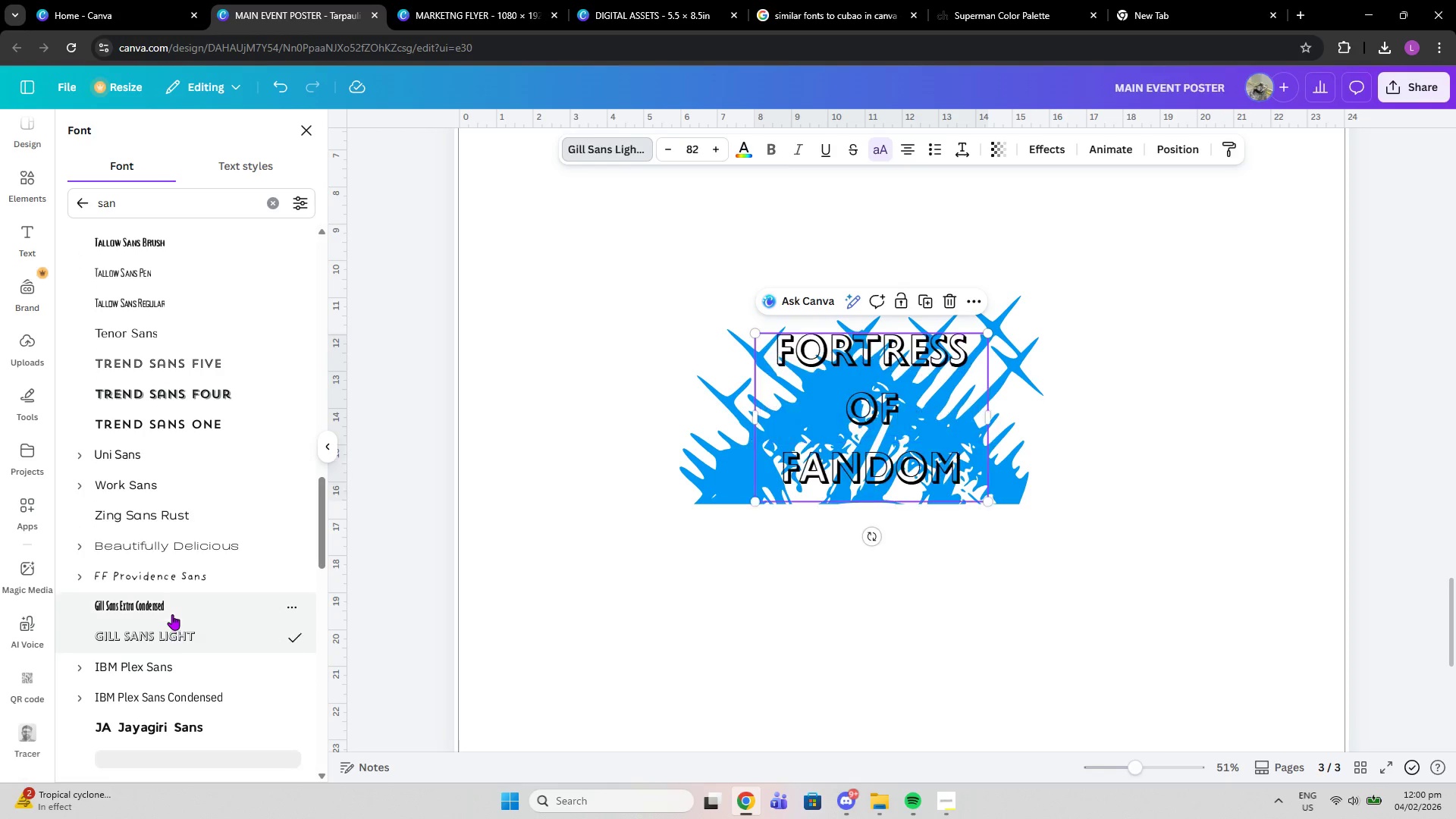 
scroll: coordinate [172, 614], scroll_direction: up, amount: 3.0
 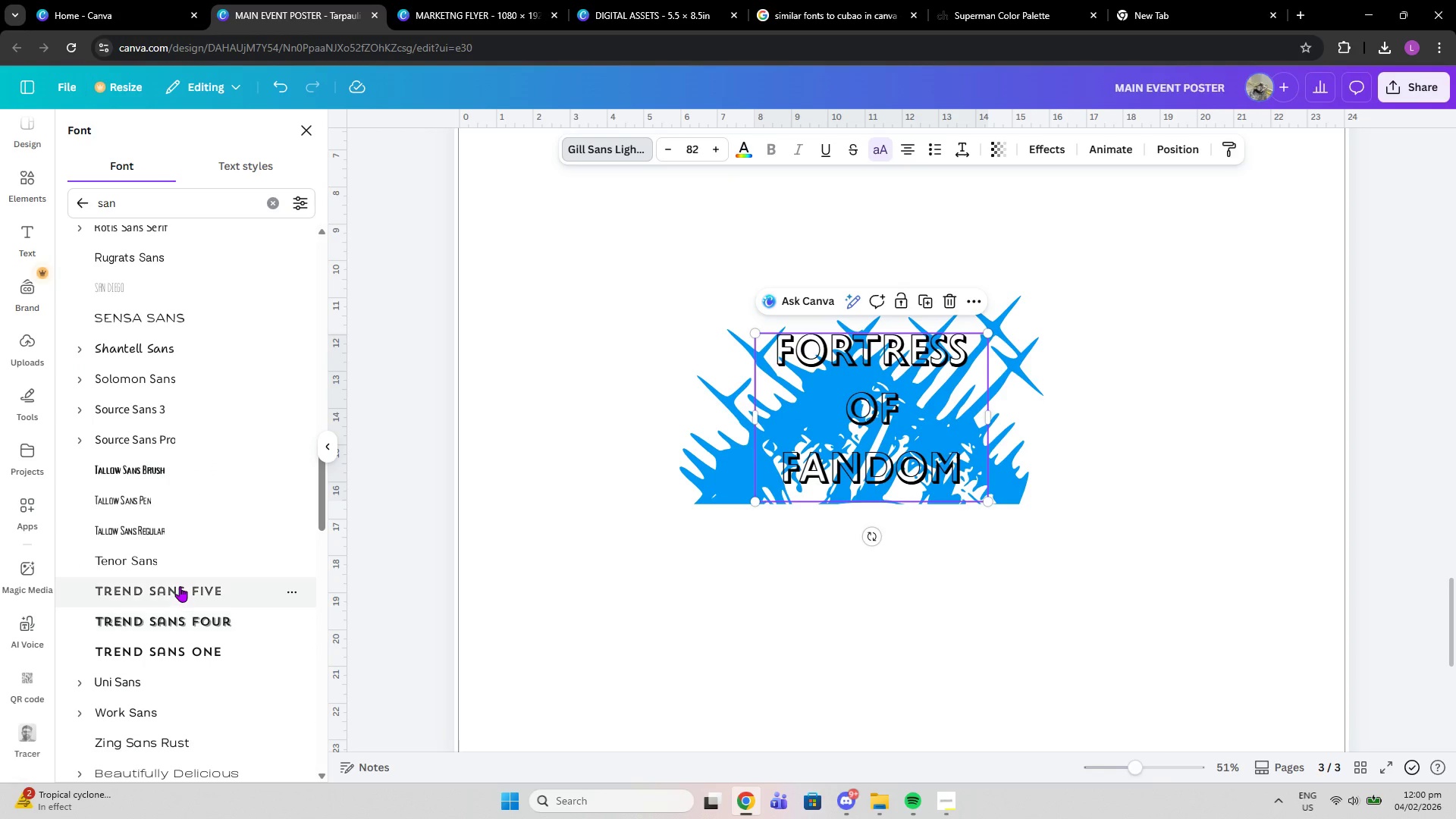 
left_click([180, 586])
 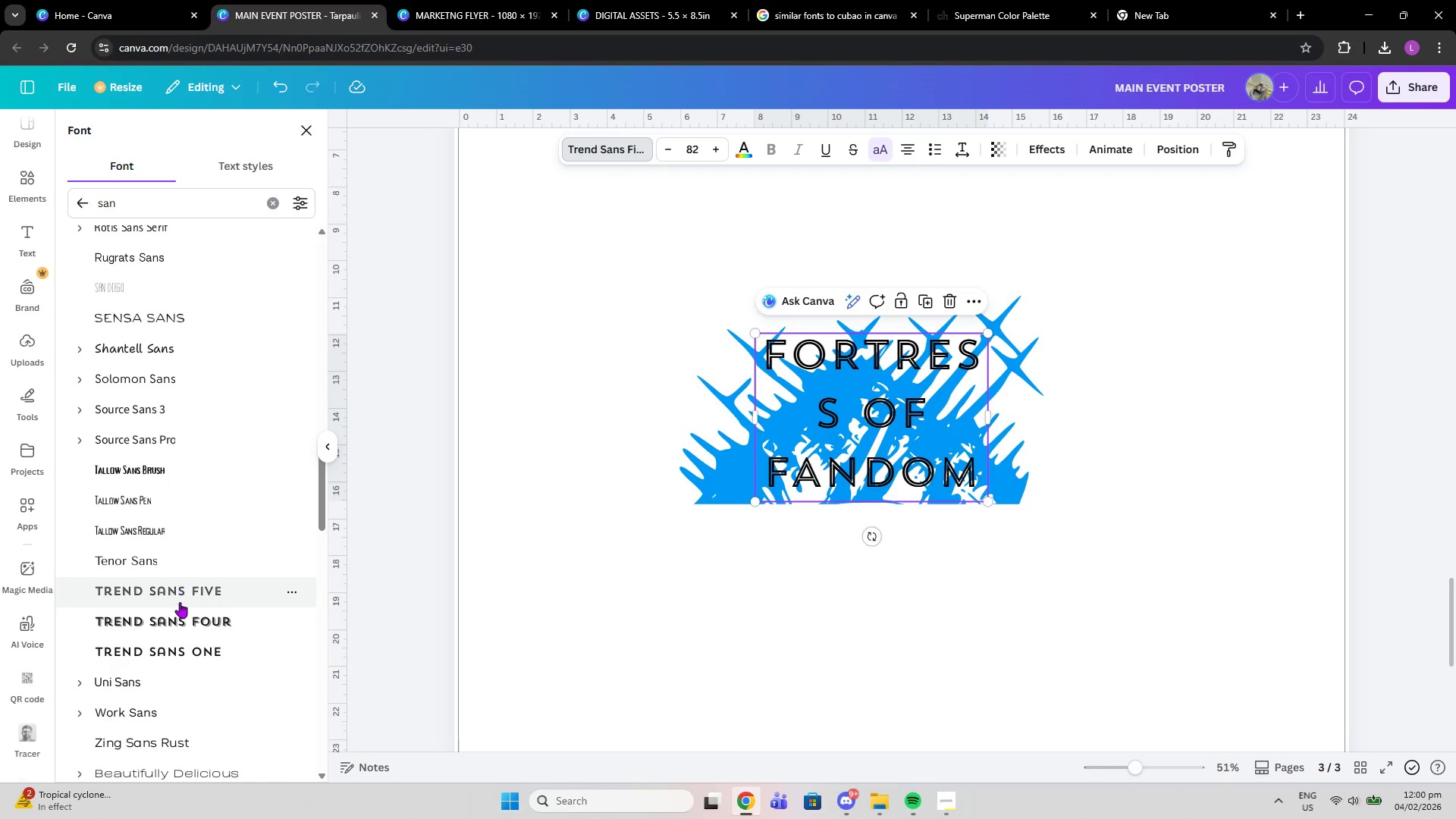 
left_click([184, 639])
 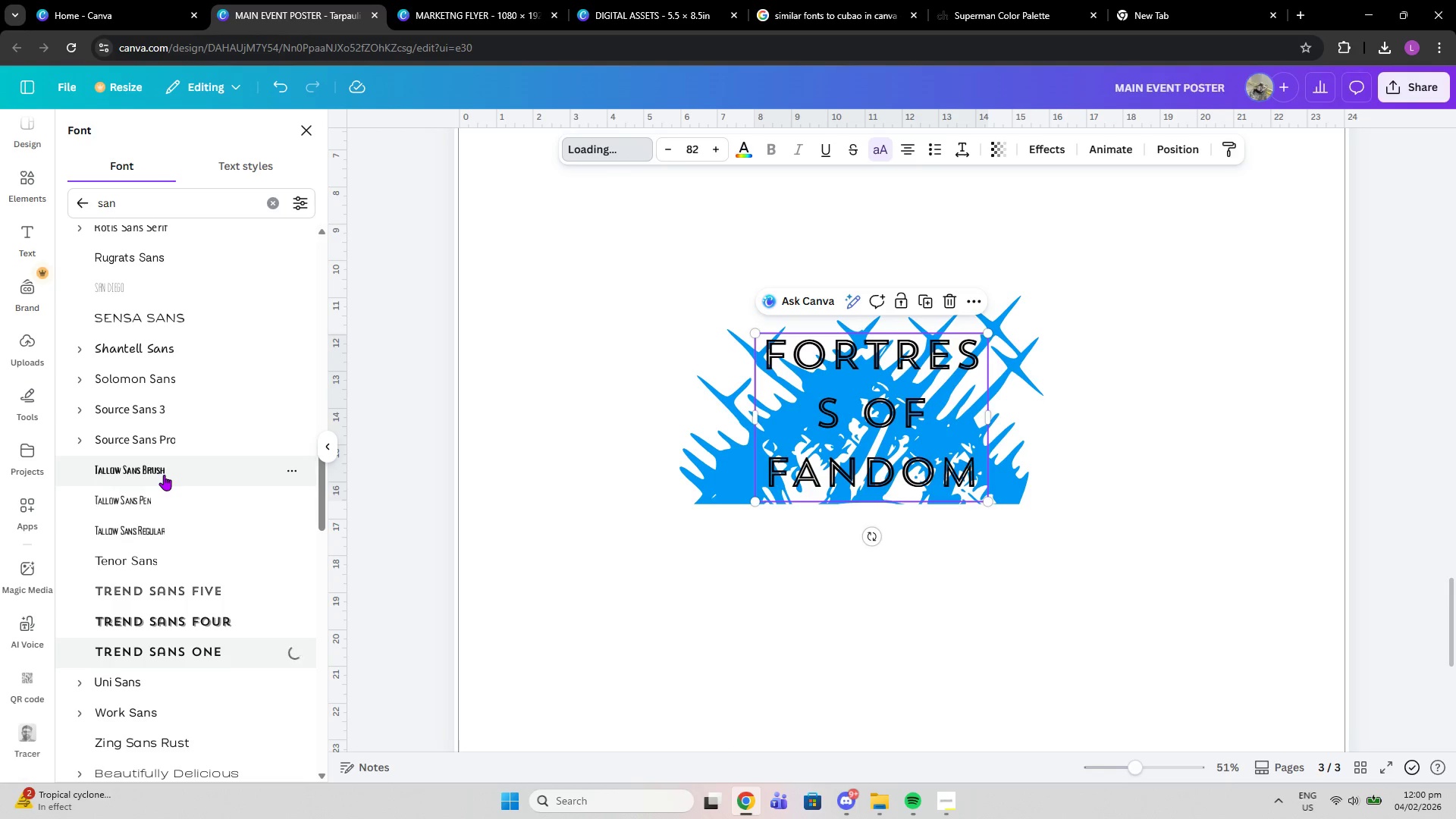 
left_click([164, 475])
 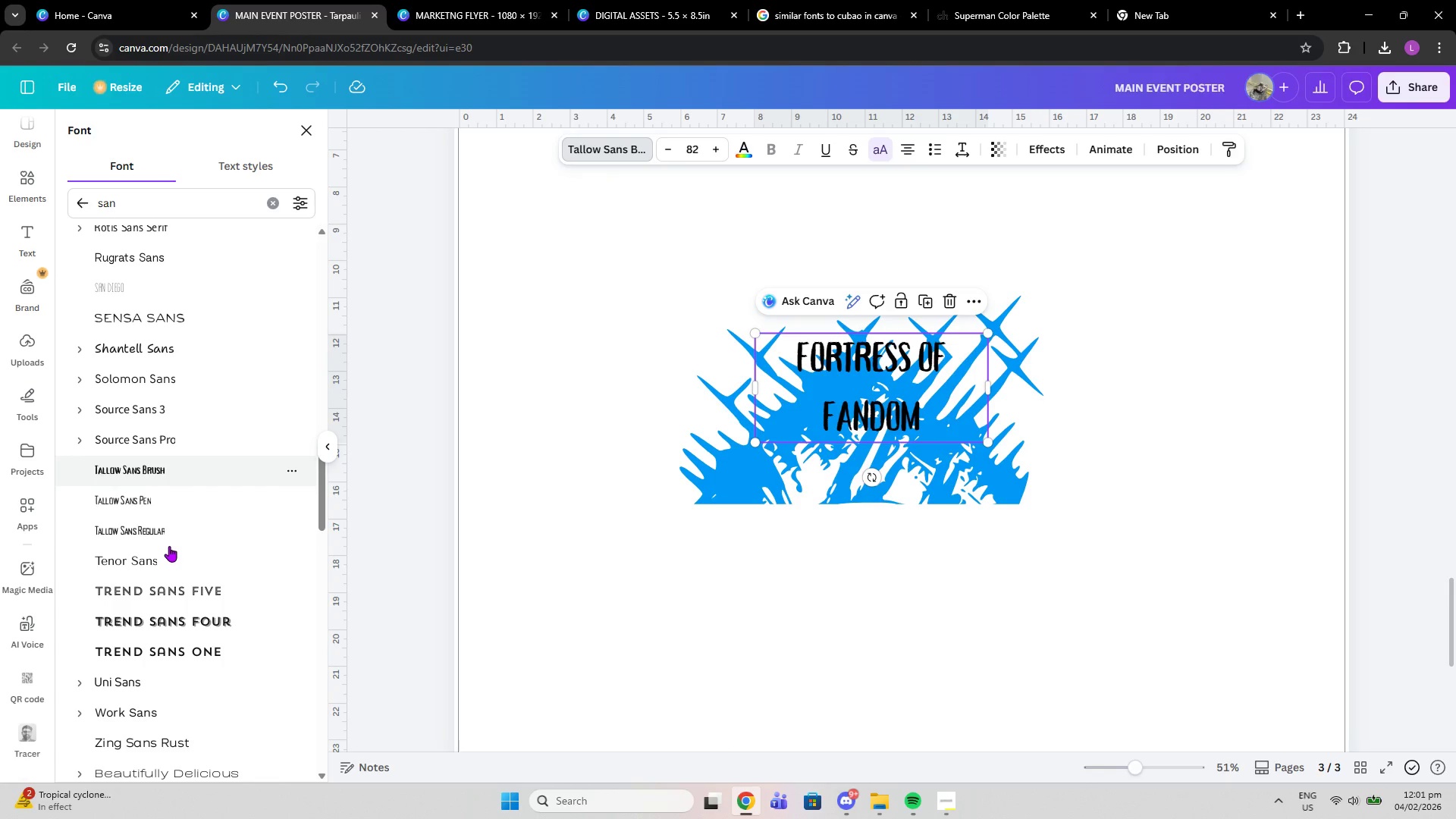 
left_click([168, 555])
 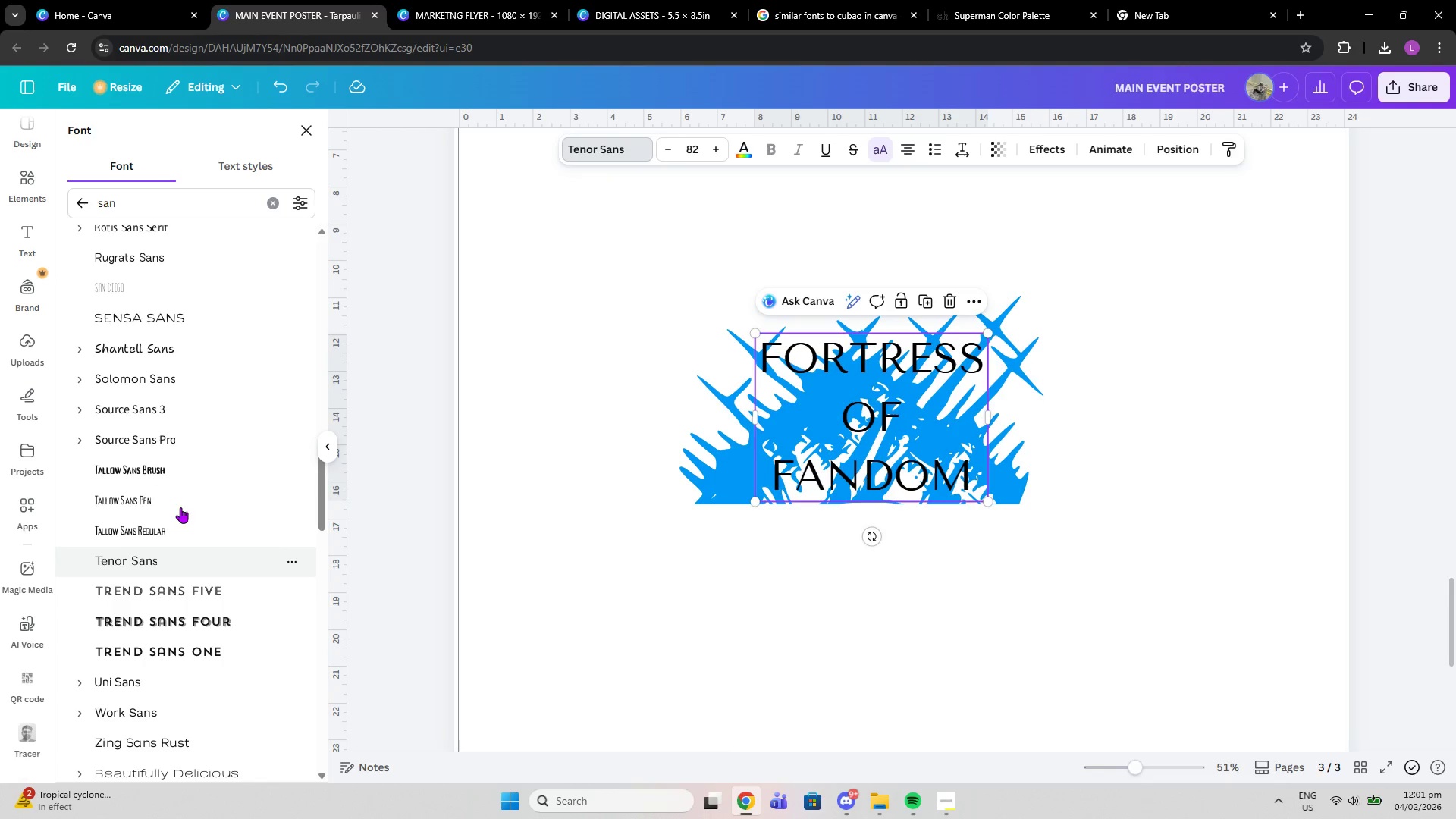 
scroll: coordinate [180, 506], scroll_direction: up, amount: 2.0
 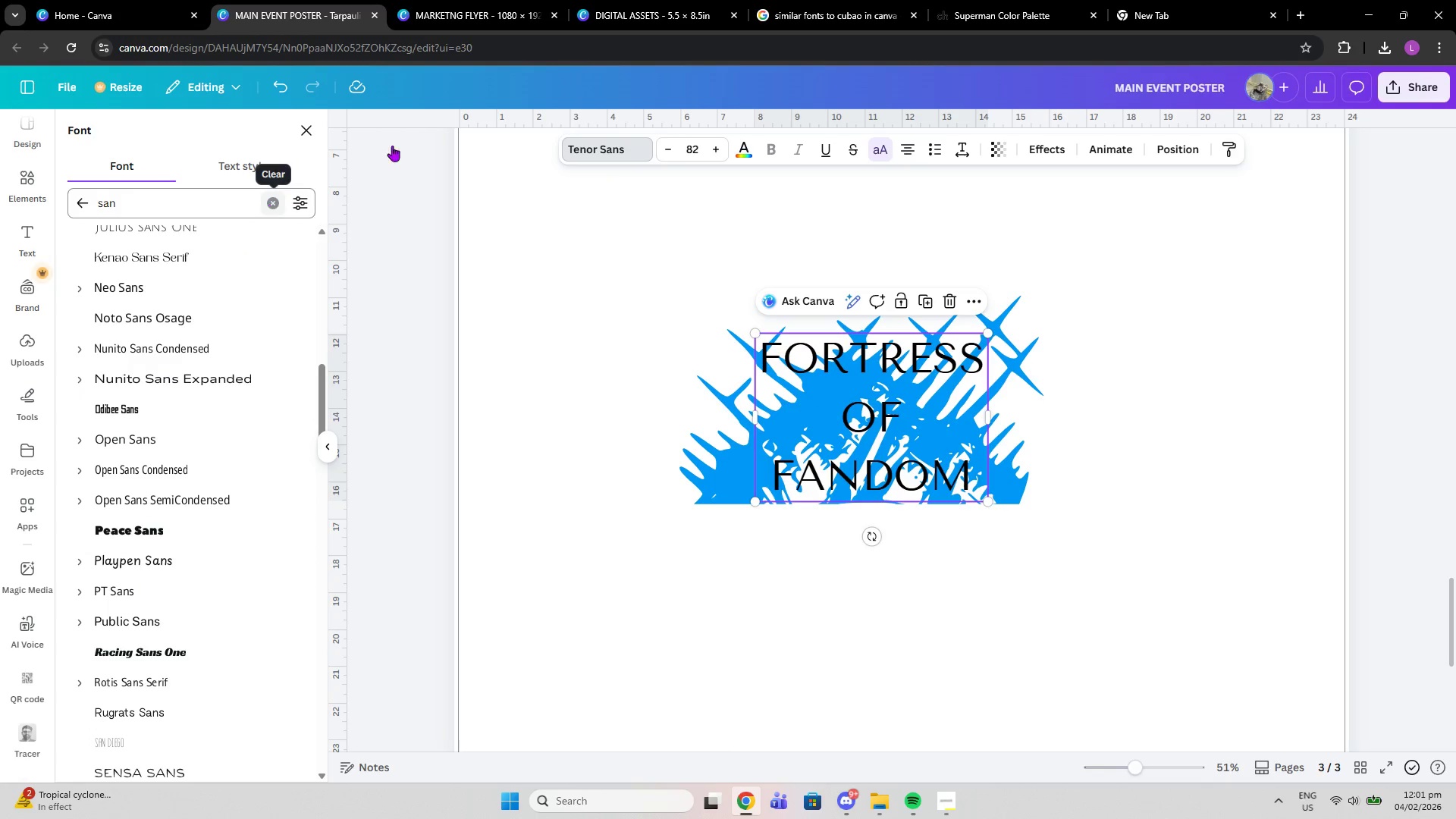 
left_click([952, 0])
 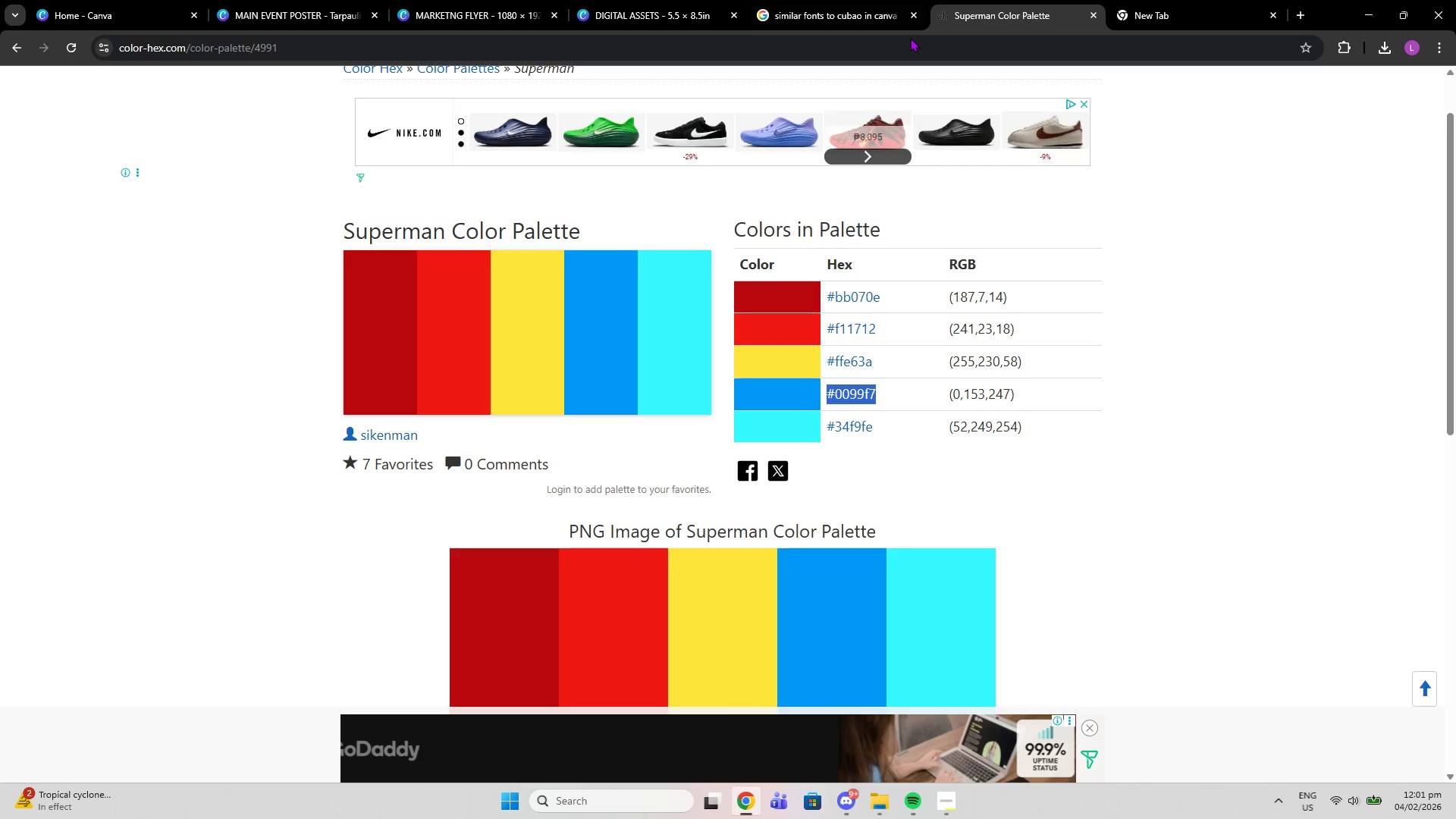 
left_click([909, 38])
 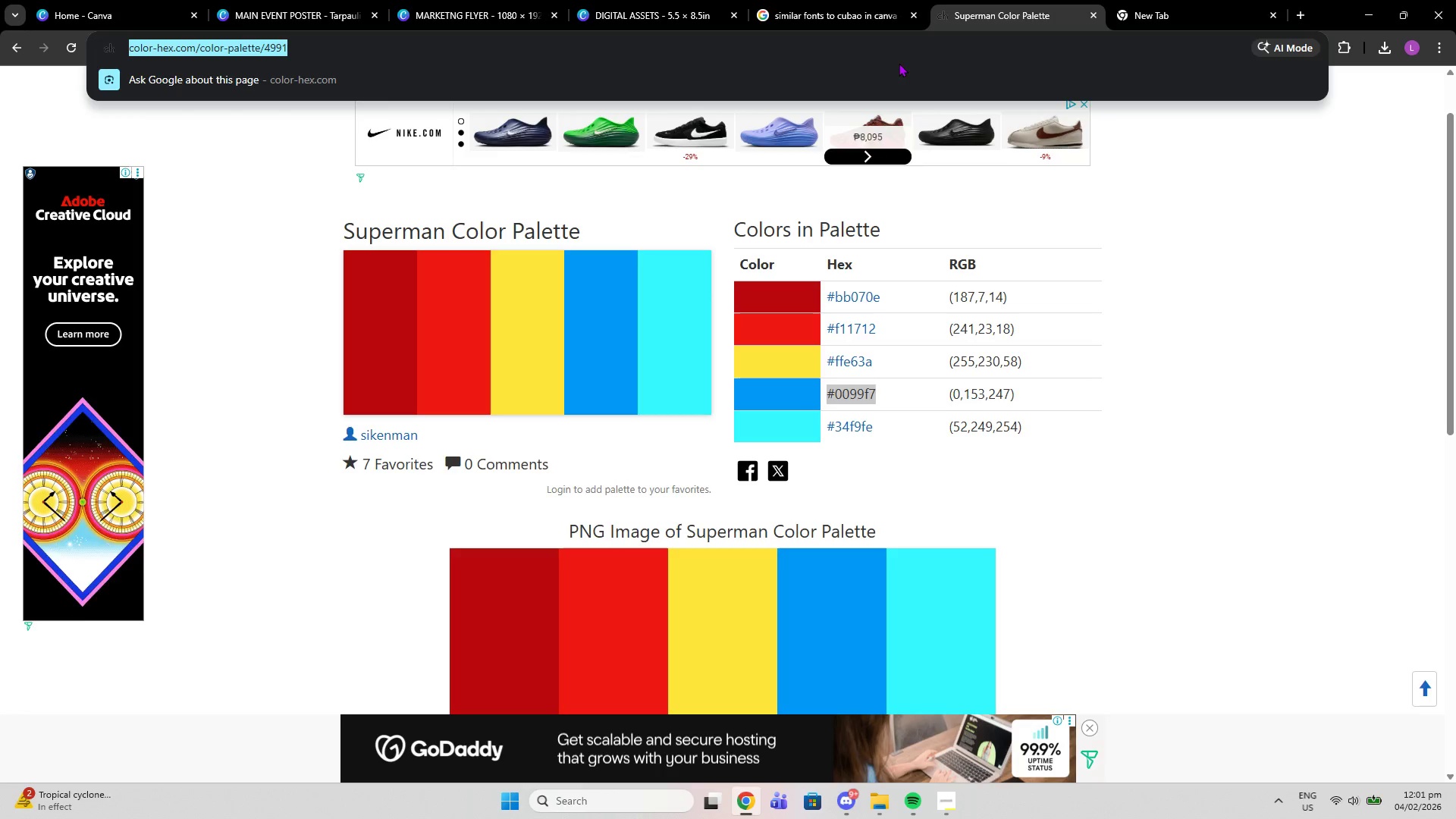 
type(superman co)
key(Backspace)
key(Backspace)
type(fnt)
 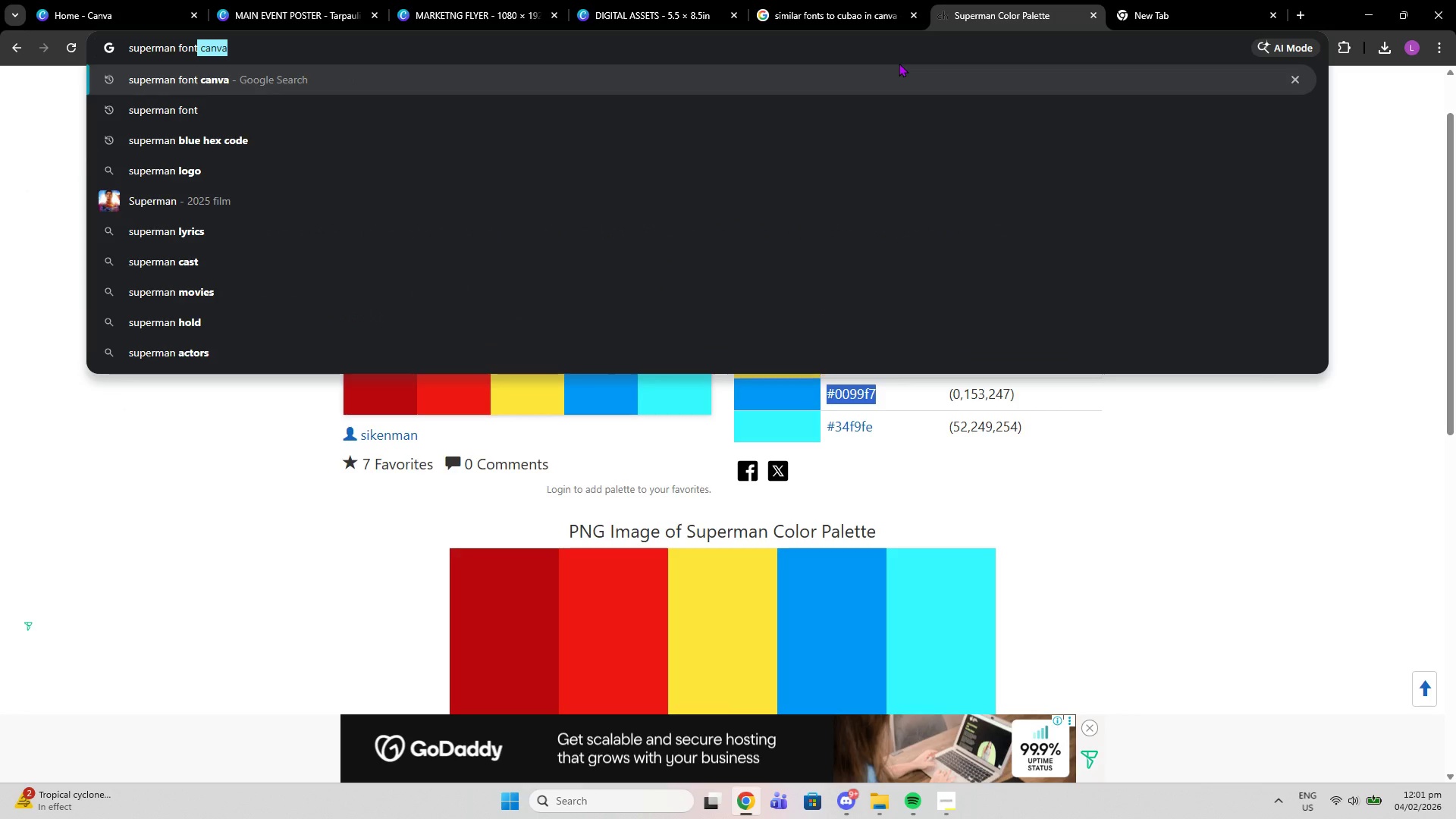 
key(Enter)
 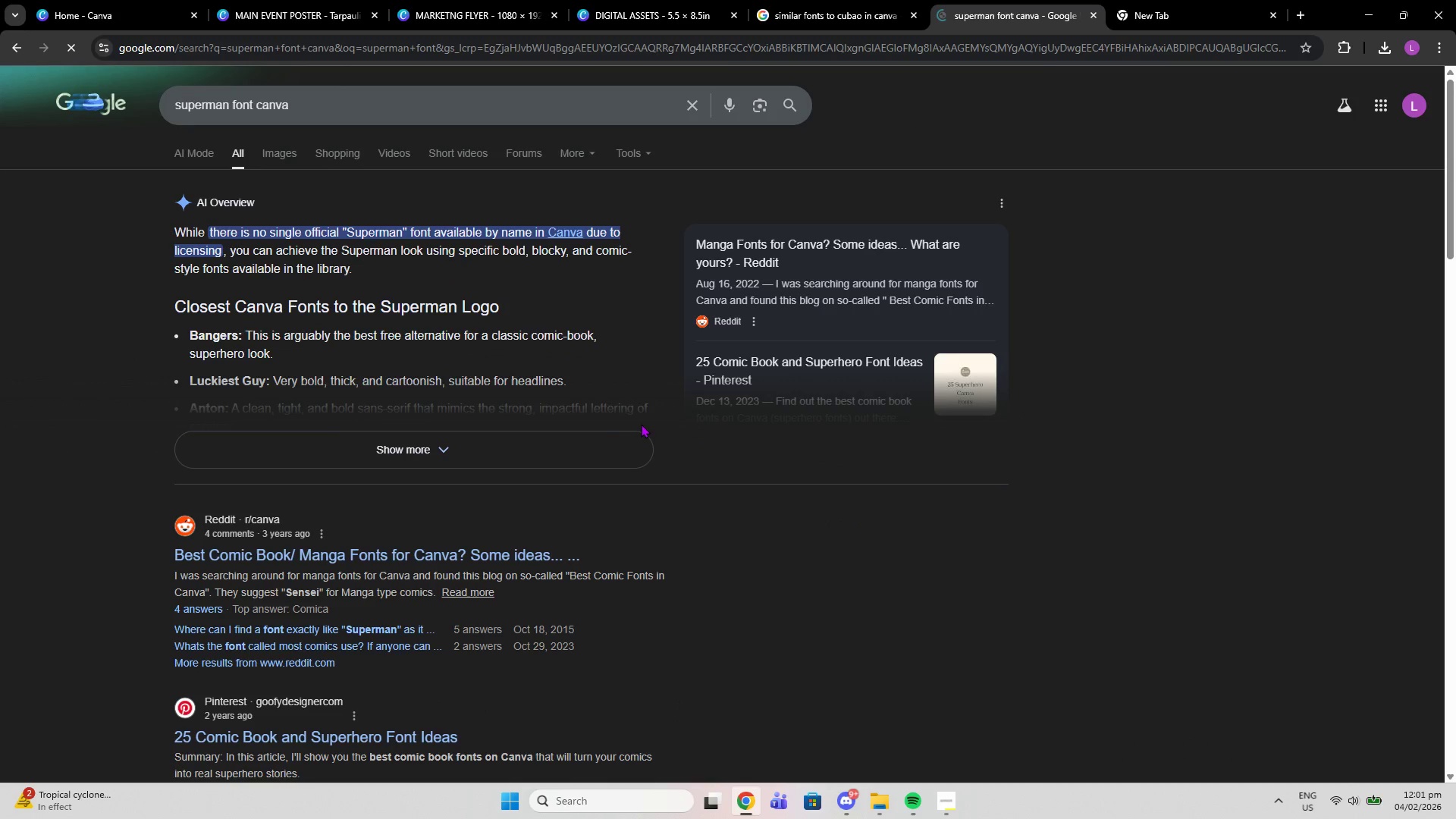 
left_click([511, 449])
 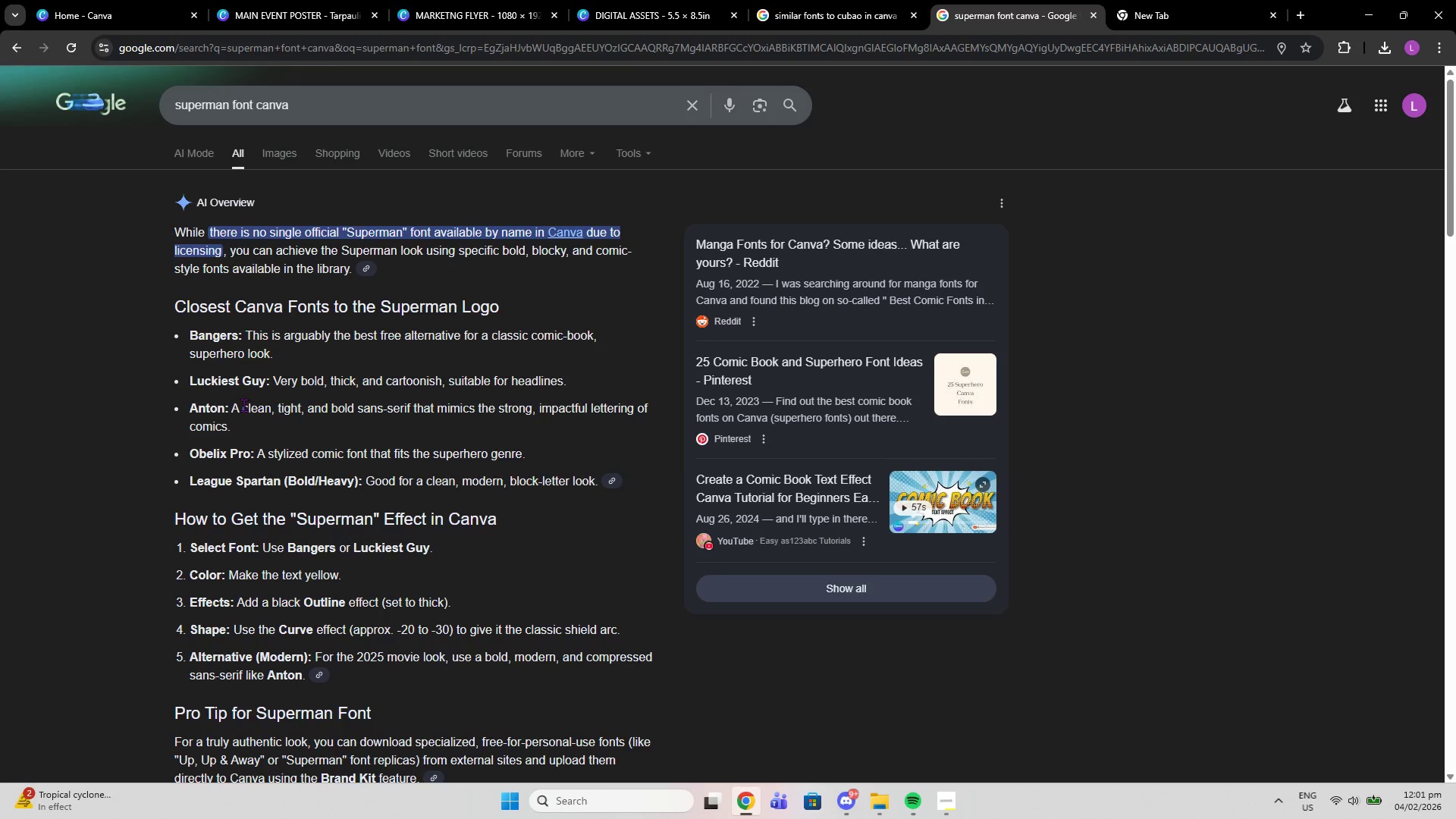 
wait(8.41)
 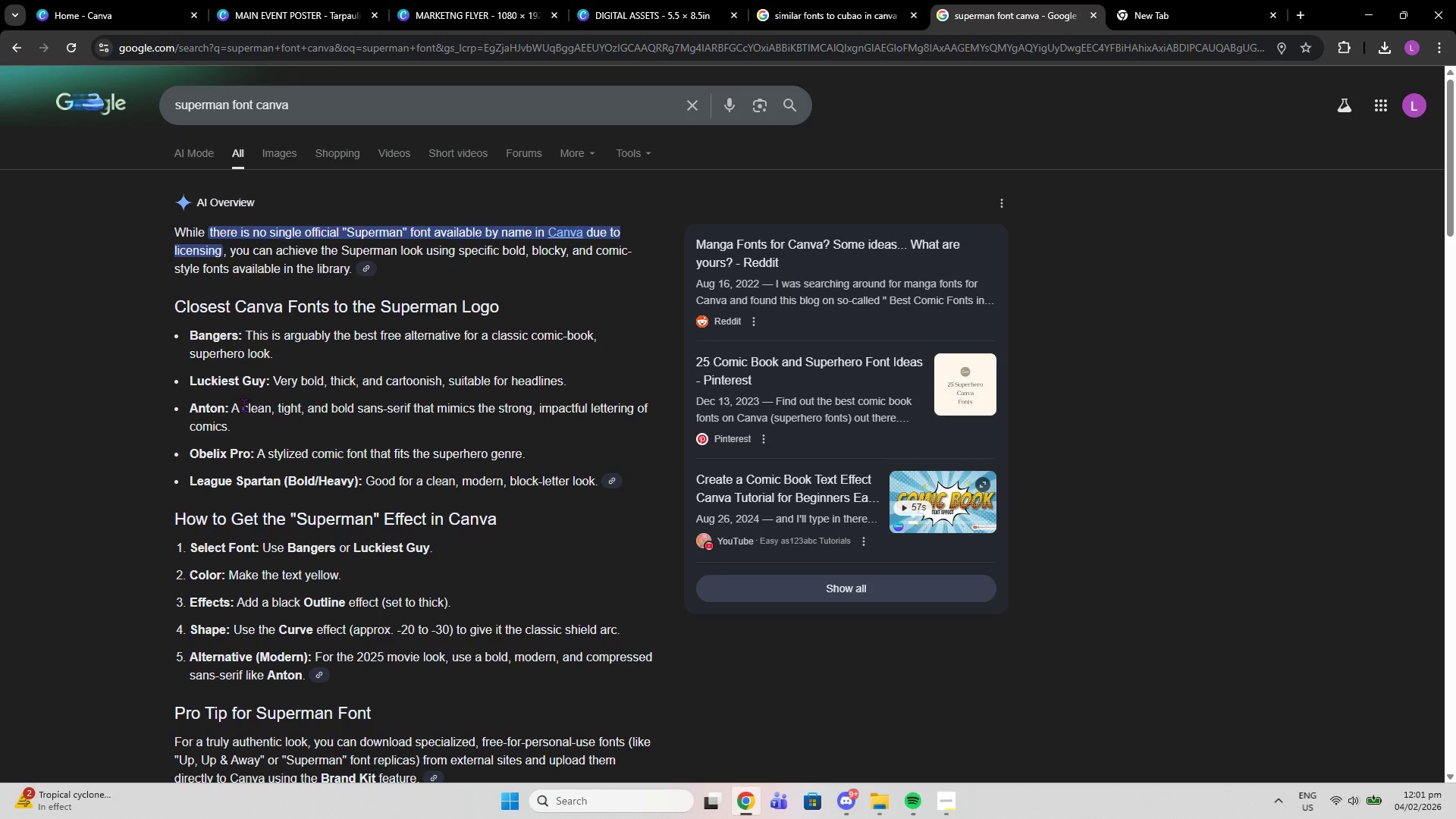 
left_click([331, 0])
 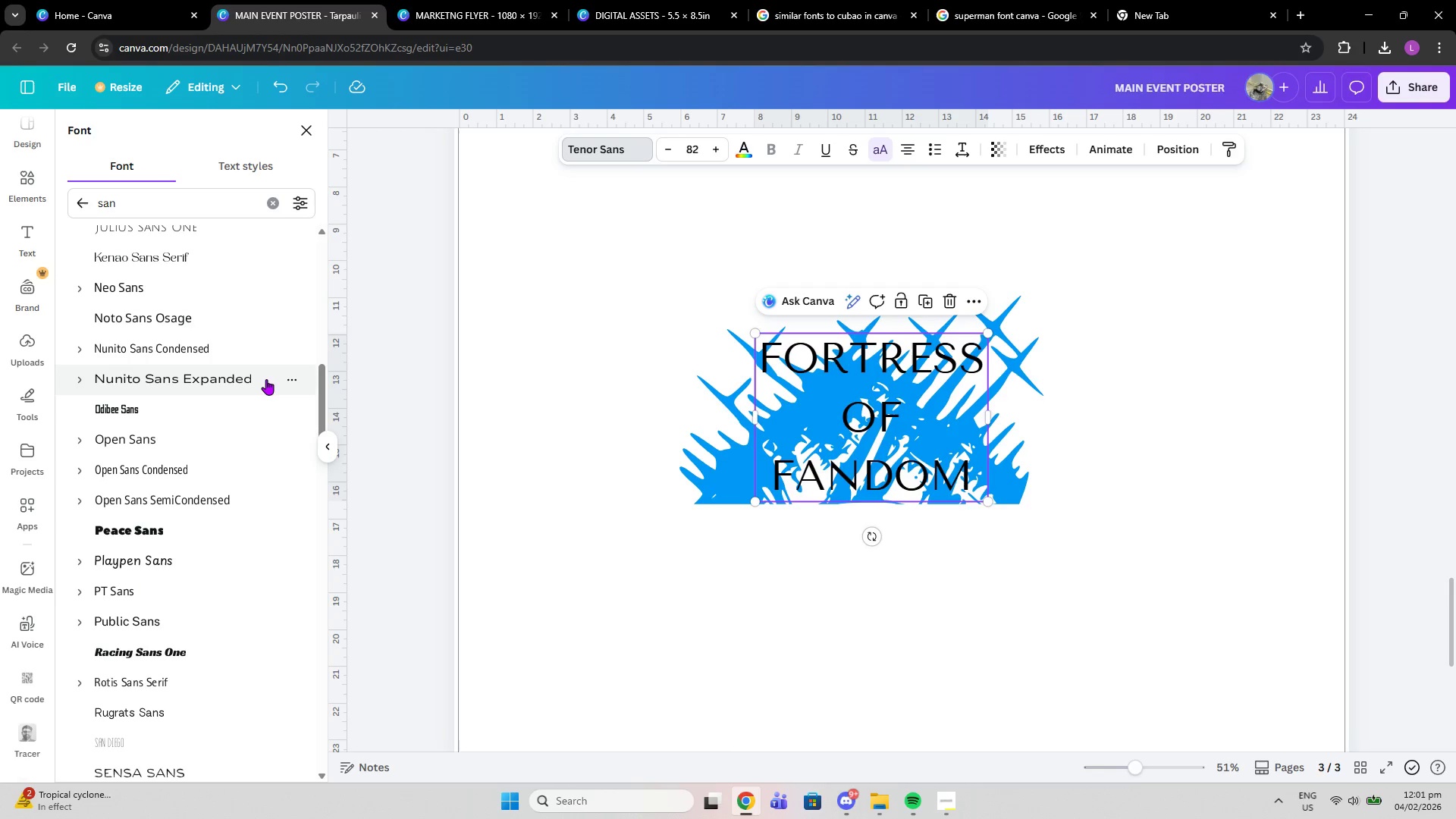 
left_click([266, 379])
 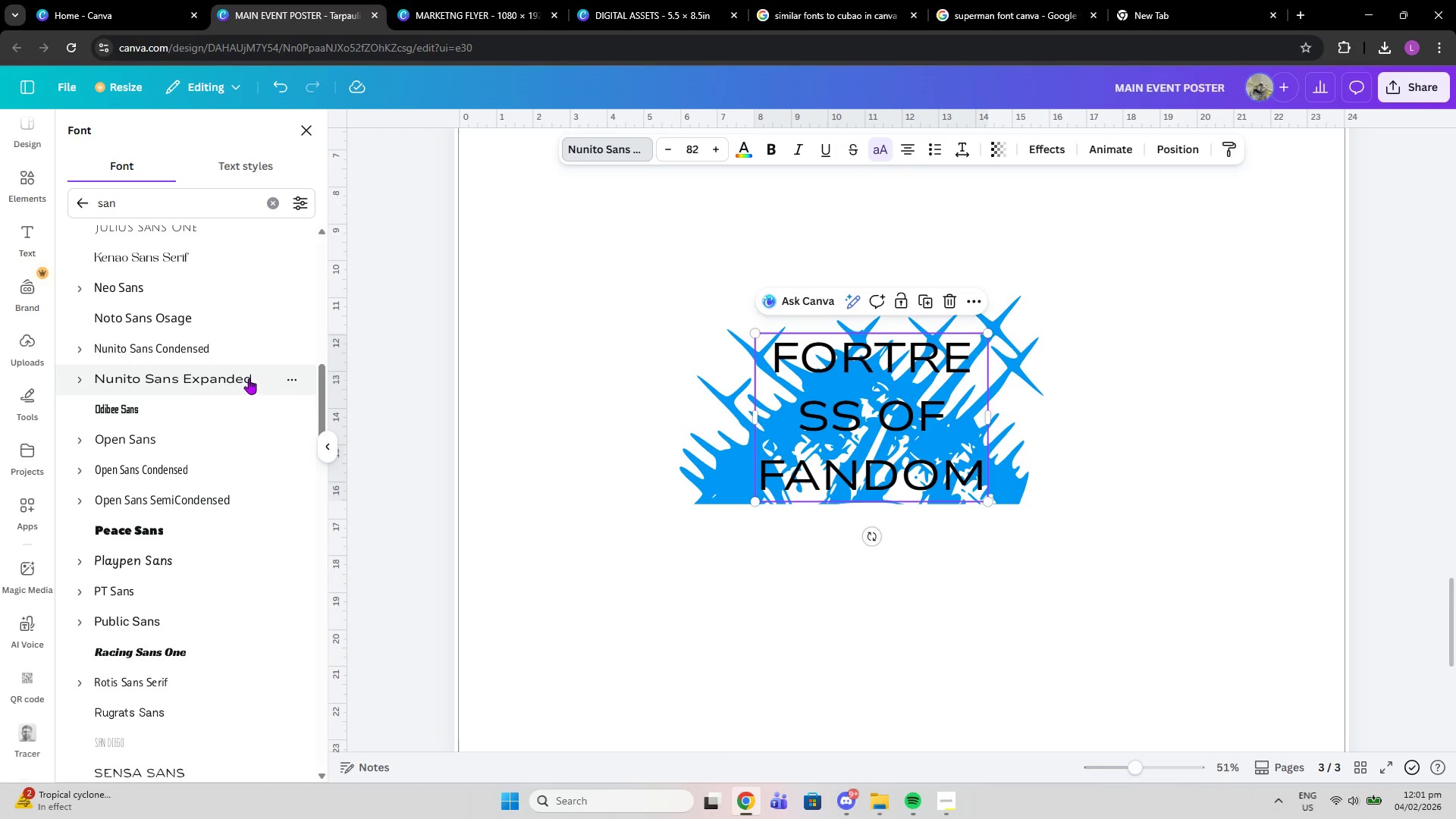 
left_click([246, 535])
 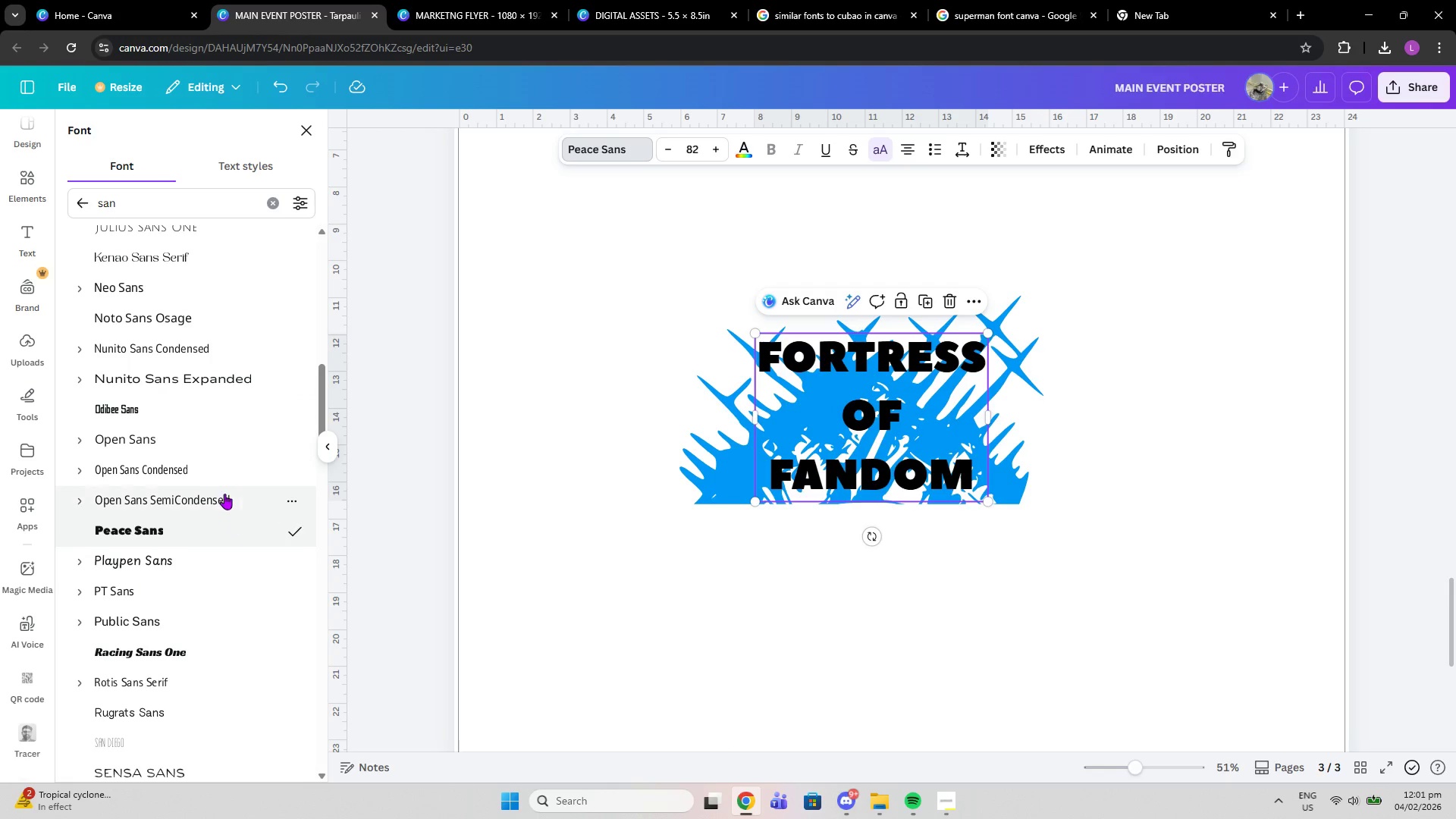 
scroll: coordinate [228, 507], scroll_direction: down, amount: 3.0
 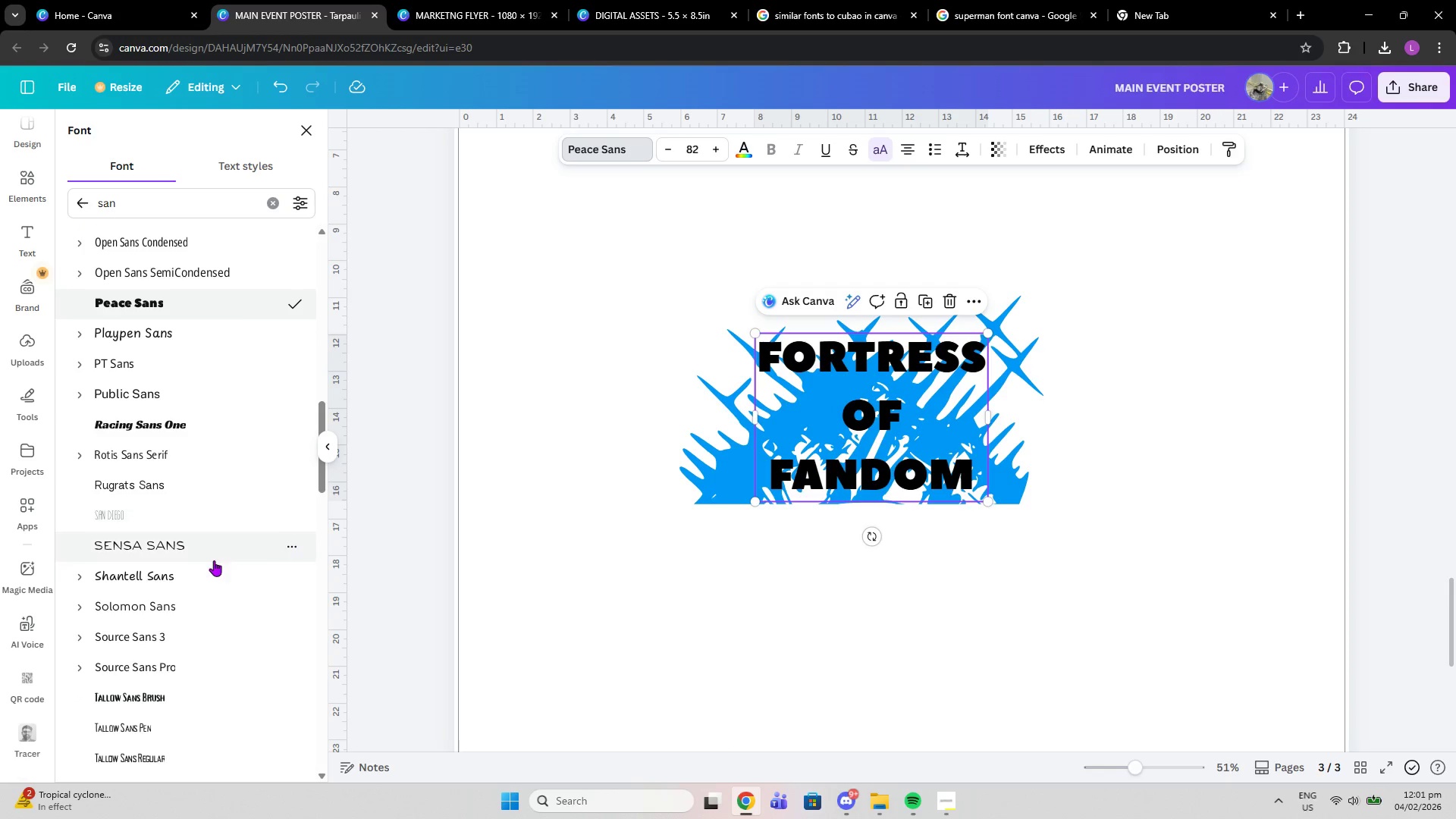 
left_click([212, 560])
 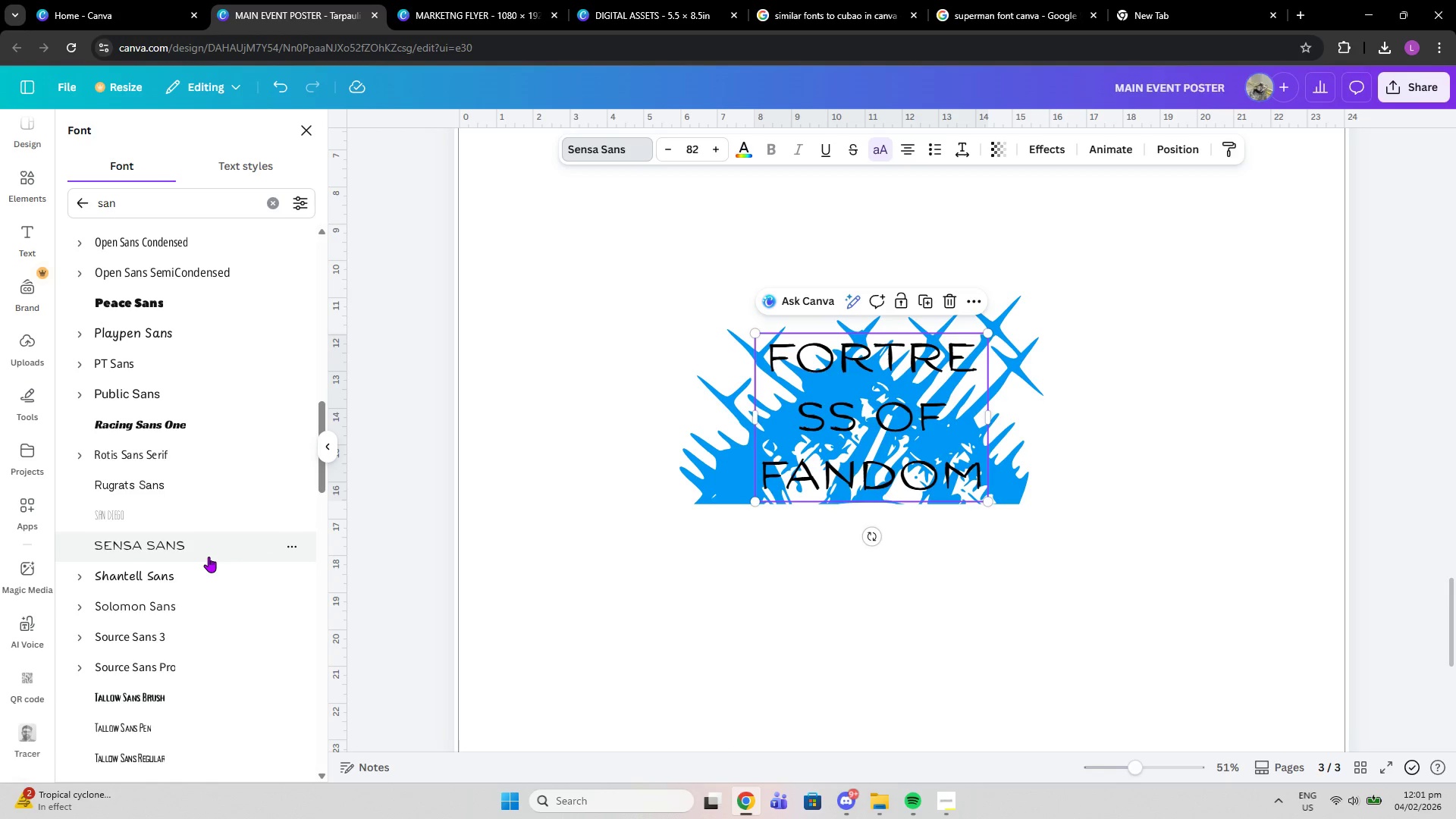 
scroll: coordinate [209, 557], scroll_direction: down, amount: 2.0
 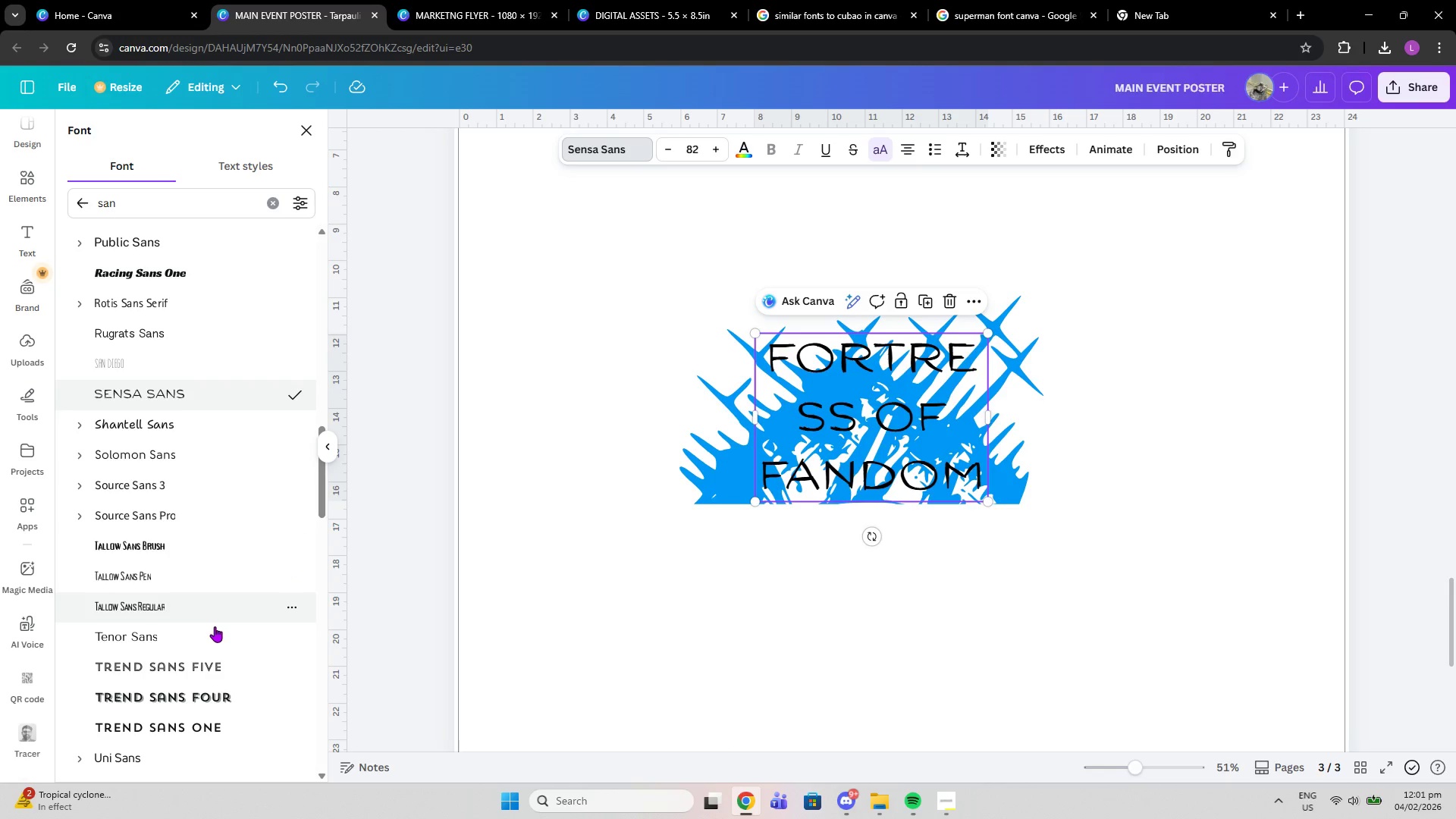 
left_click([215, 627])
 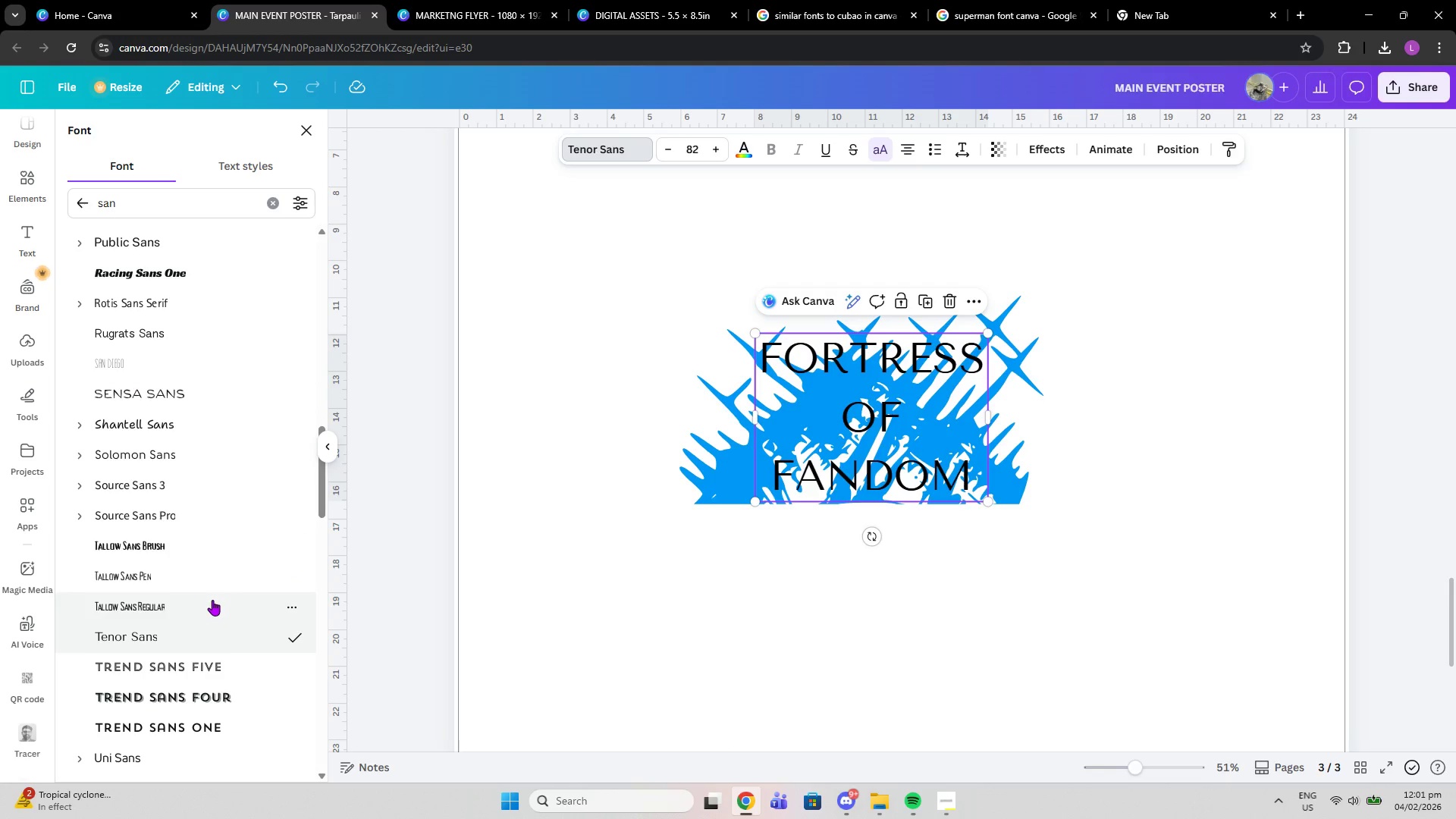 
scroll: coordinate [209, 599], scroll_direction: down, amount: 3.0
 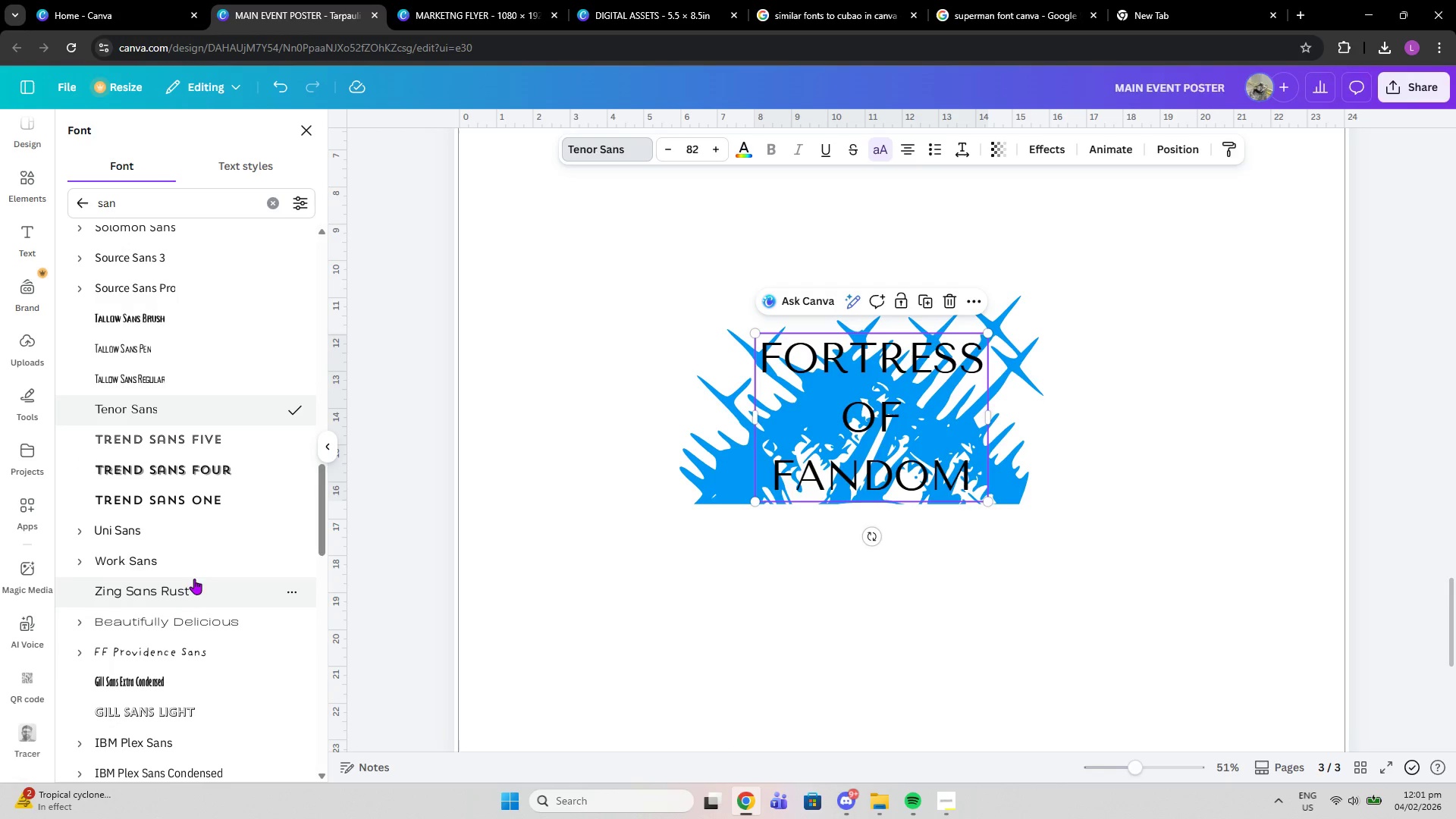 
left_click([181, 556])
 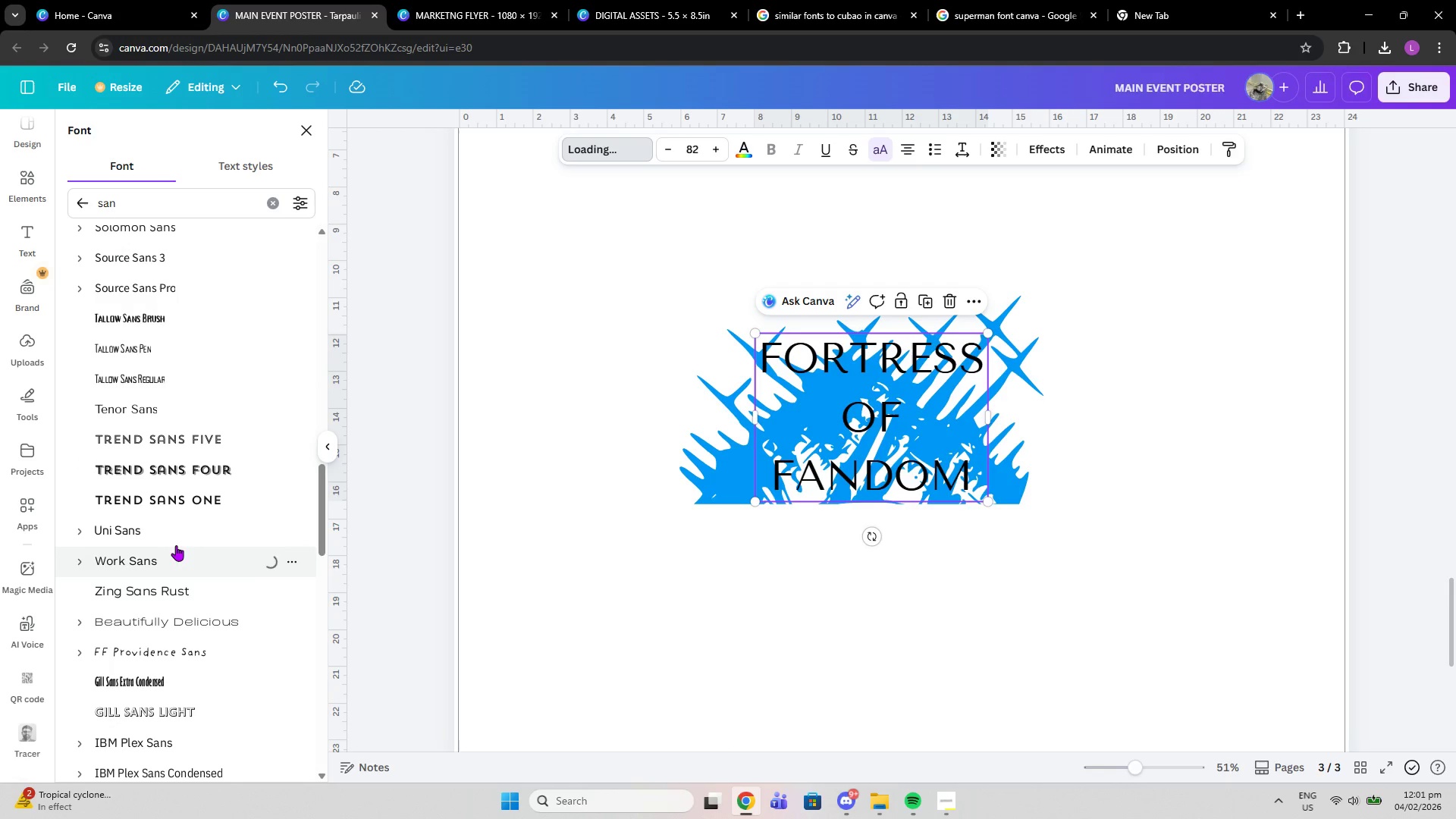 
mouse_move([191, 529])
 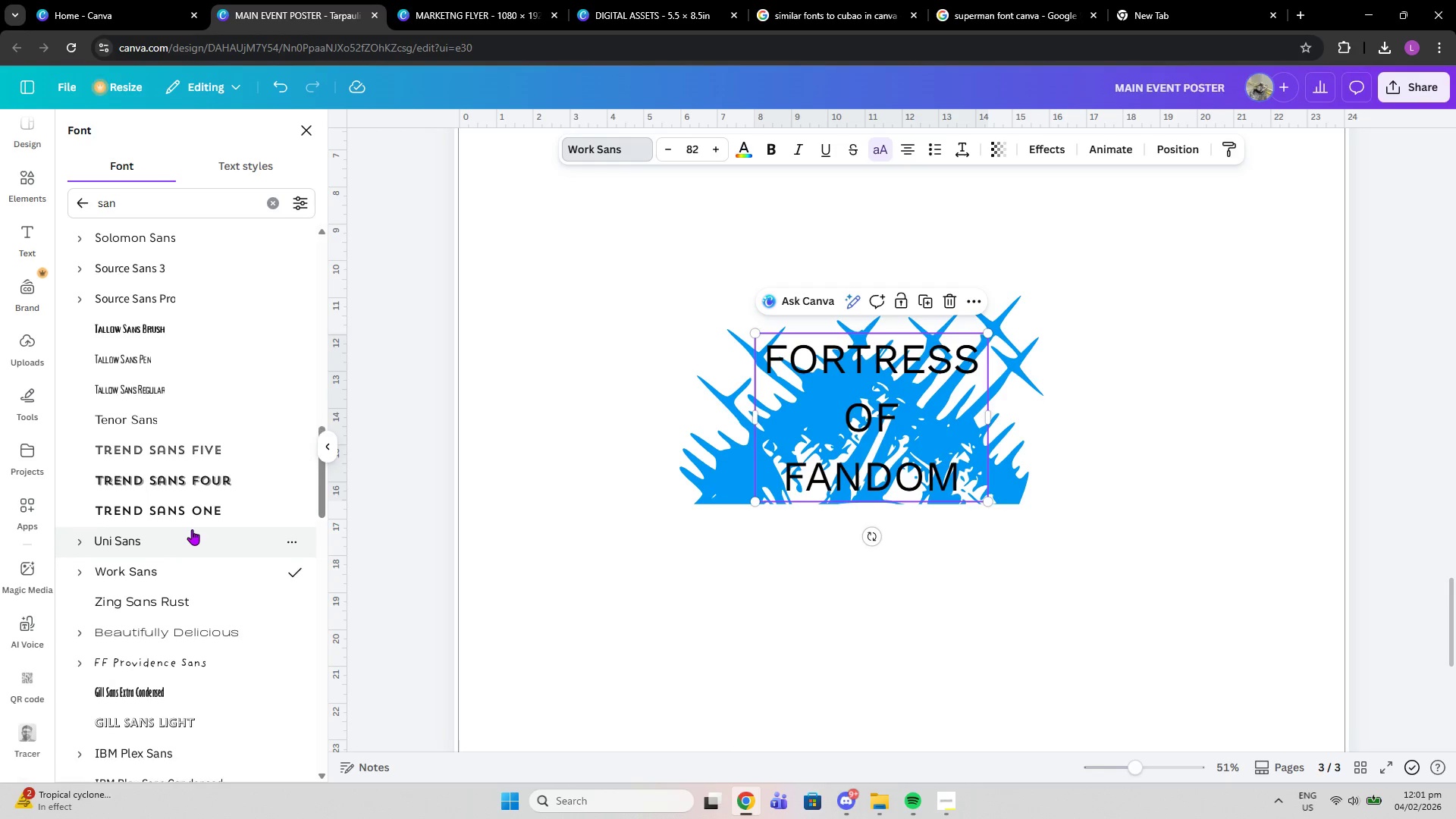 
scroll: coordinate [192, 529], scroll_direction: up, amount: 4.0
 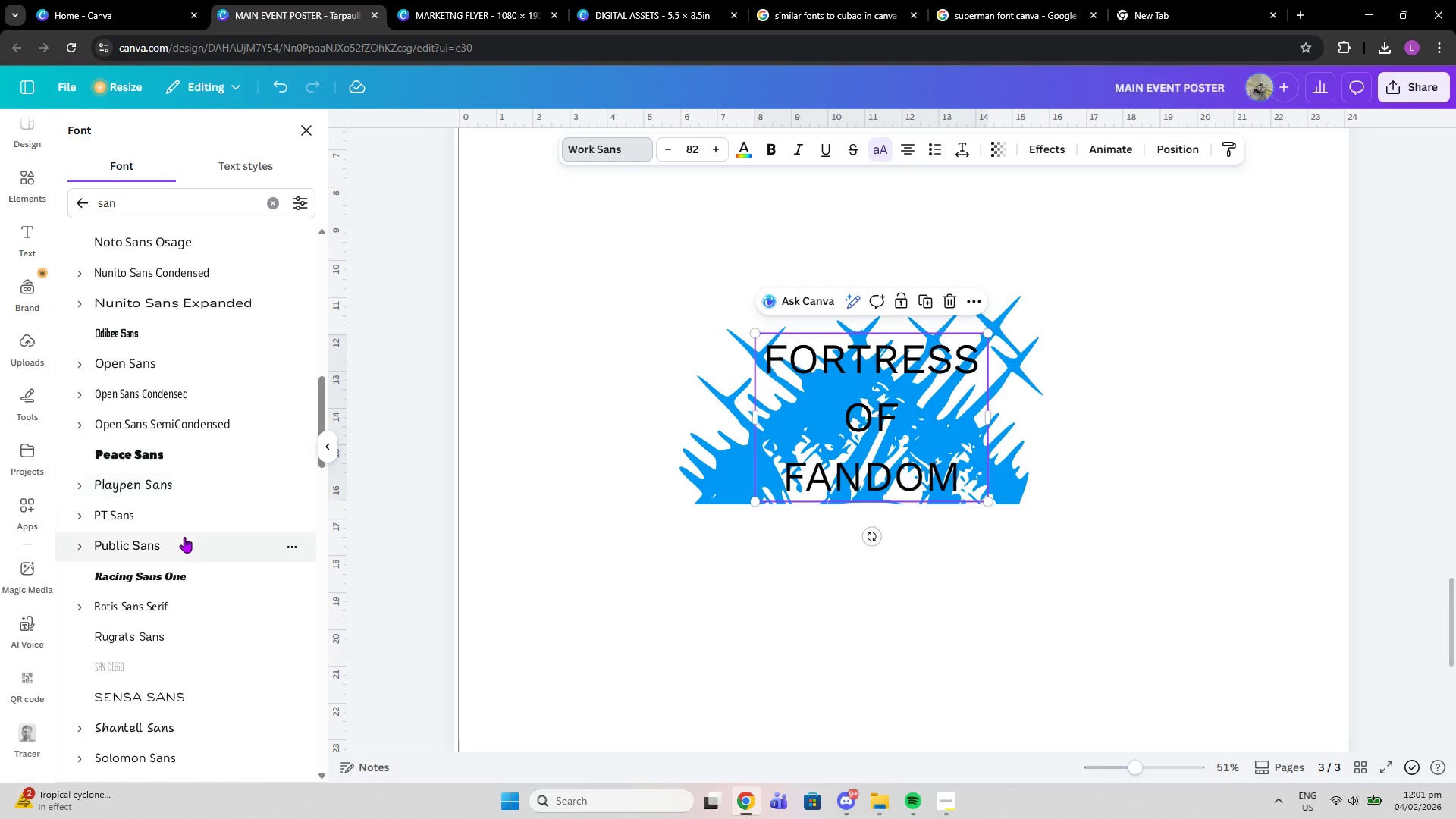 
left_click([198, 454])
 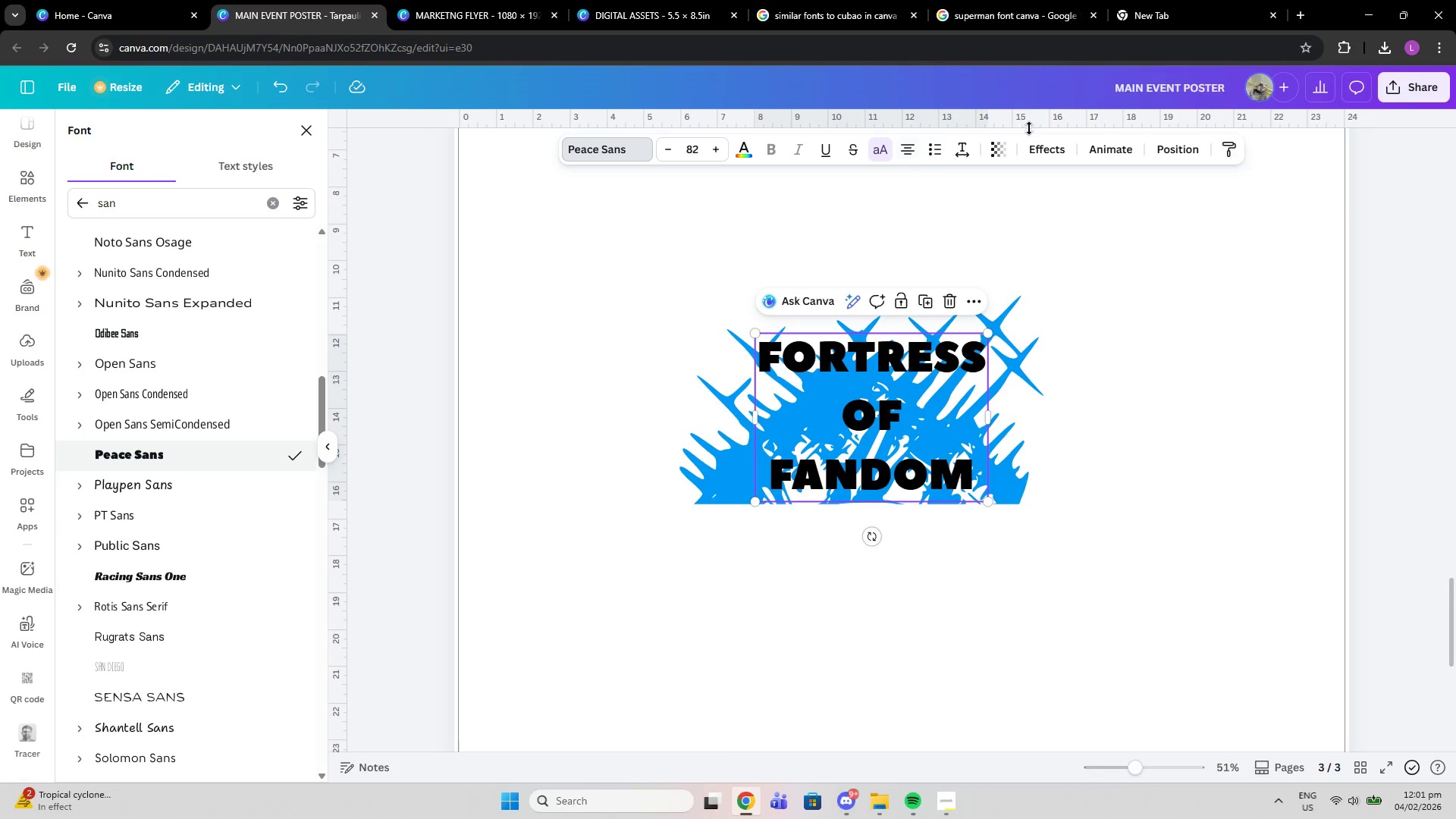 
left_click([1050, 152])
 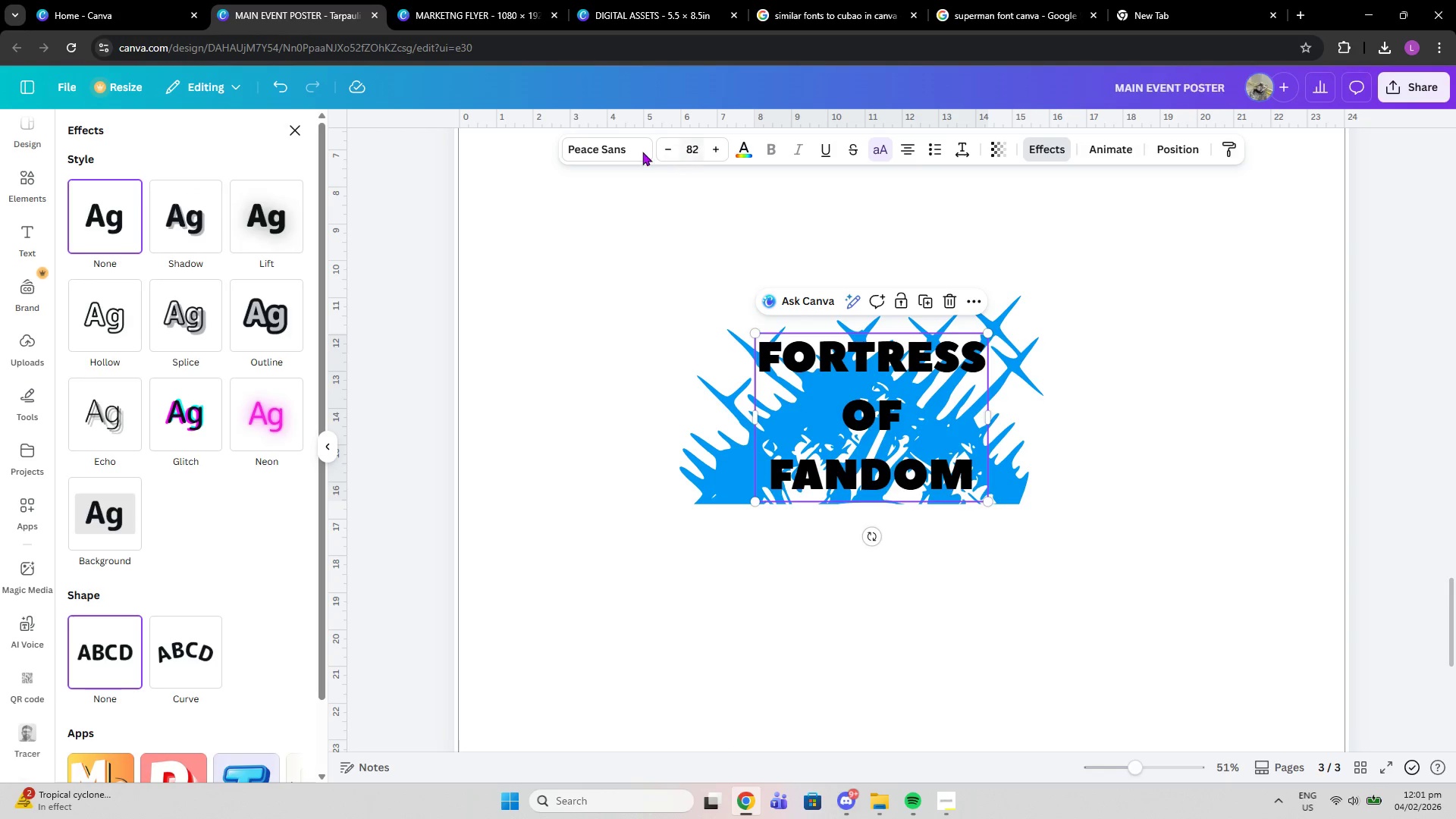 
left_click([639, 152])
 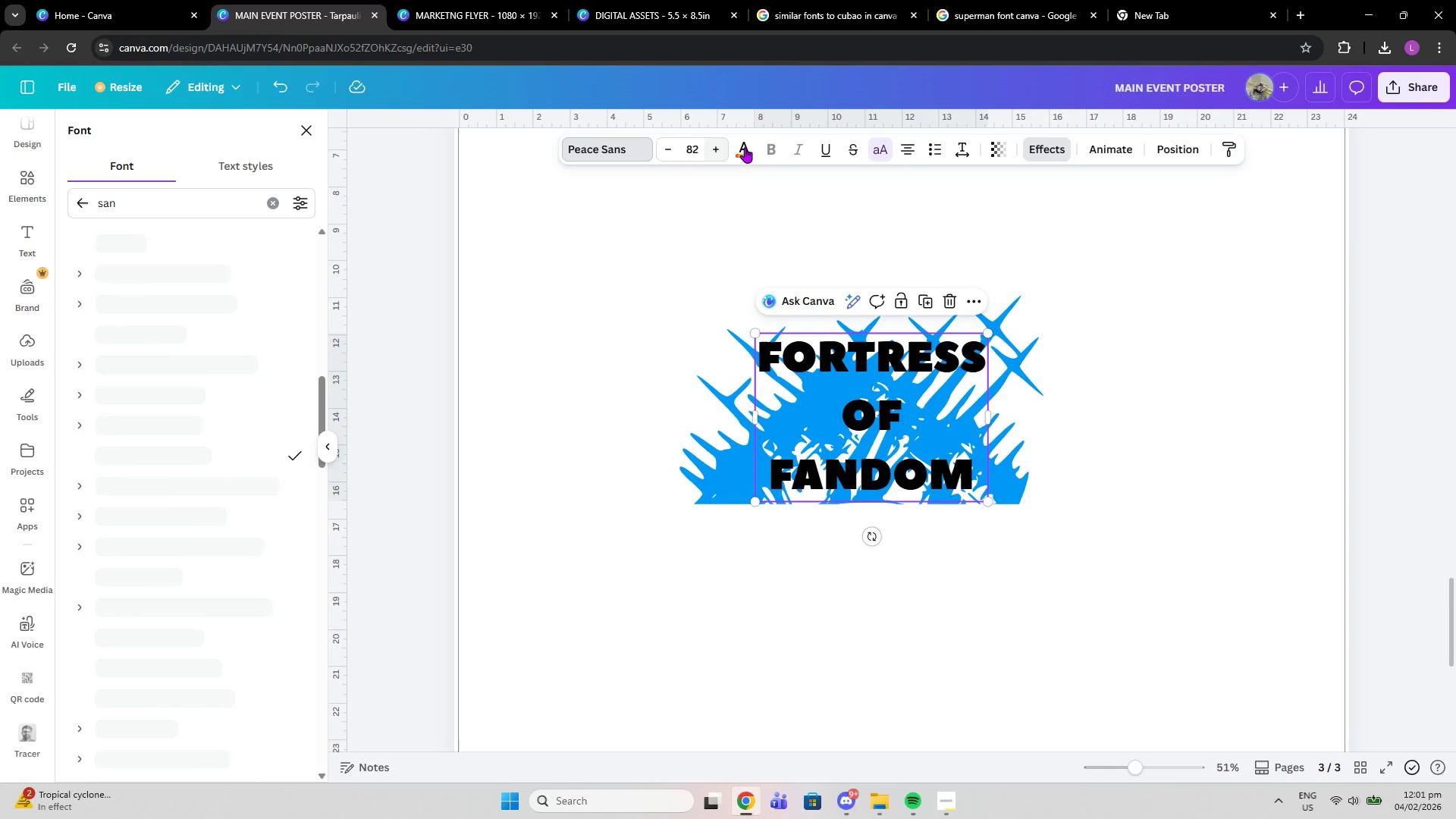 
left_click([745, 147])
 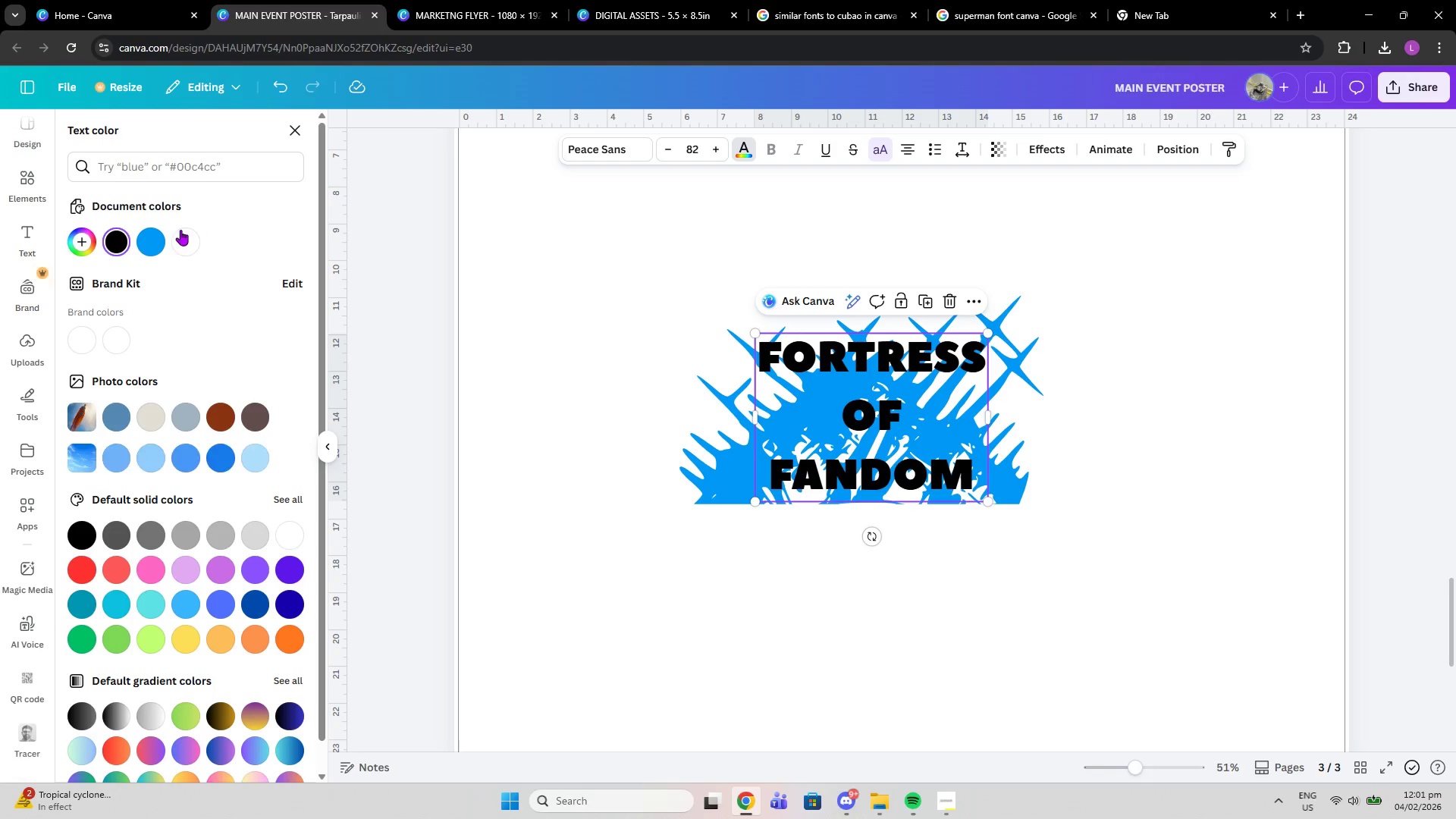 
left_click([151, 233])
 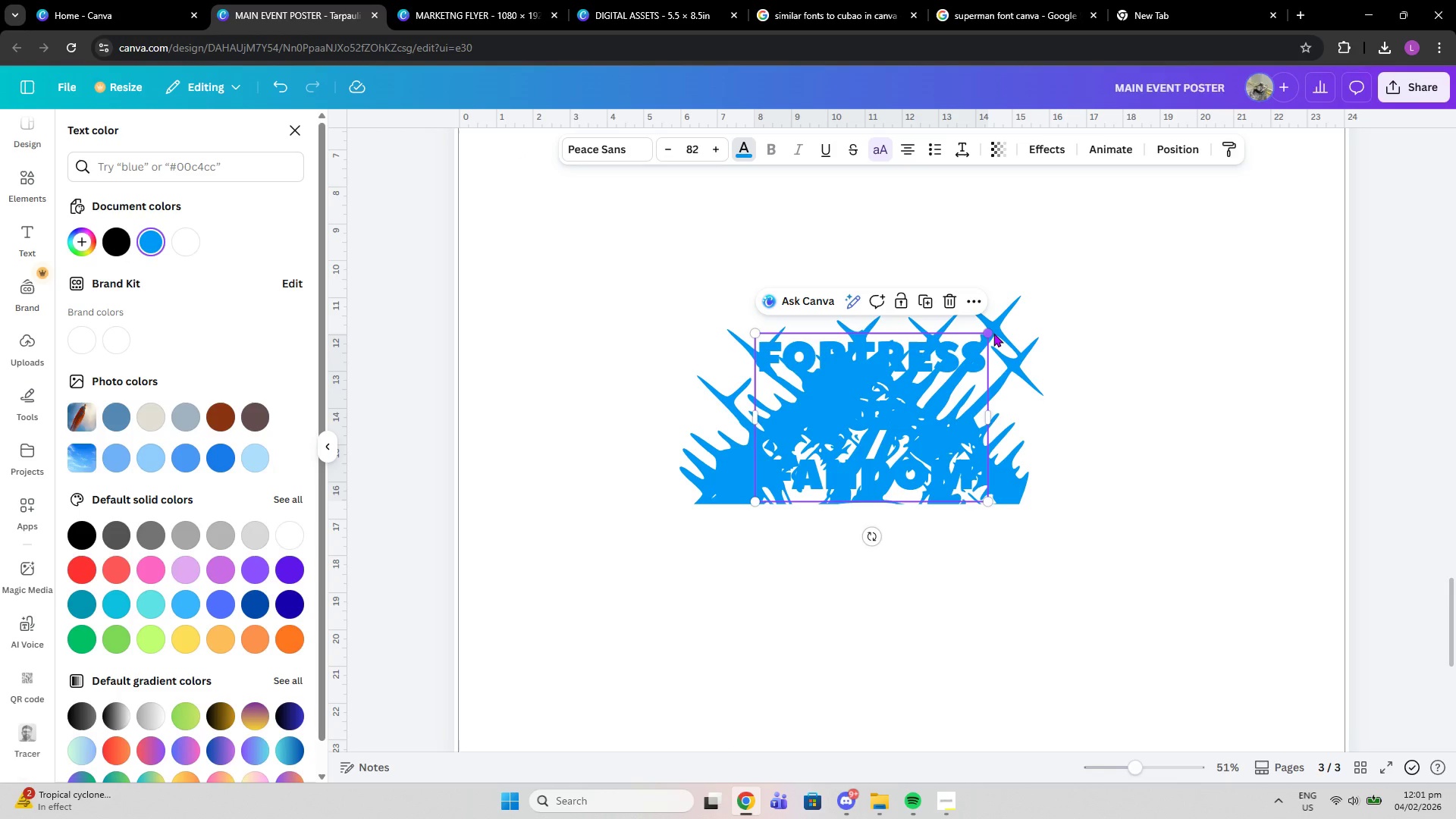 
left_click_drag(start_coordinate=[987, 331], to_coordinate=[951, 347])
 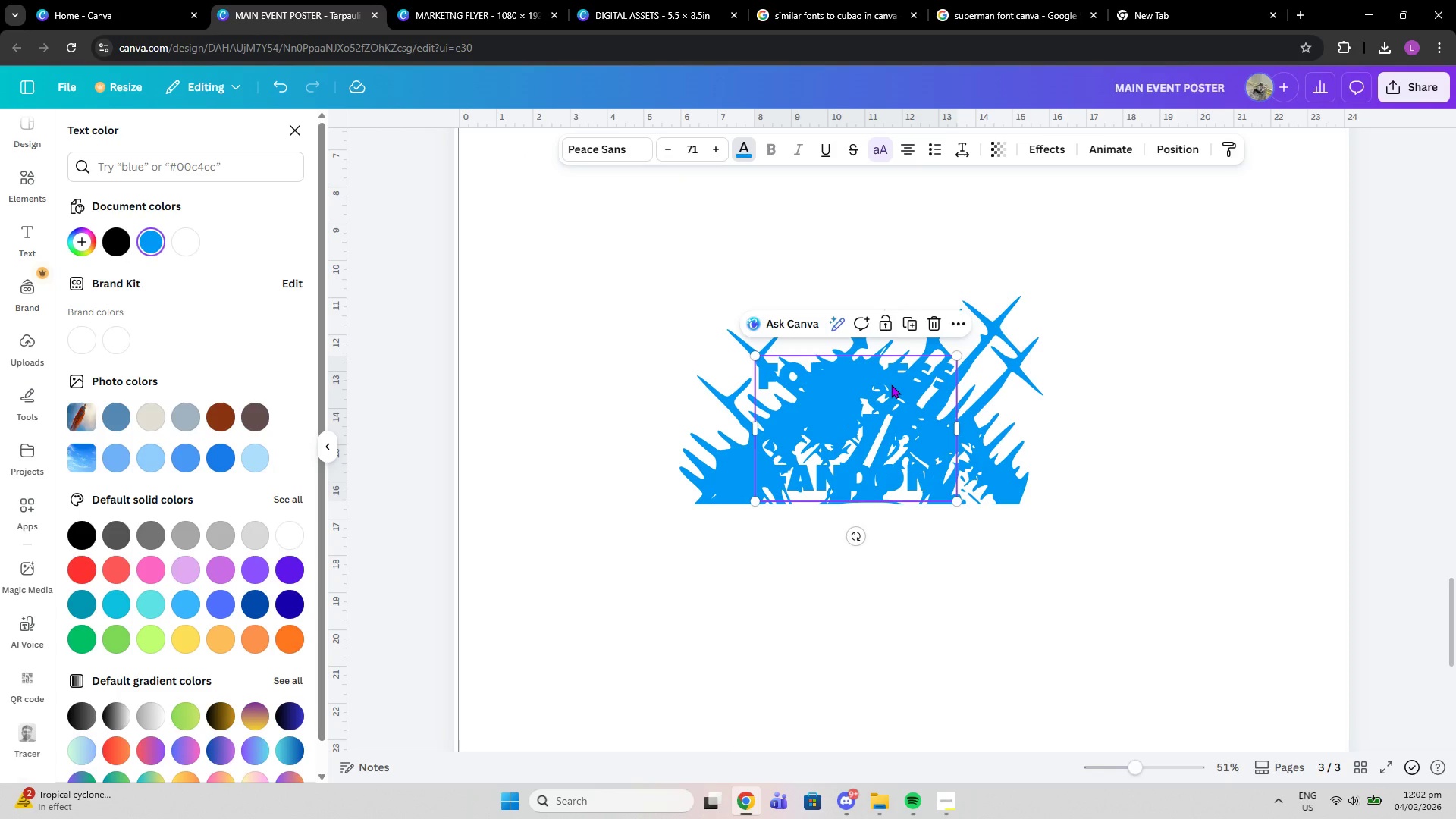 
left_click_drag(start_coordinate=[891, 384], to_coordinate=[904, 385])
 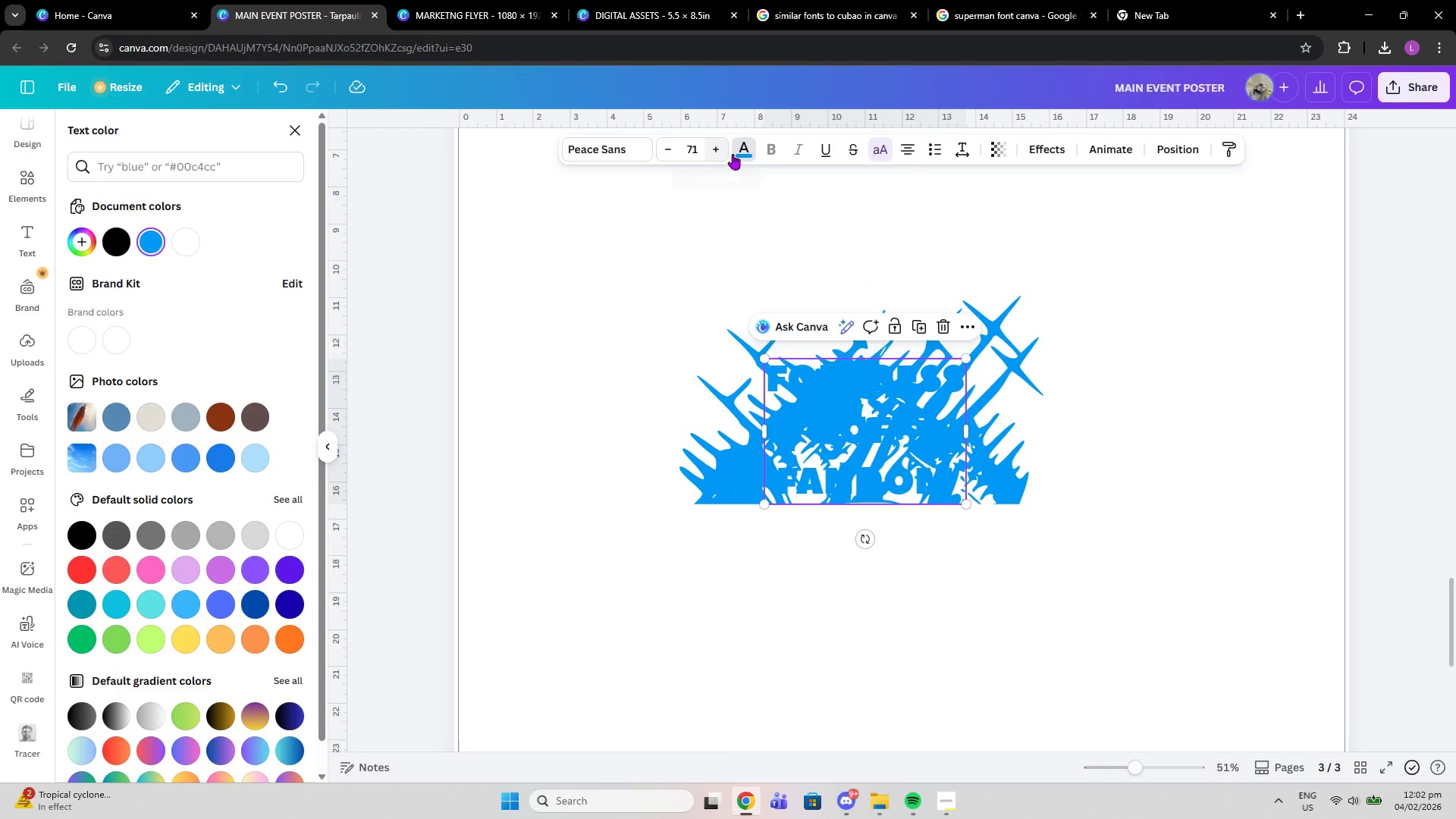 
left_click([736, 154])
 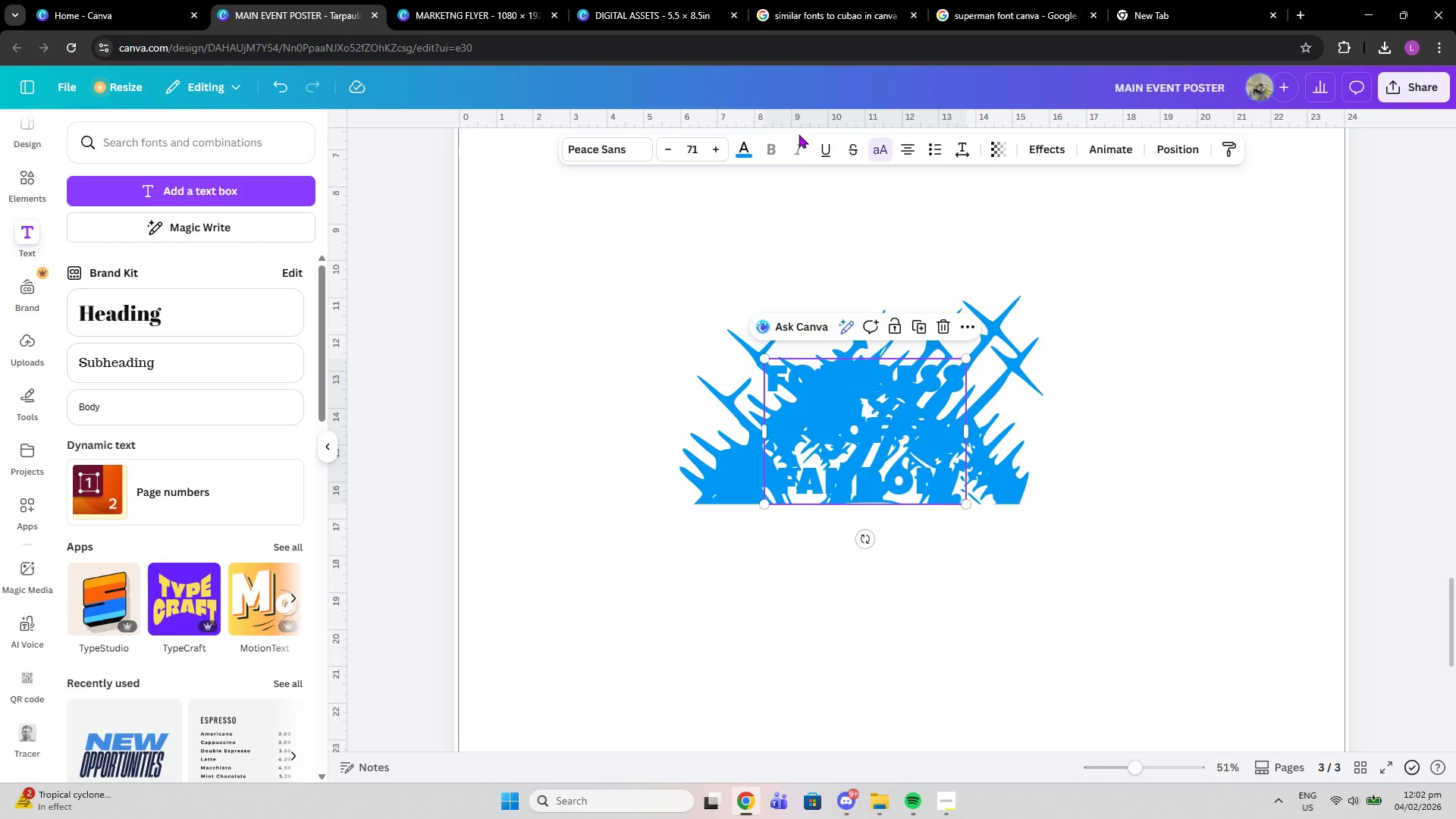 
left_click([748, 151])
 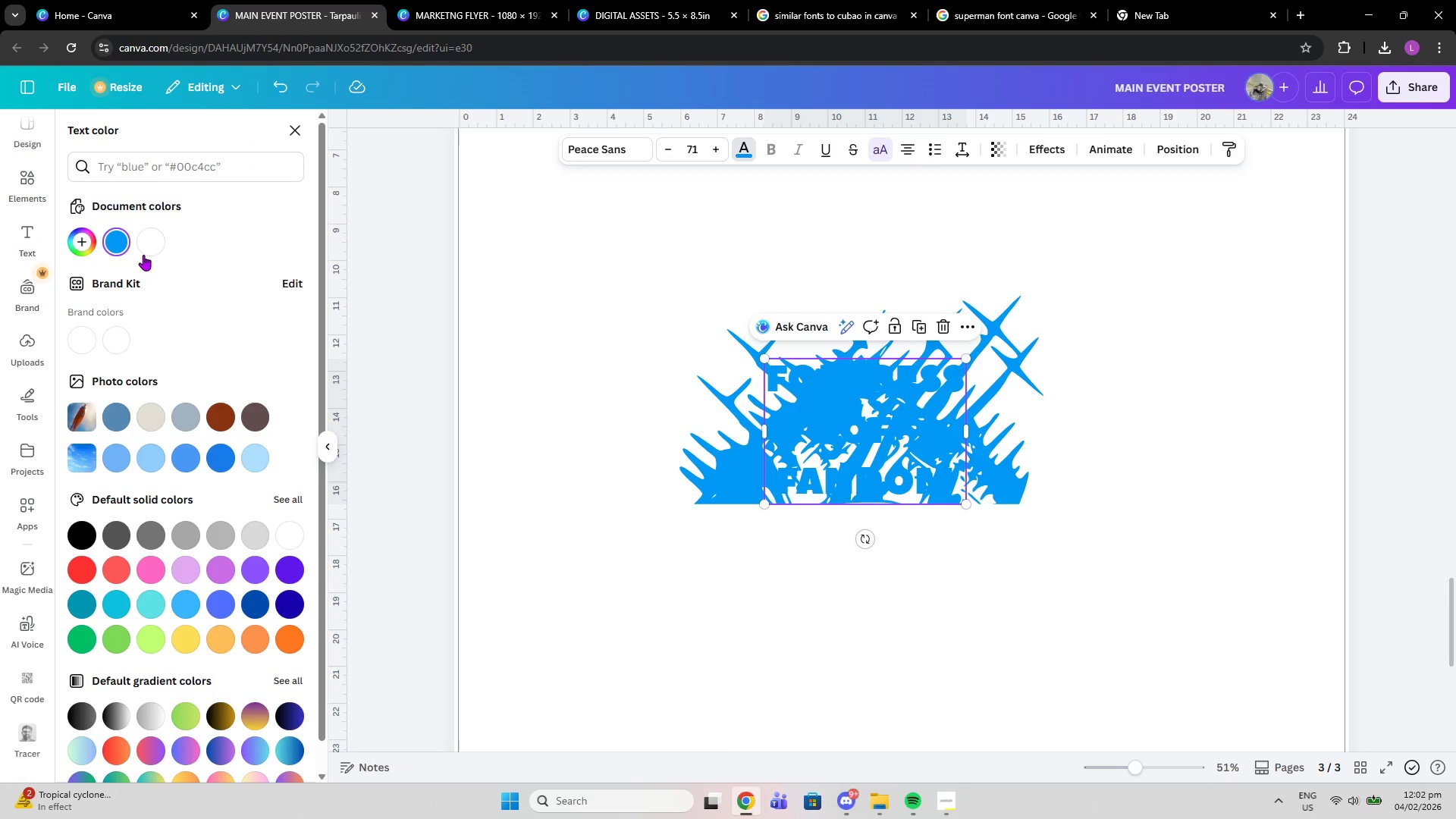 
left_click([144, 255])
 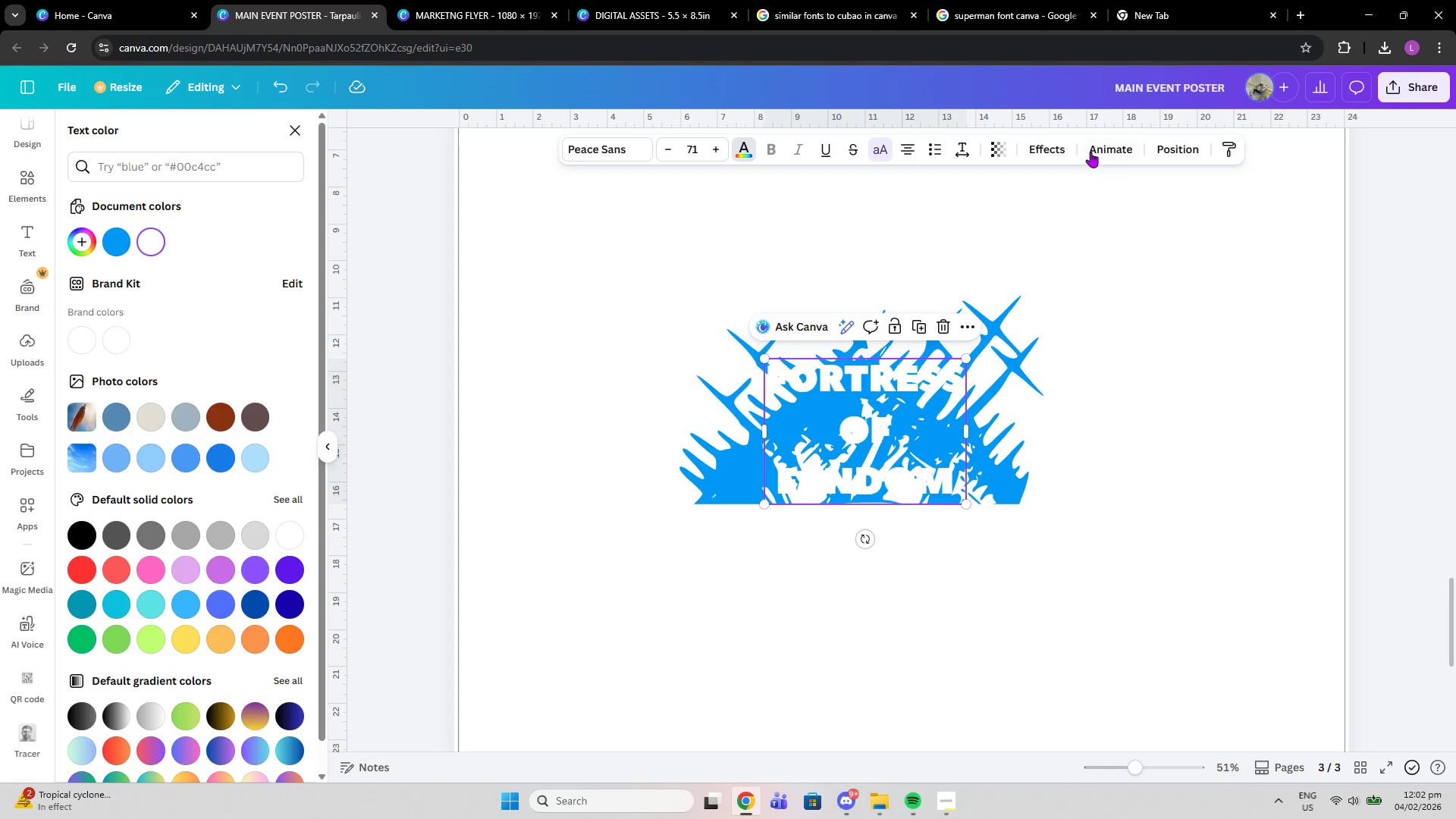 
left_click([1056, 138])
 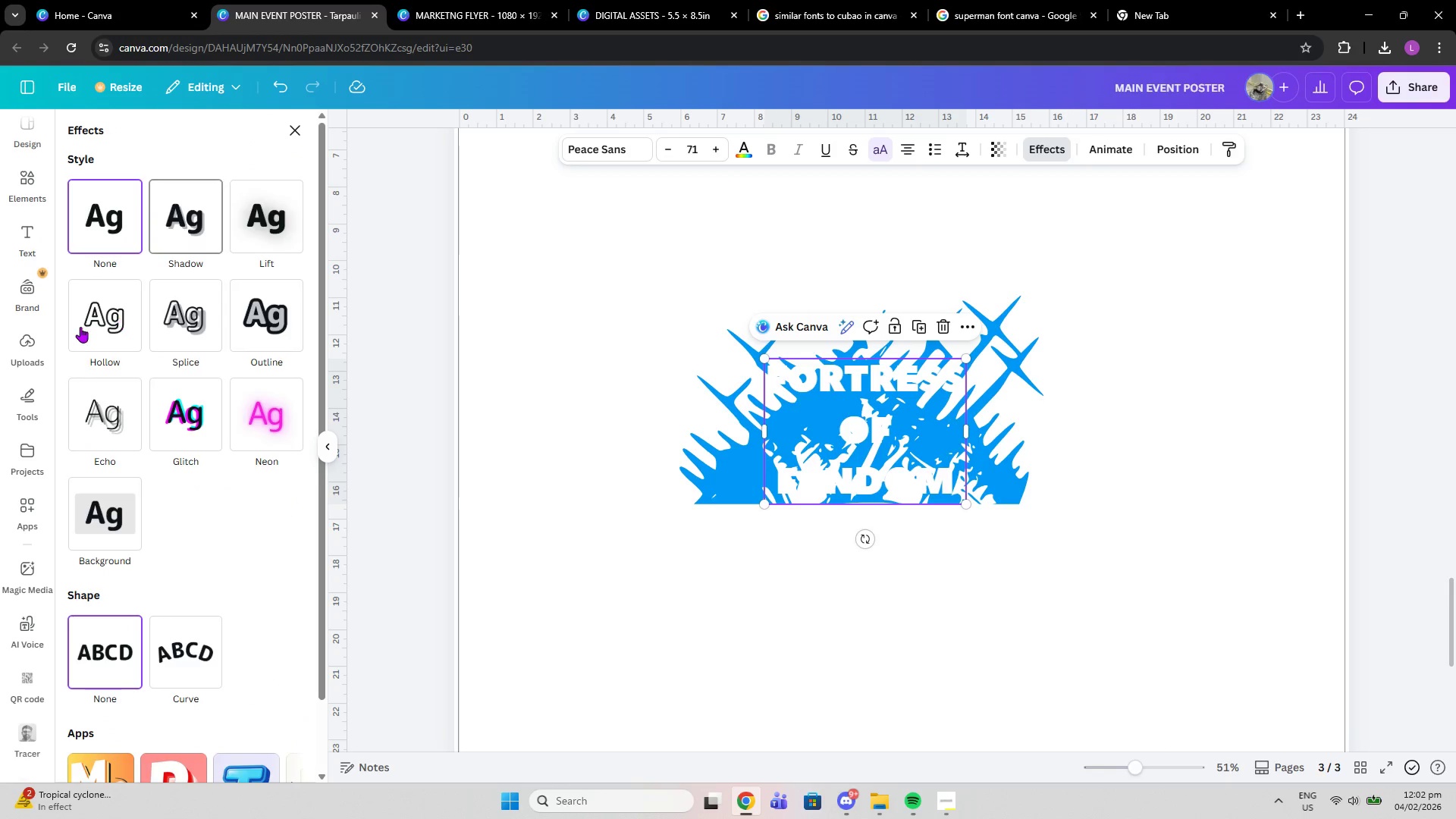 
left_click([85, 327])
 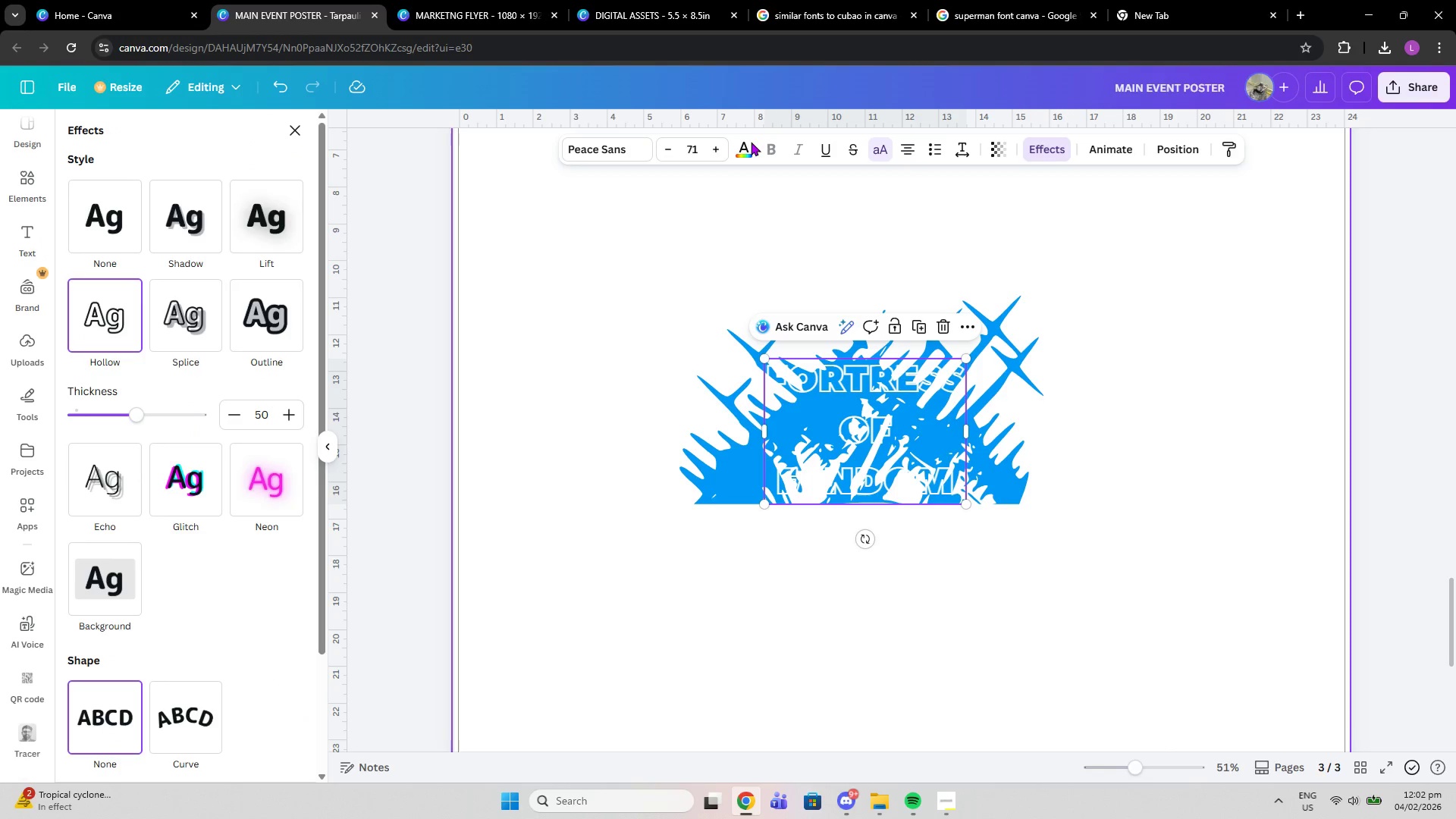 
left_click([737, 152])
 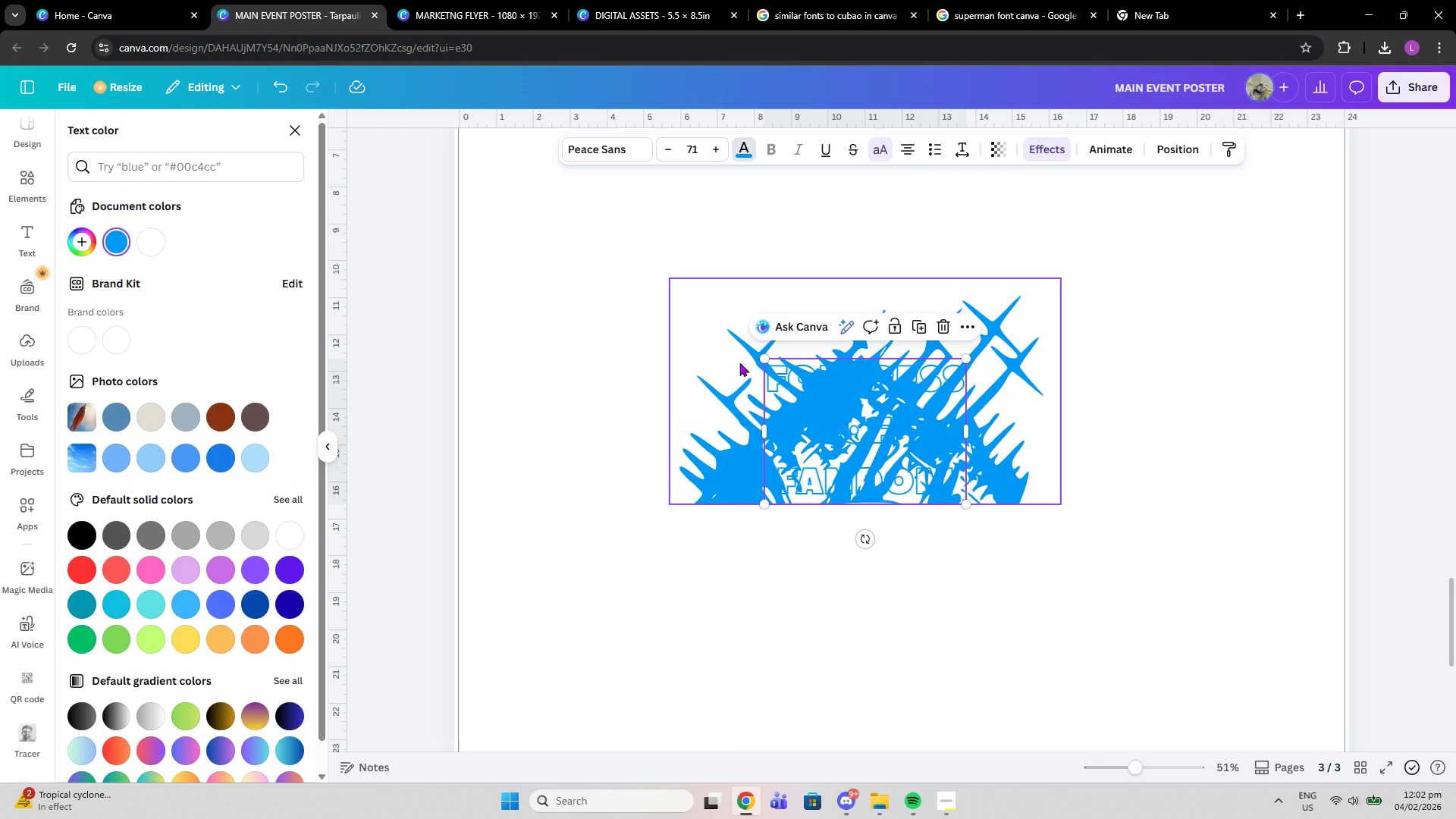 
left_click_drag(start_coordinate=[764, 356], to_coordinate=[799, 366])
 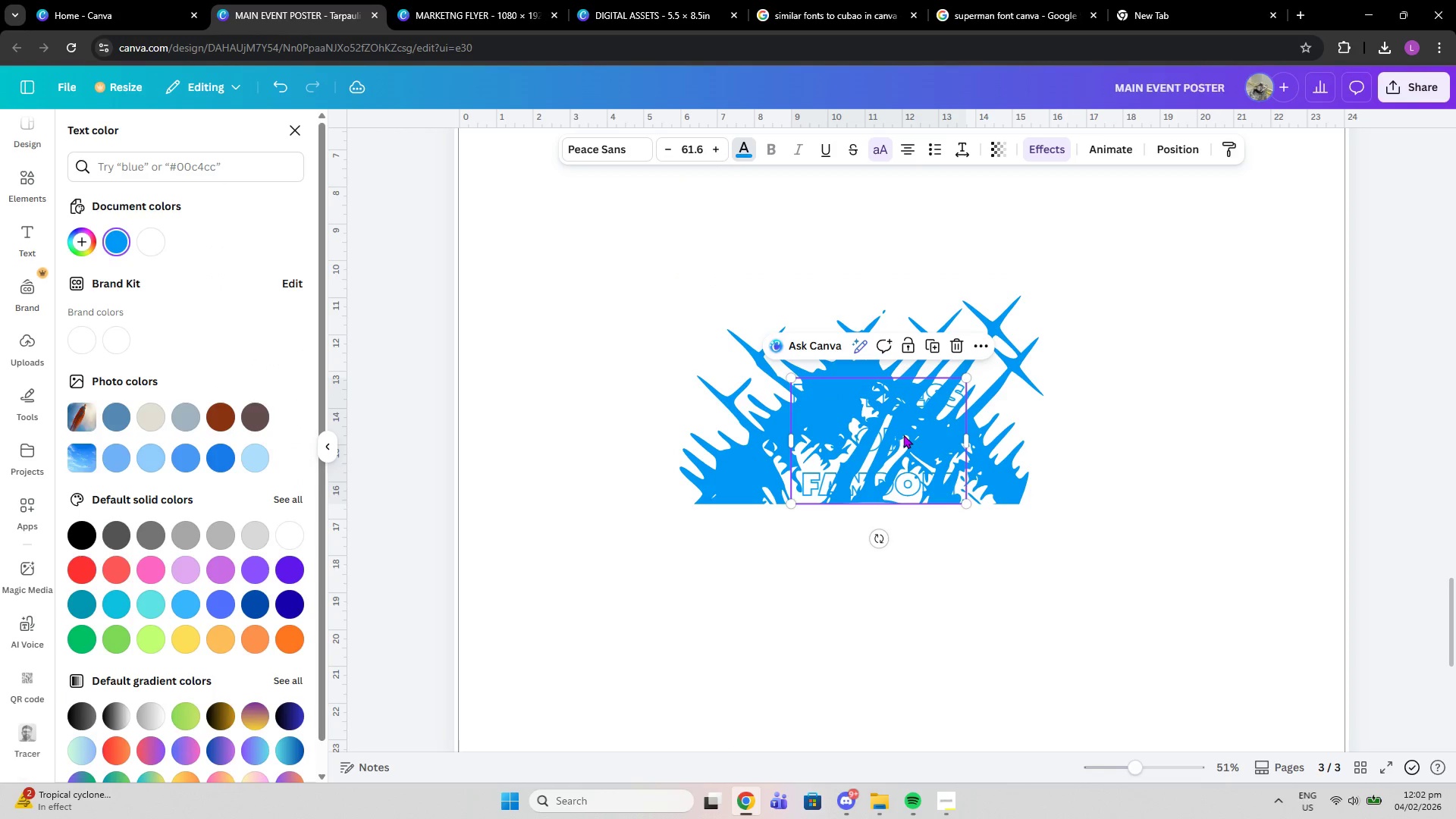 
left_click_drag(start_coordinate=[903, 435], to_coordinate=[883, 433])
 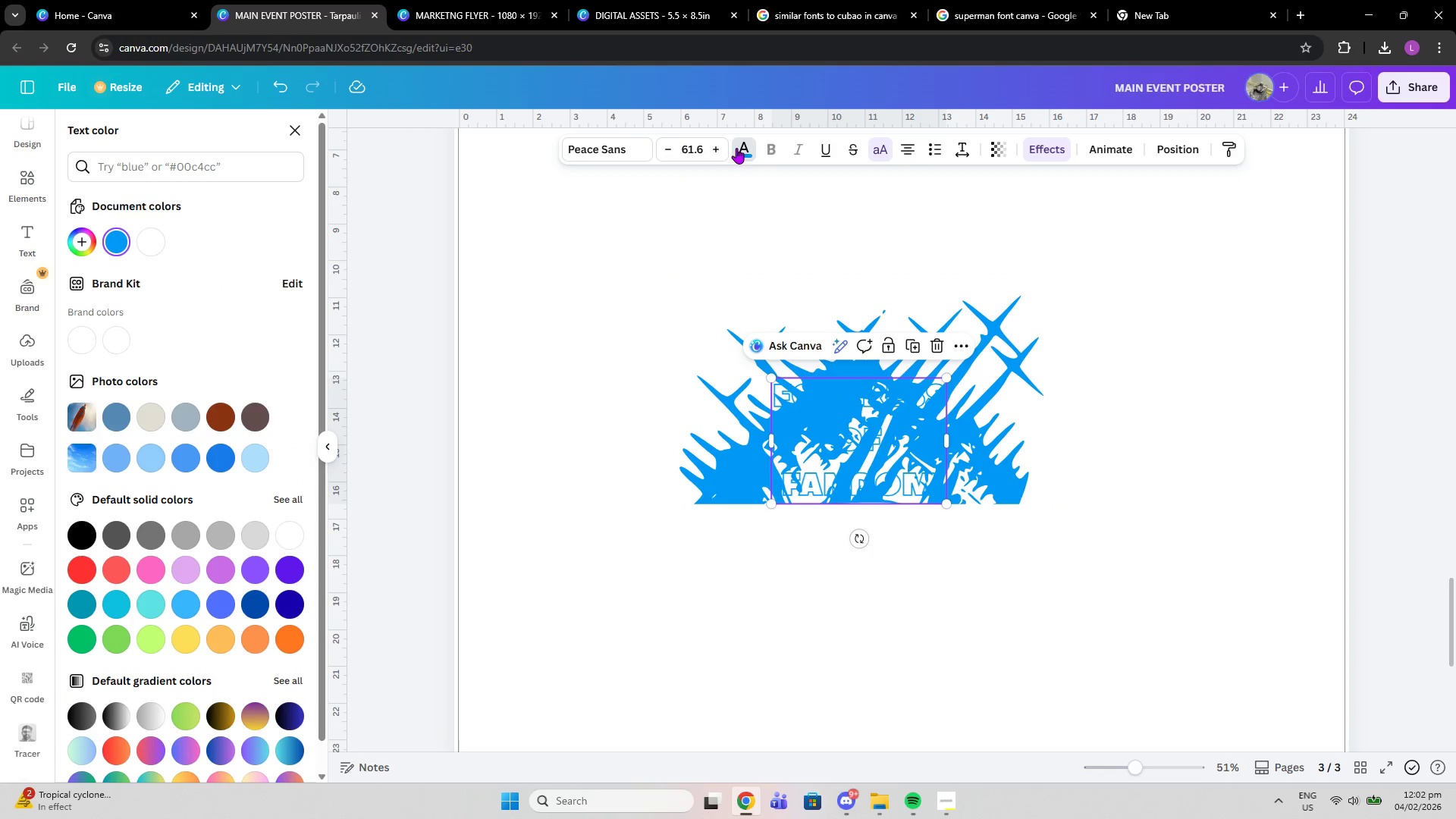 
left_click([736, 148])
 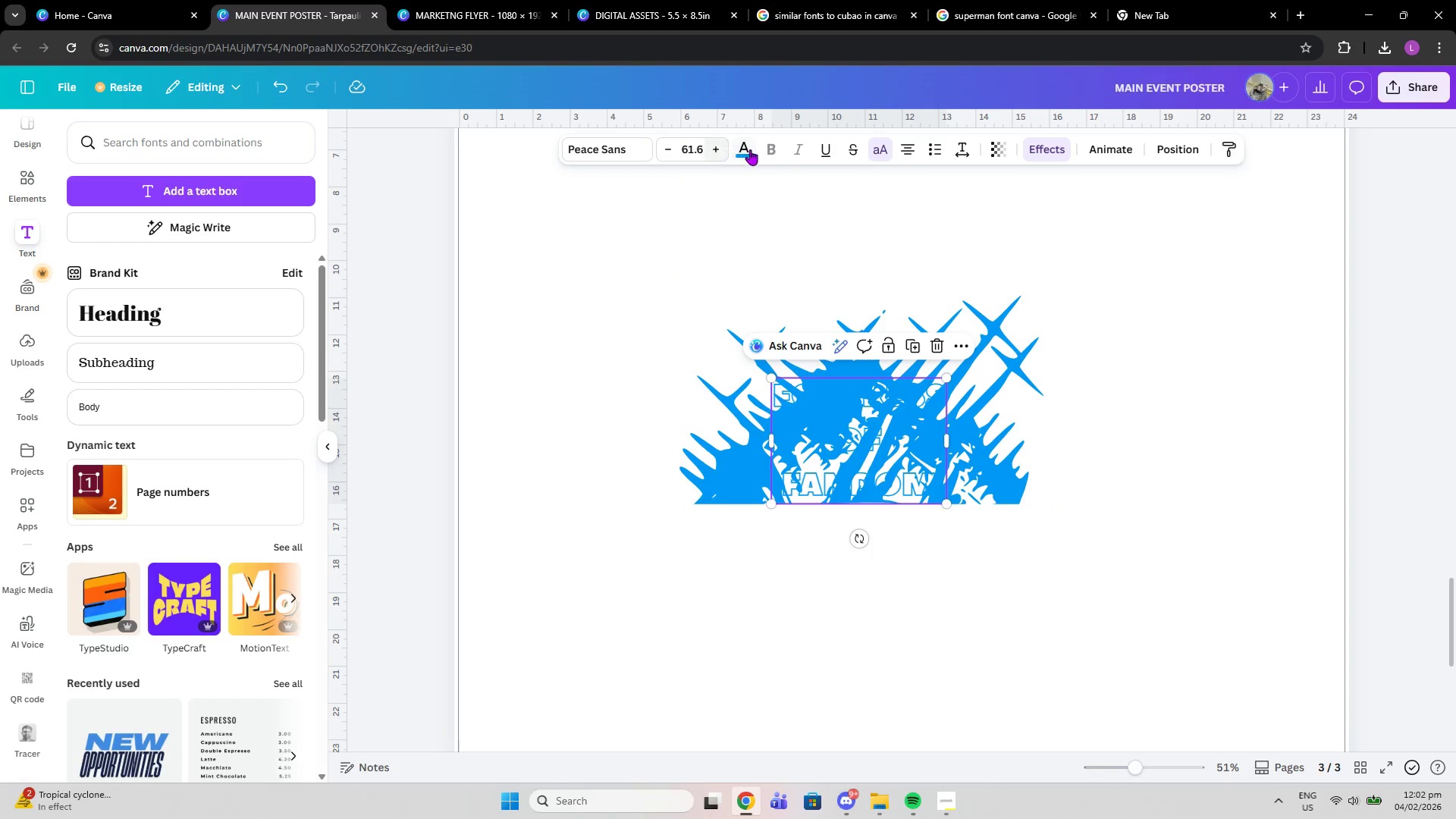 
left_click([750, 149])
 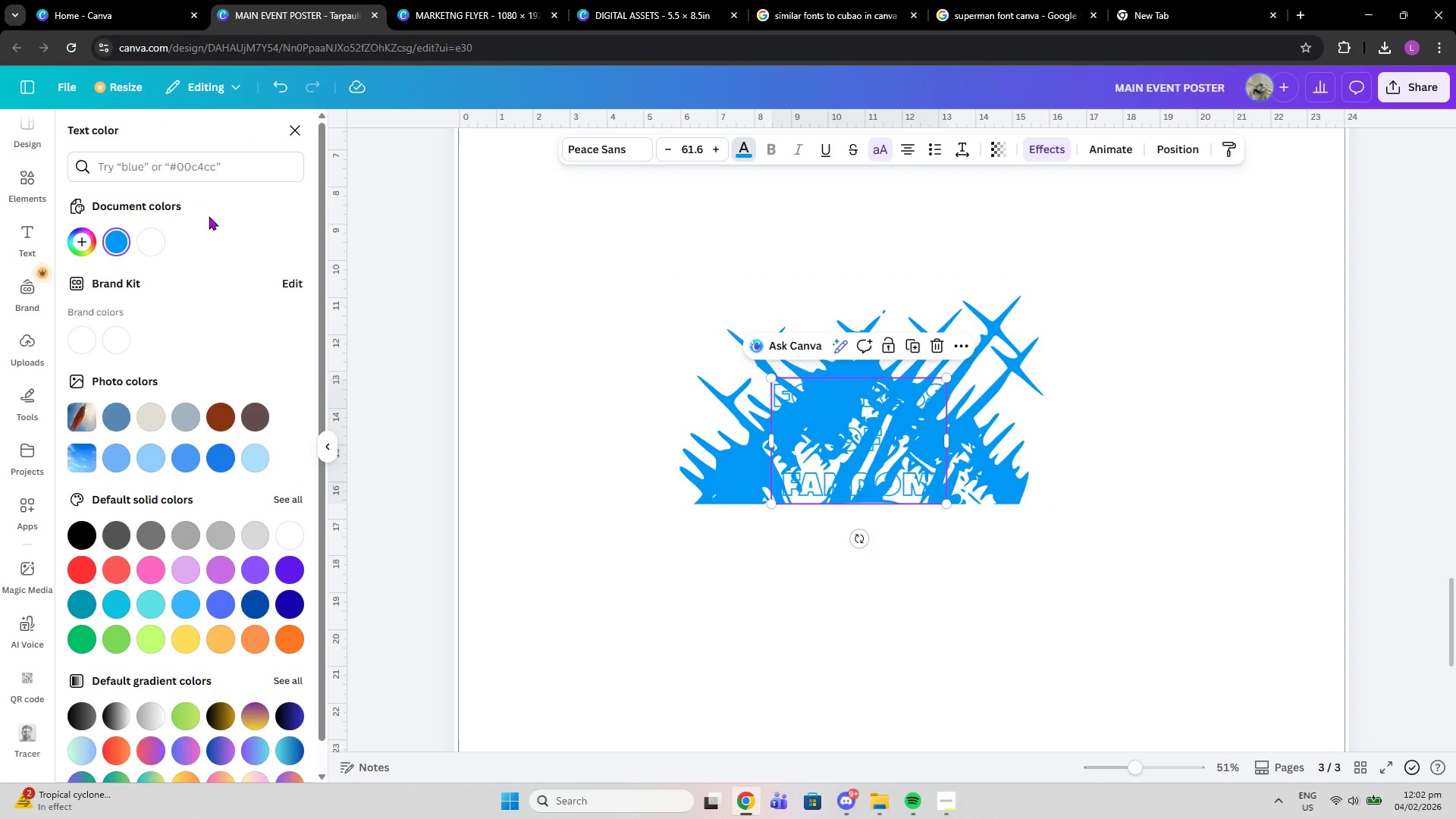 
left_click([161, 237])
 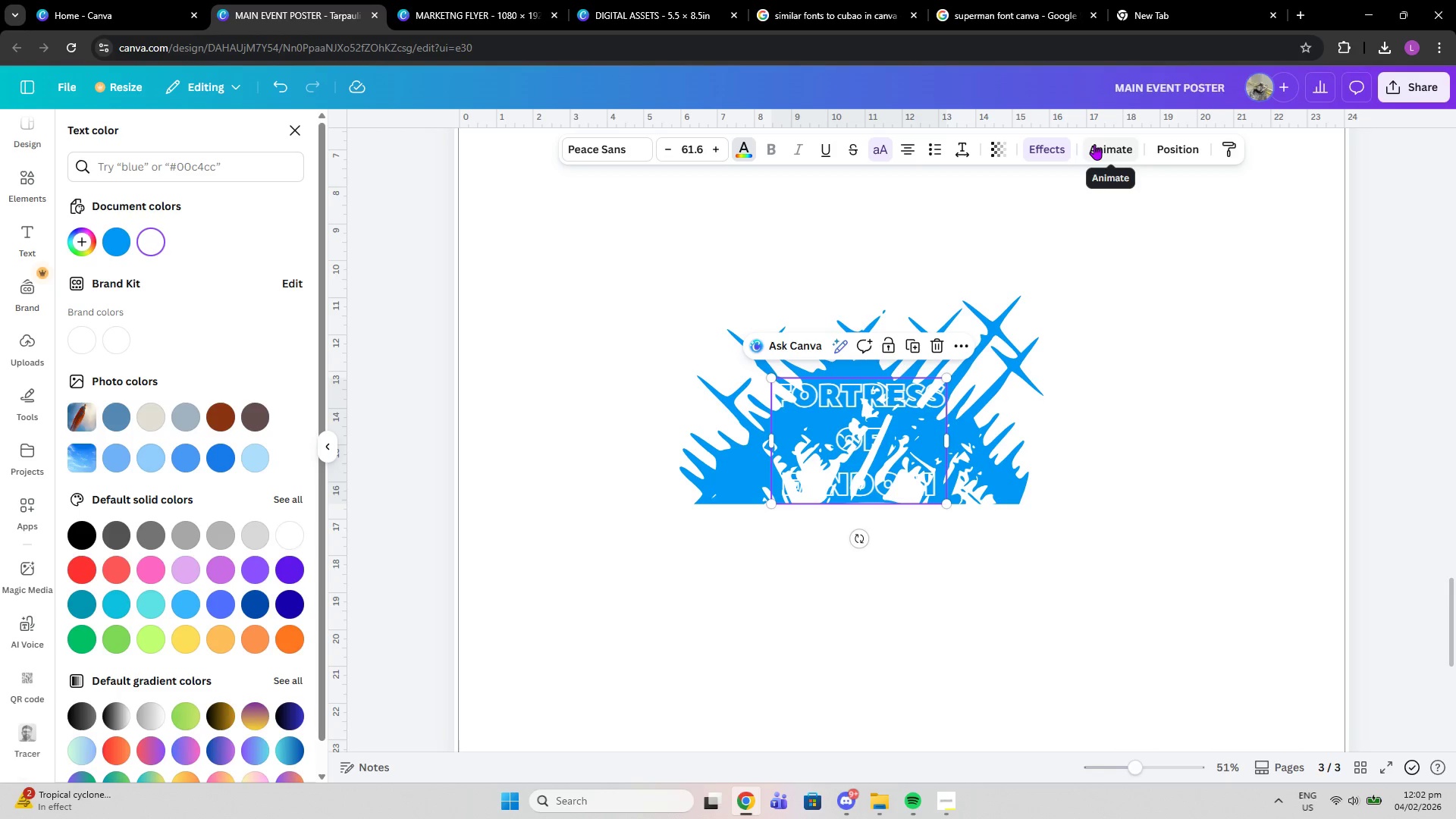 
left_click_drag(start_coordinate=[899, 418], to_coordinate=[908, 418])
 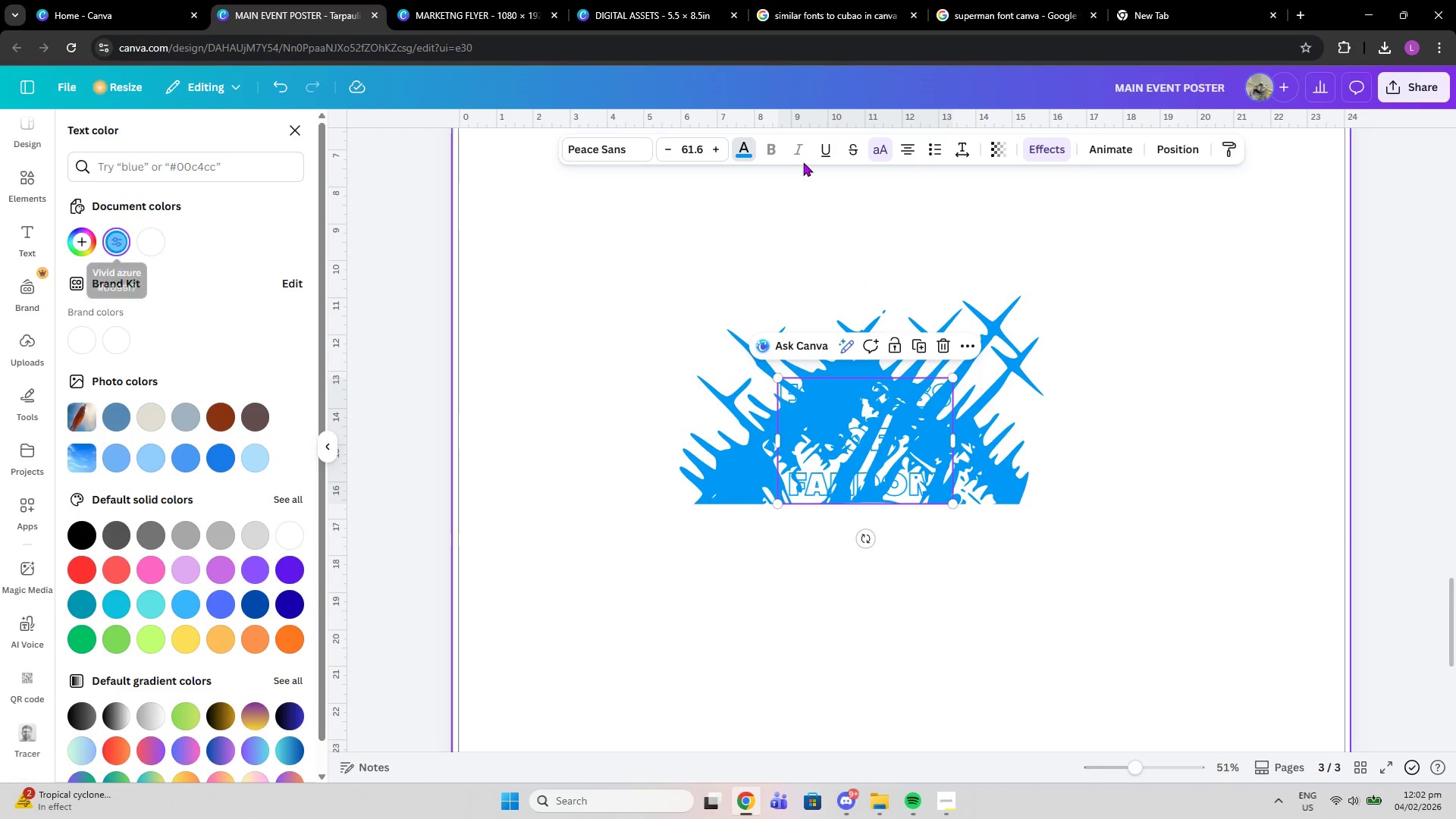 
left_click([1059, 141])
 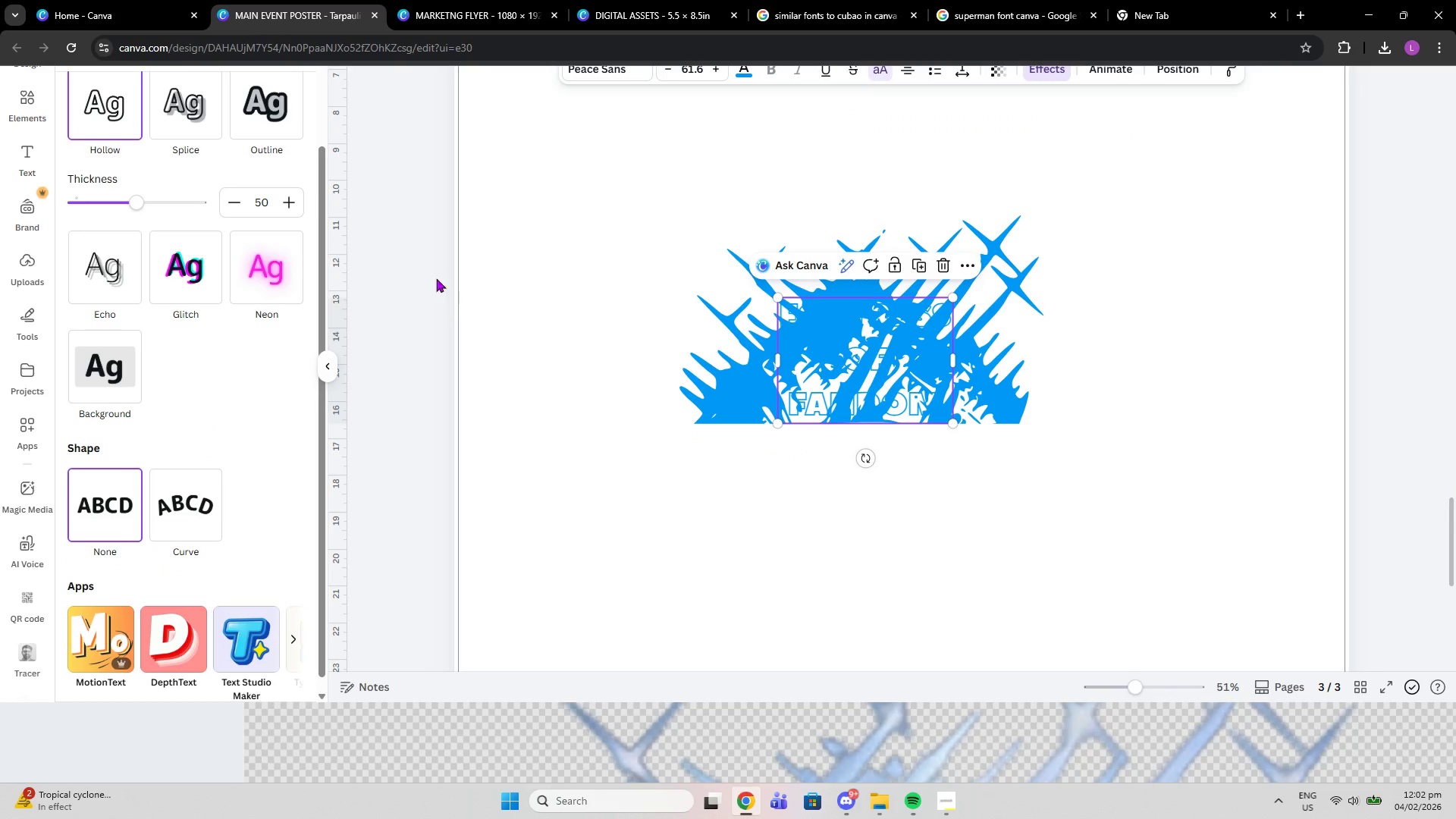 
left_click([281, 111])
 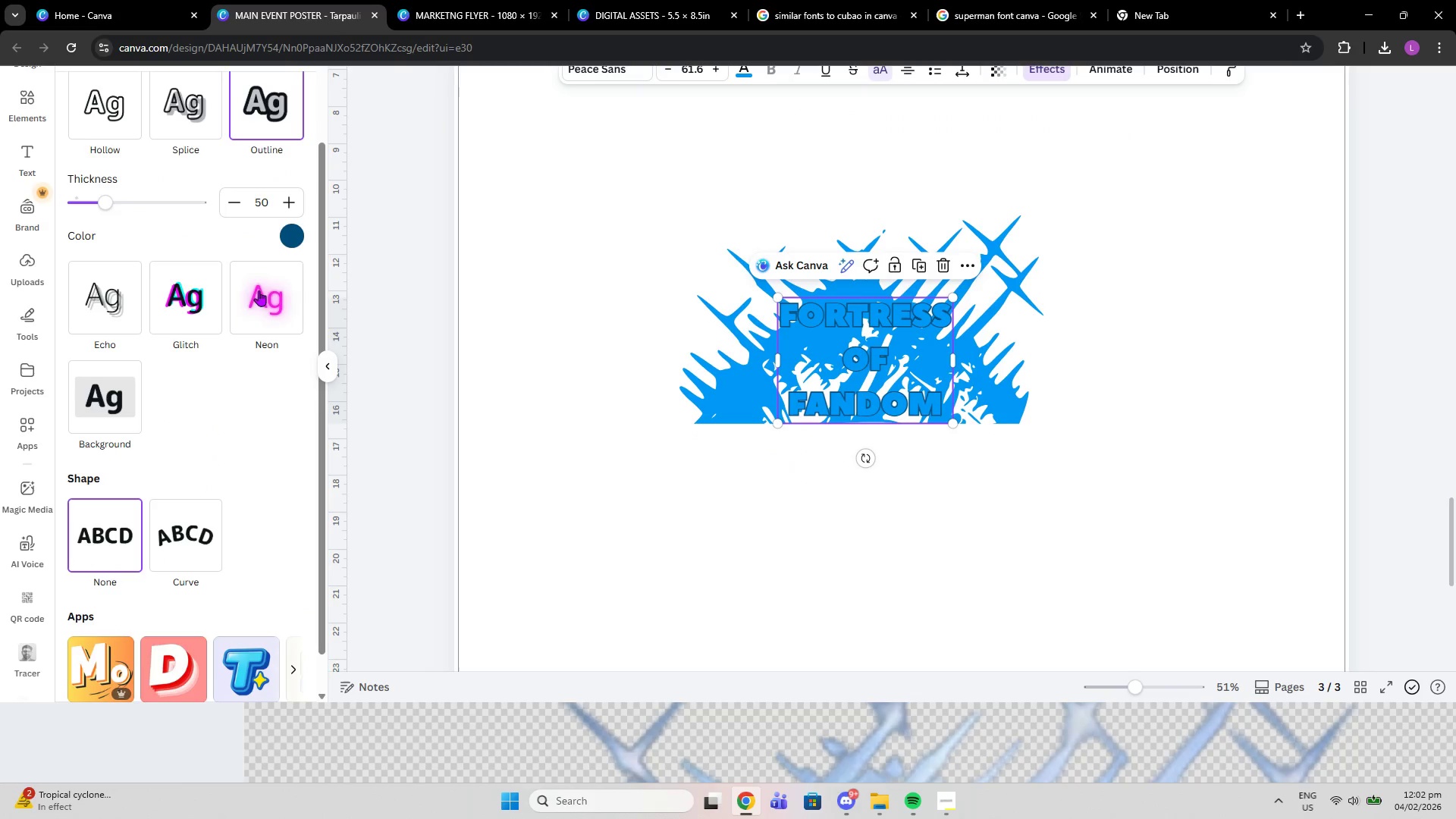 
left_click([285, 237])
 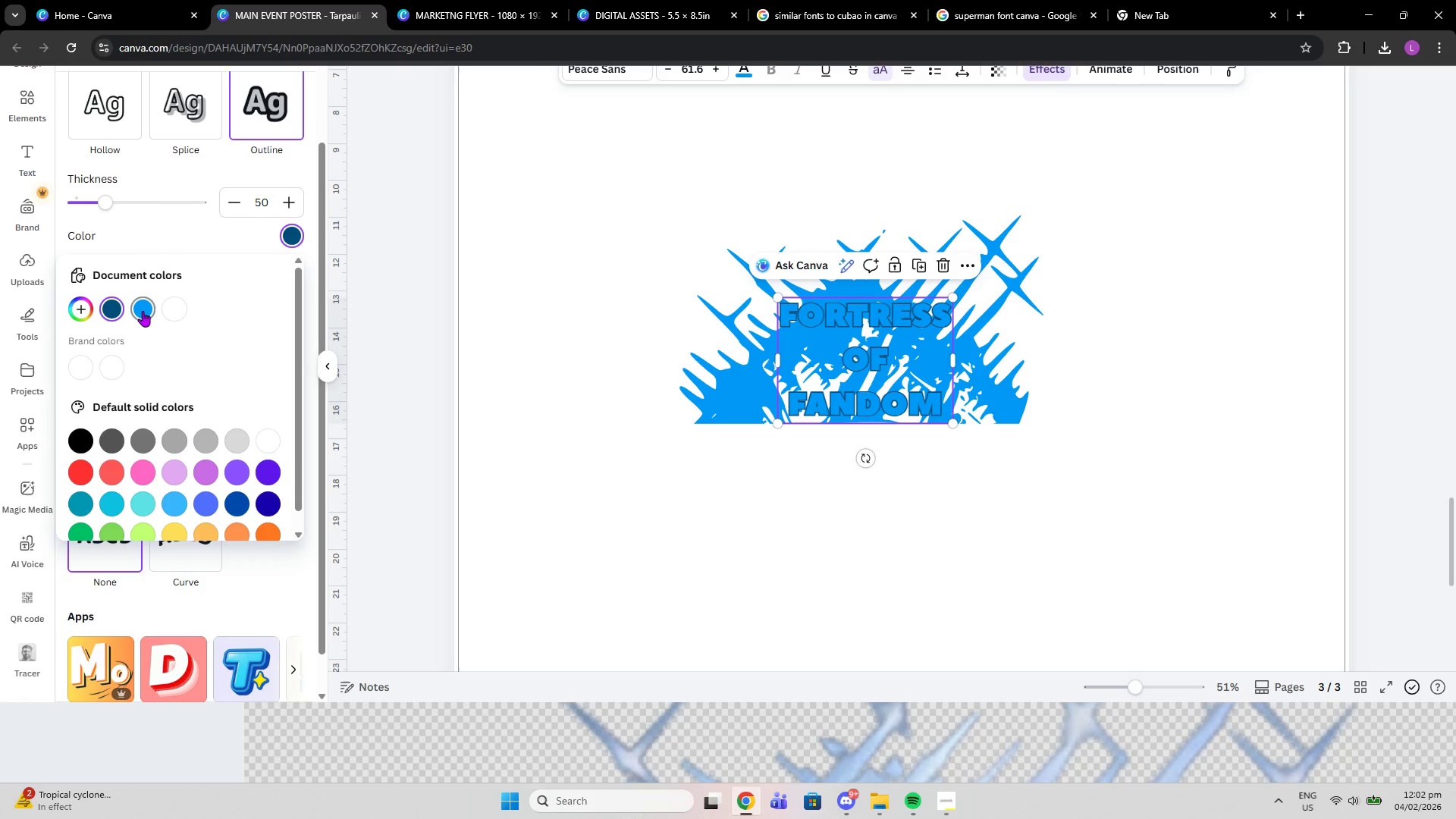 
left_click([169, 312])
 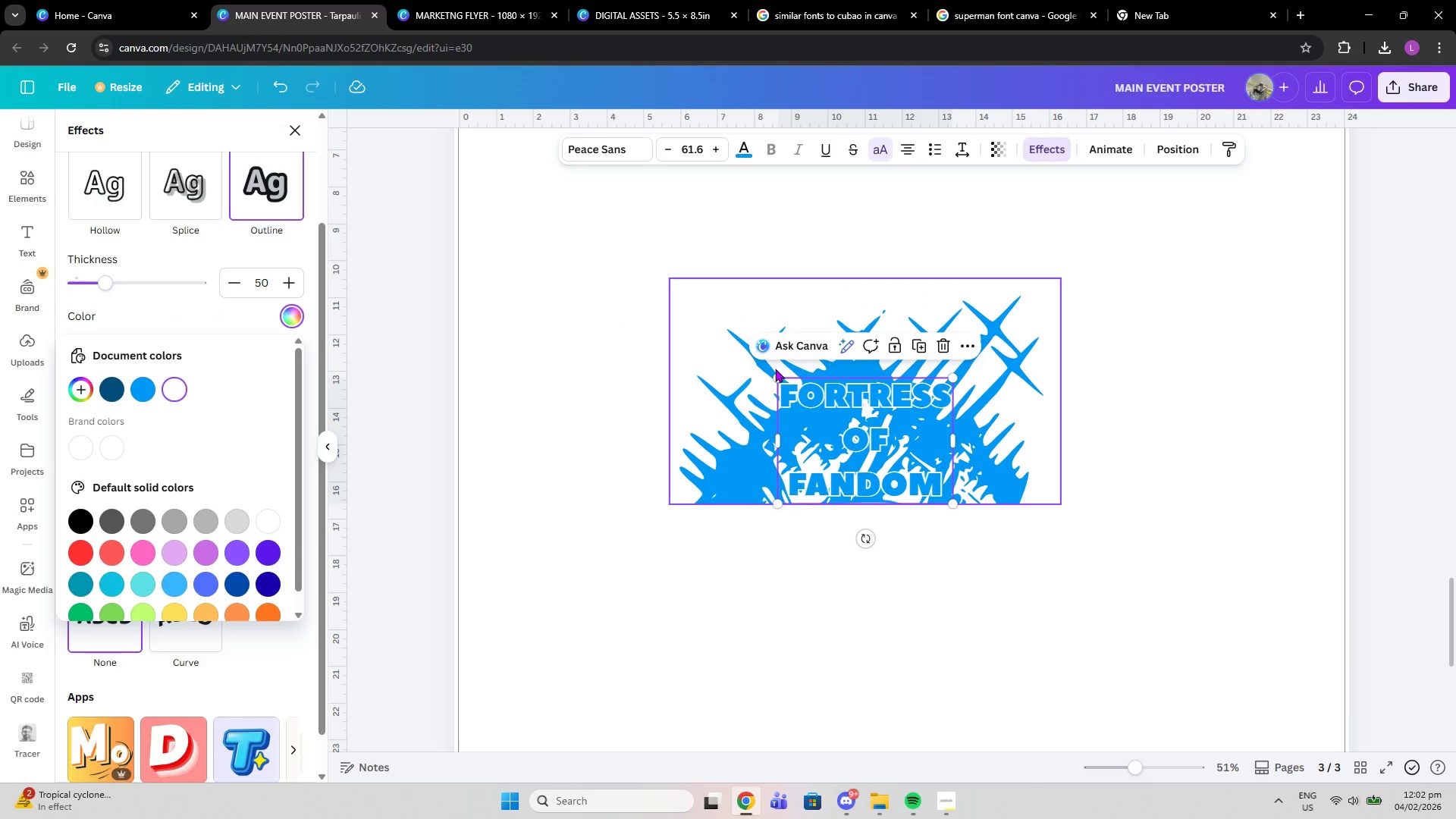 
left_click_drag(start_coordinate=[777, 377], to_coordinate=[686, 313])
 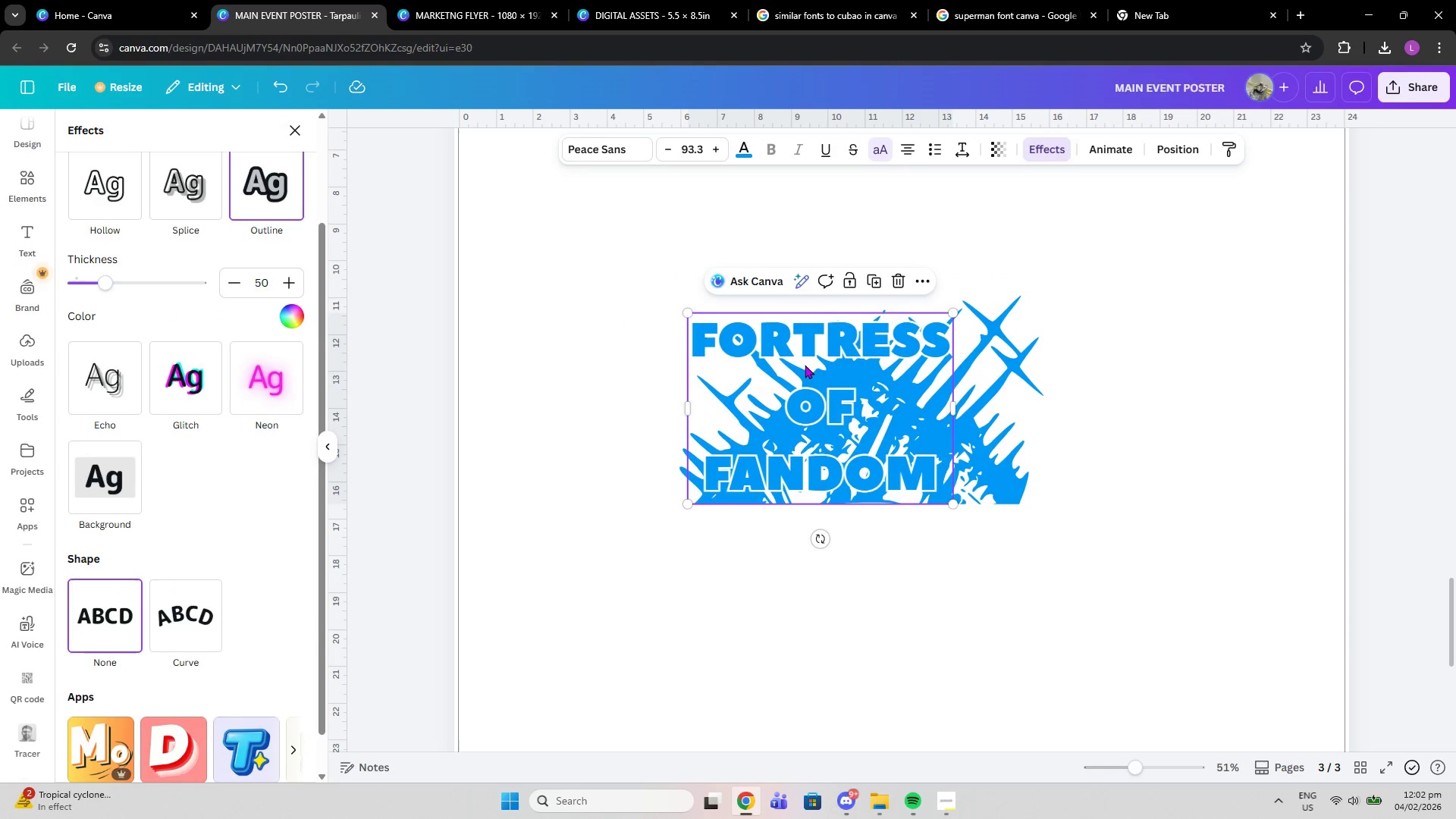 
left_click_drag(start_coordinate=[805, 365], to_coordinate=[842, 375])
 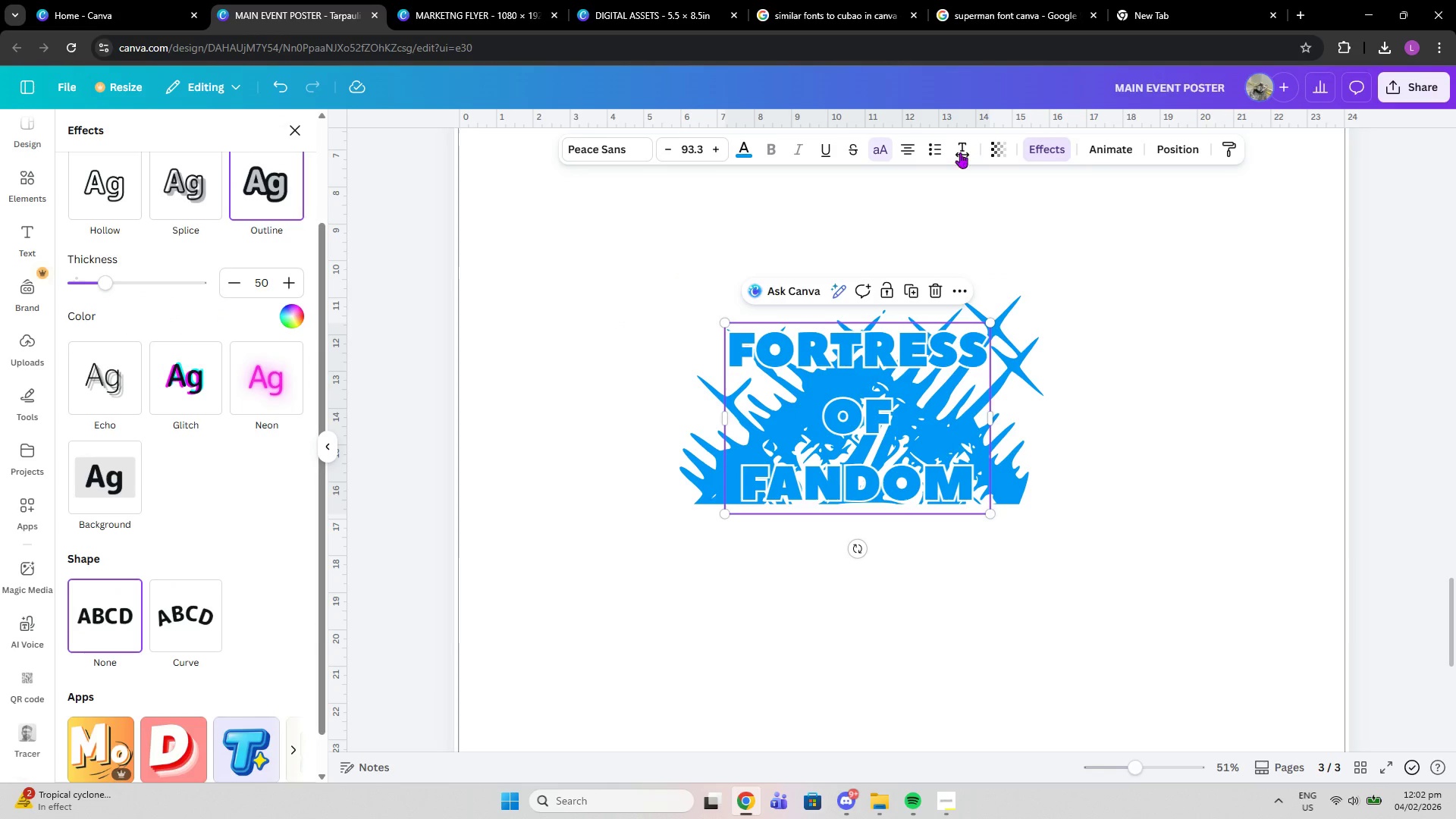 
left_click([960, 152])
 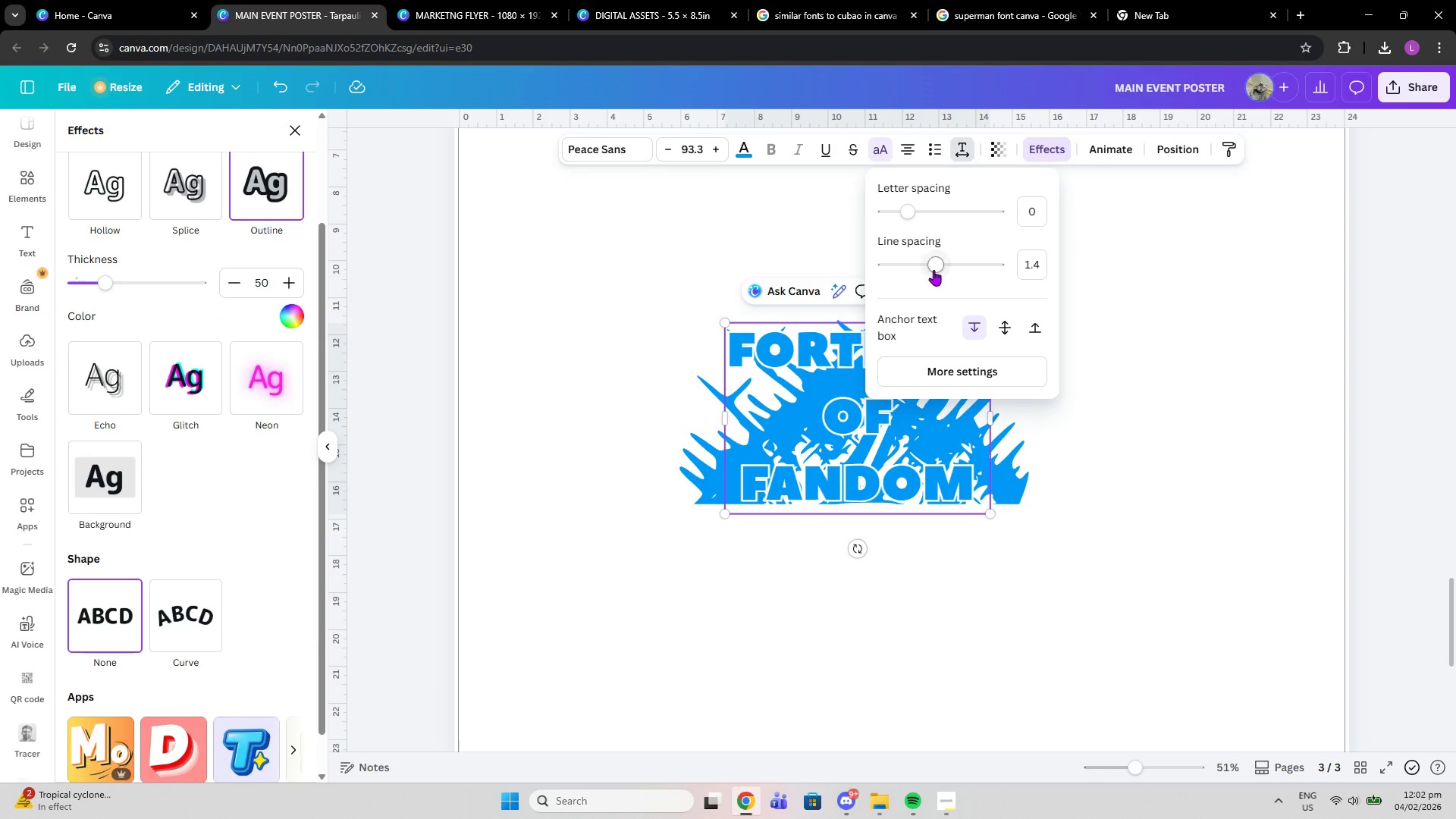 
left_click_drag(start_coordinate=[934, 270], to_coordinate=[902, 267])
 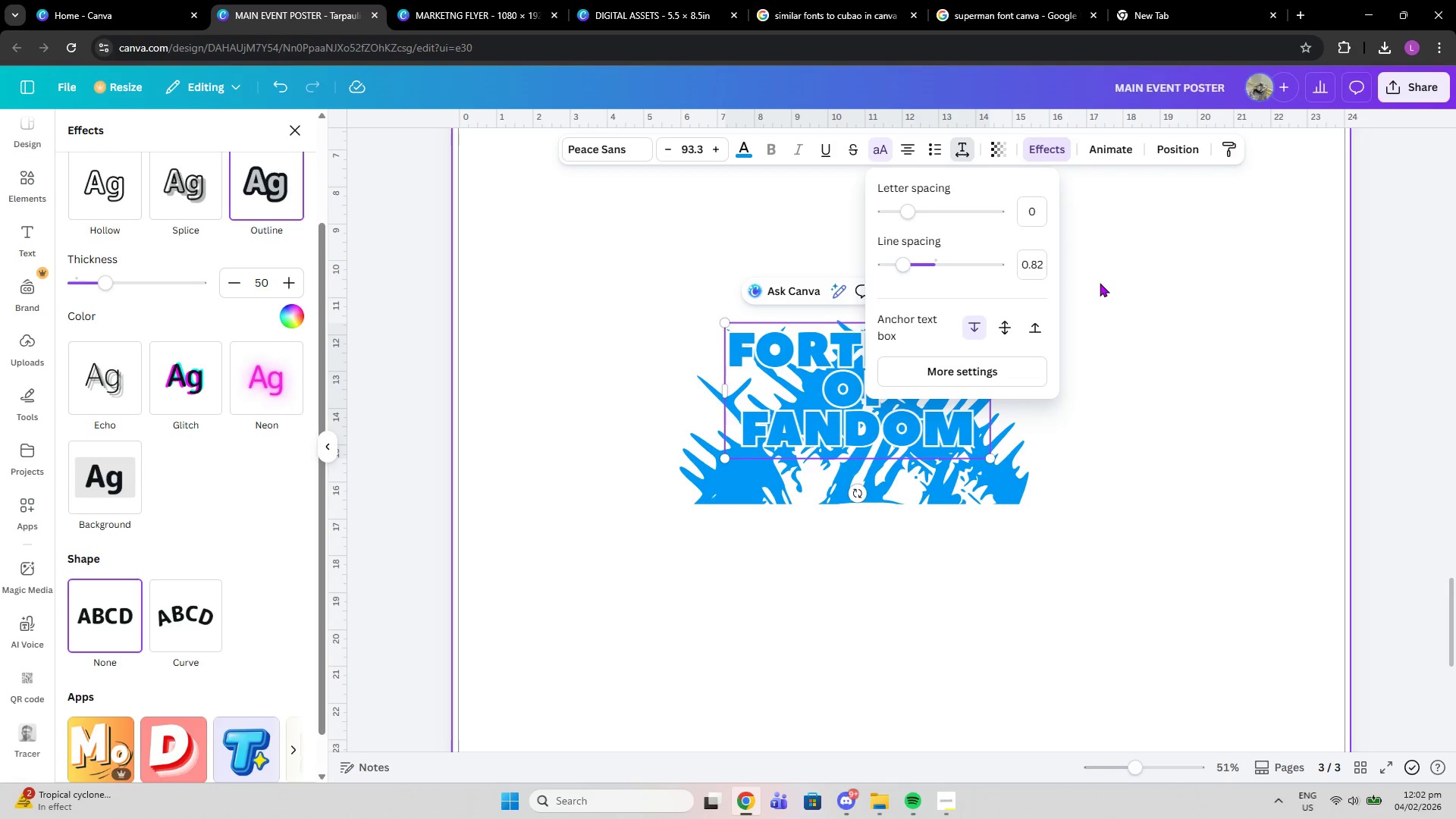 
double_click([1100, 283])
 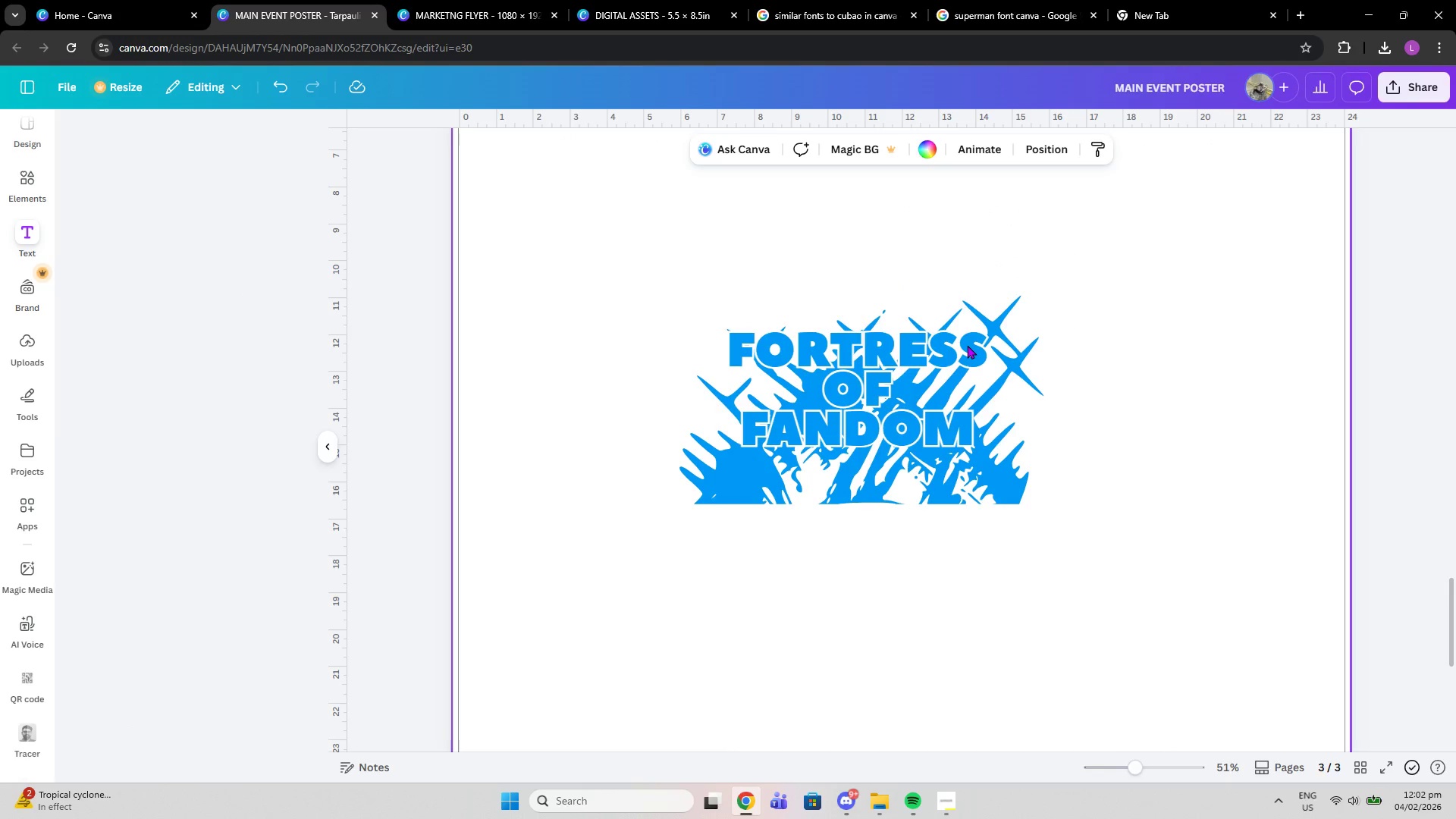 
left_click_drag(start_coordinate=[967, 345], to_coordinate=[973, 391])
 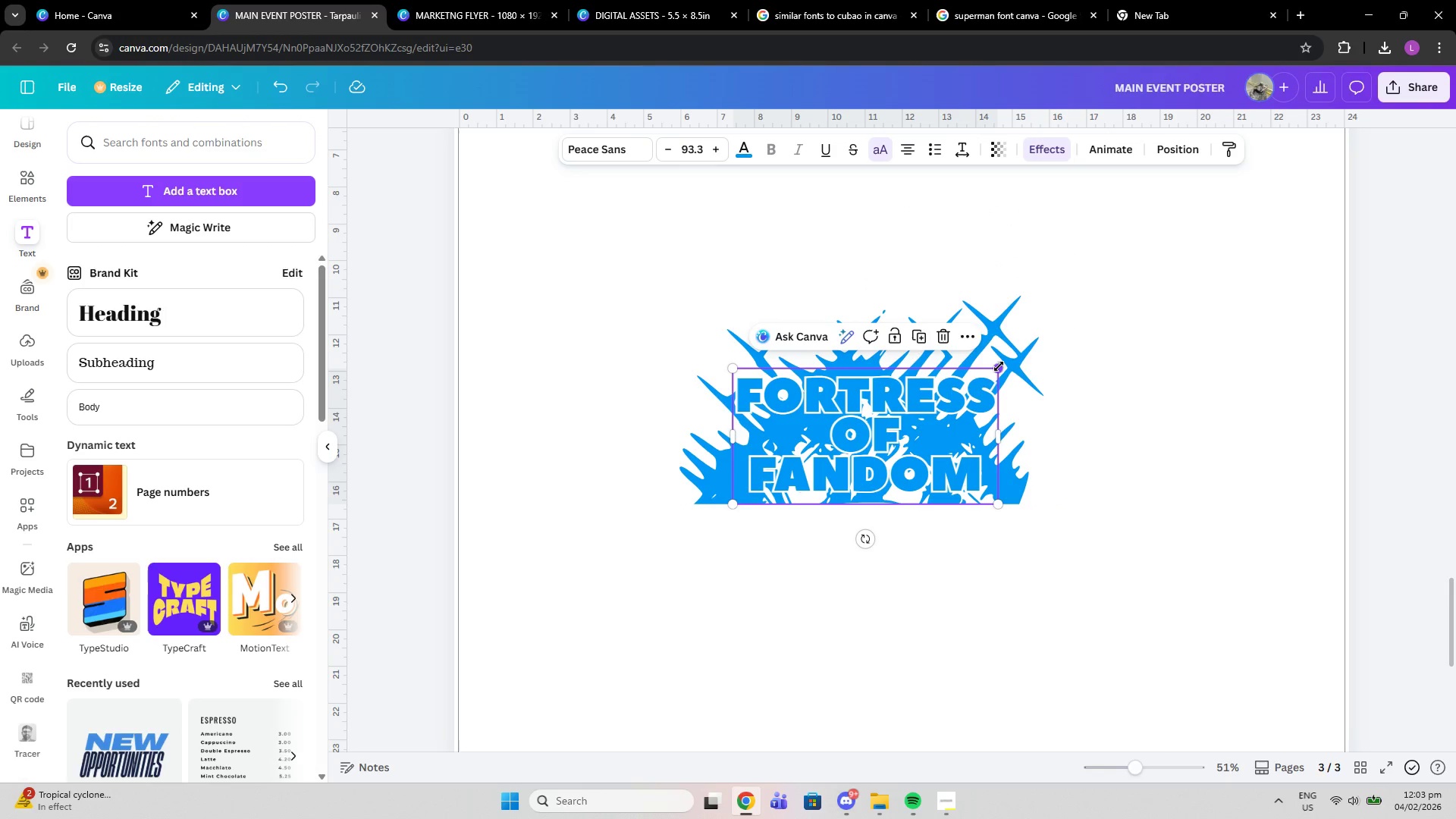 
left_click_drag(start_coordinate=[999, 366], to_coordinate=[978, 381])
 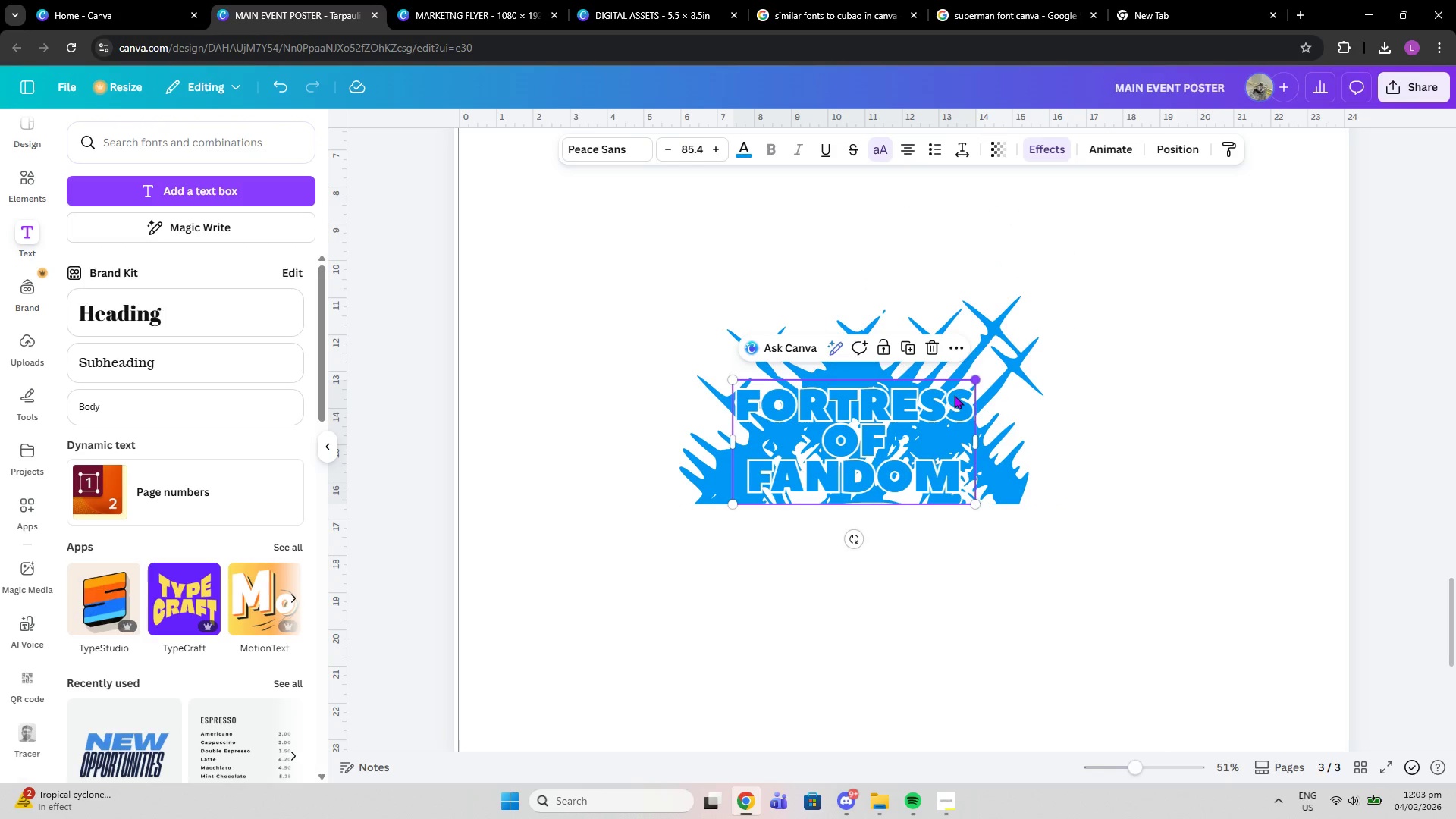 
left_click_drag(start_coordinate=[954, 395], to_coordinate=[965, 395])
 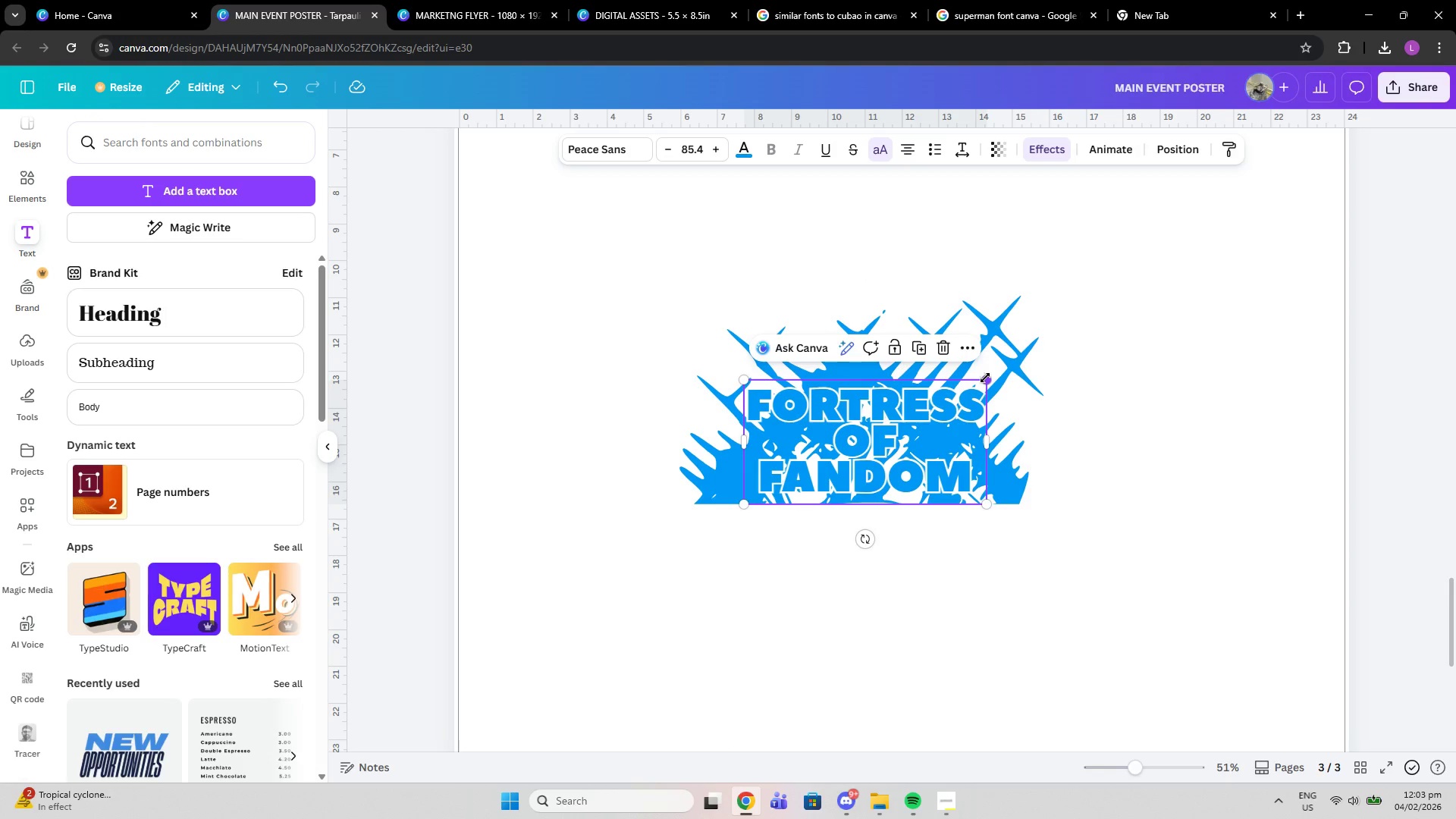 
left_click_drag(start_coordinate=[985, 378], to_coordinate=[1043, 337])
 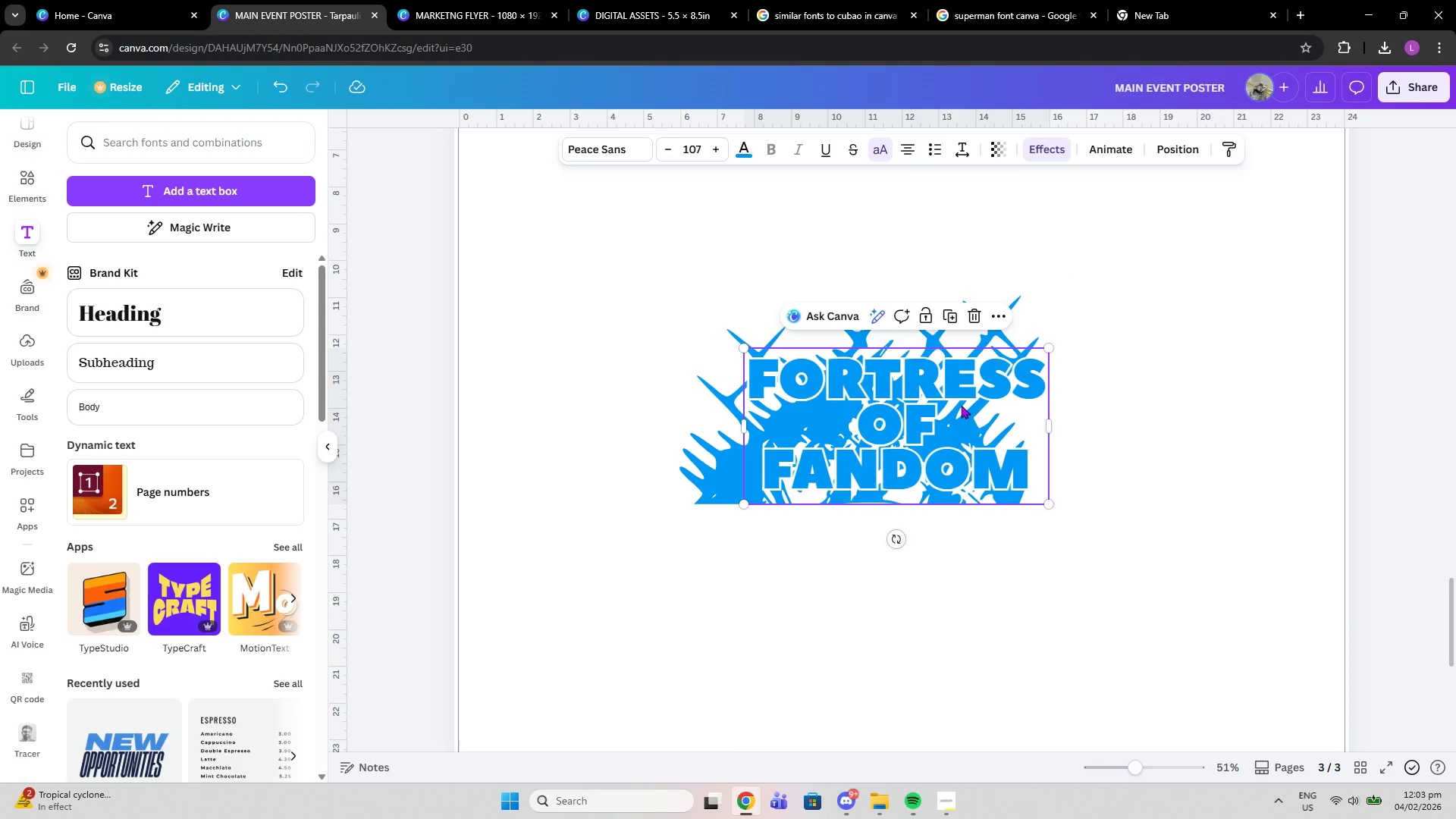 
left_click_drag(start_coordinate=[971, 405], to_coordinate=[942, 406])
 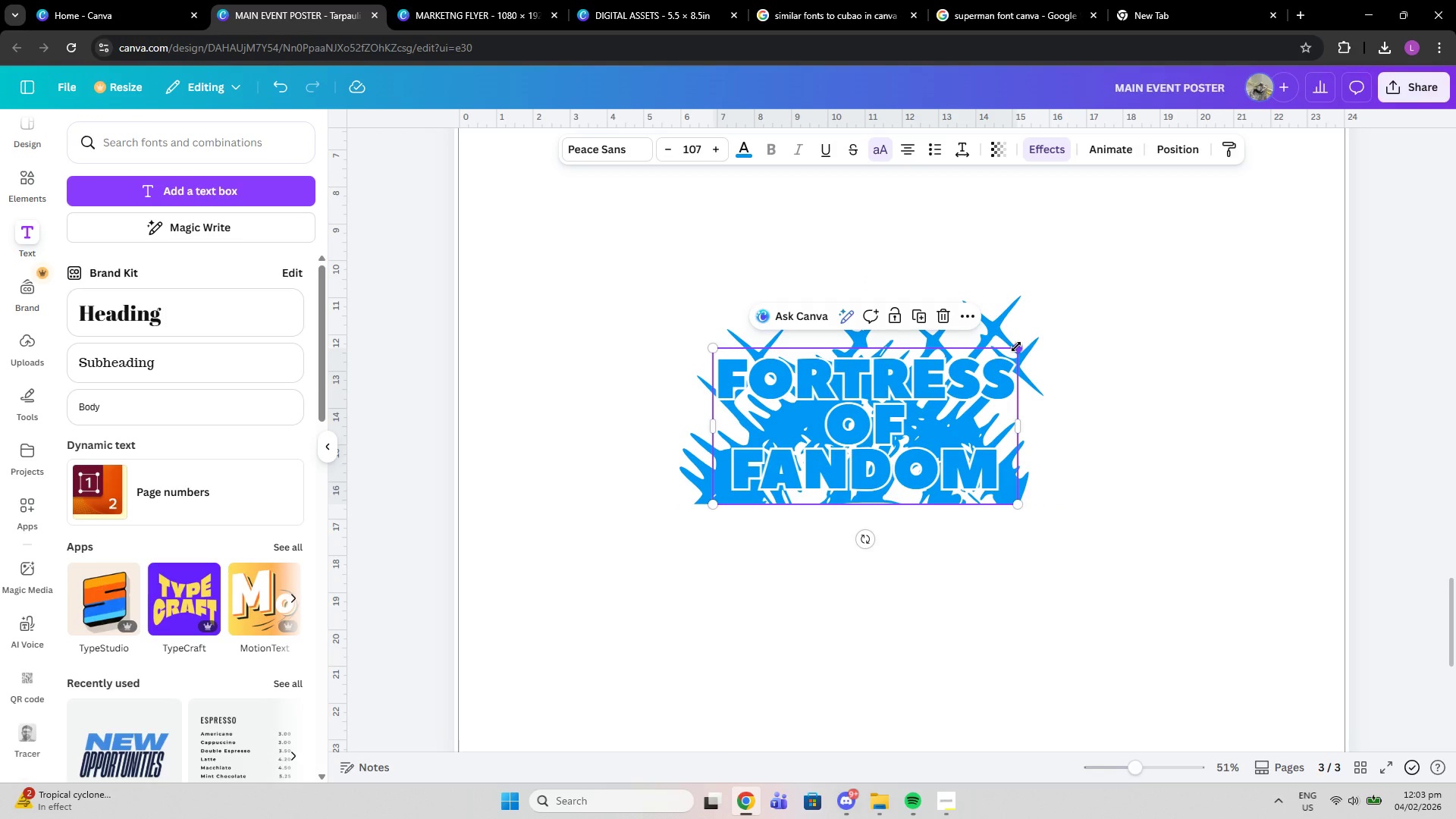 
left_click_drag(start_coordinate=[1016, 347], to_coordinate=[984, 369])
 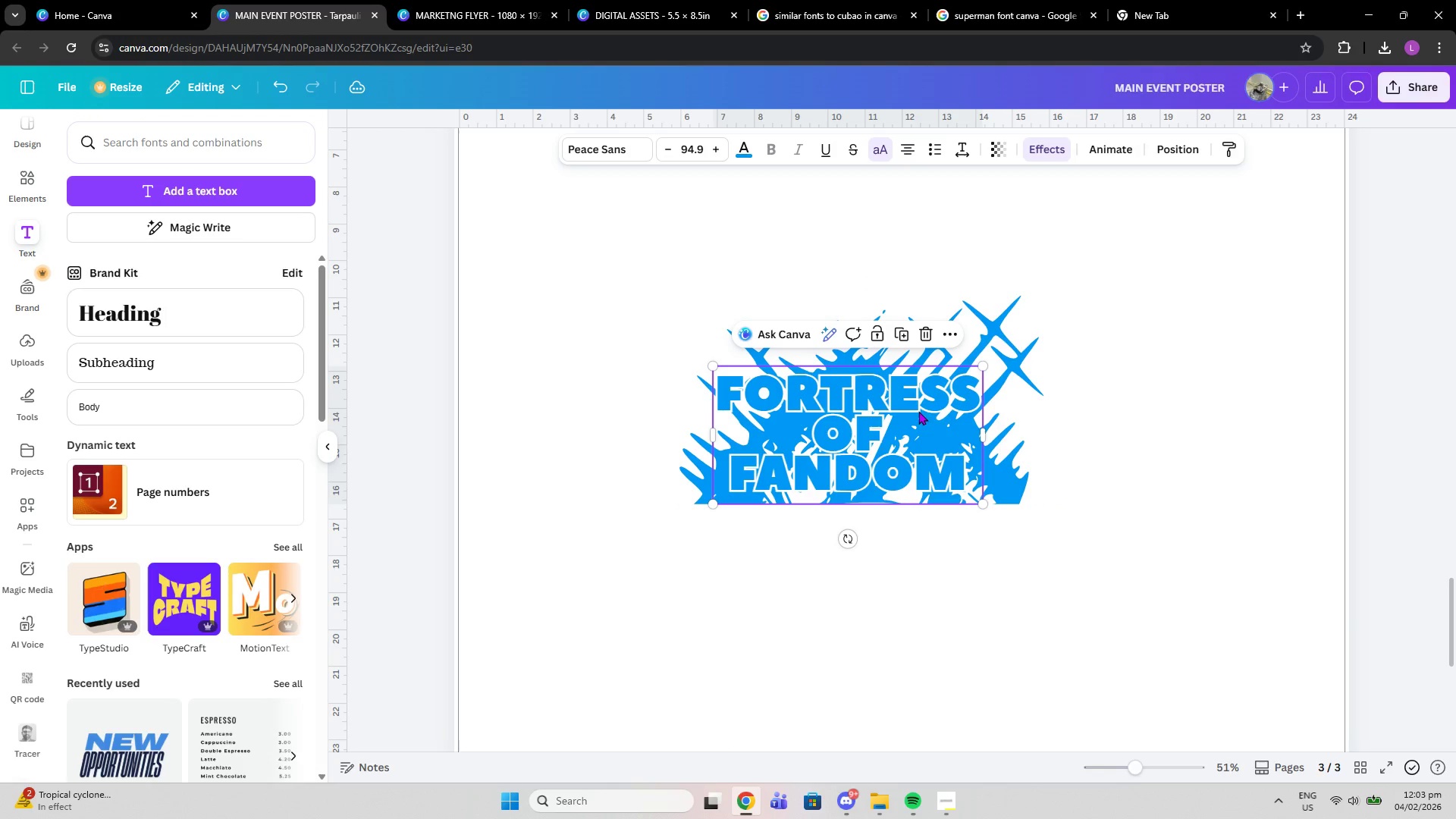 
left_click_drag(start_coordinate=[918, 411], to_coordinate=[937, 409])
 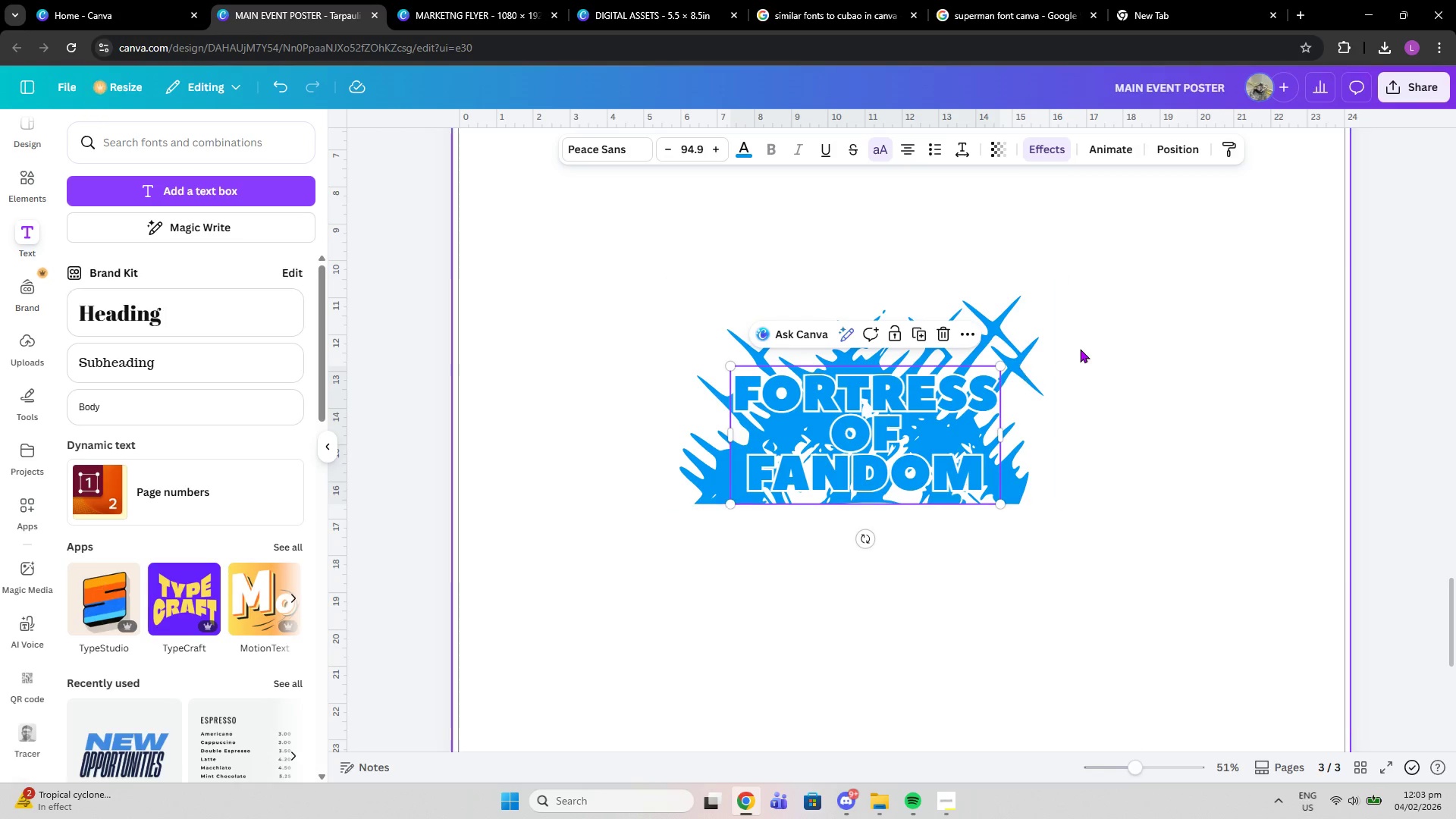 
left_click([1080, 349])
 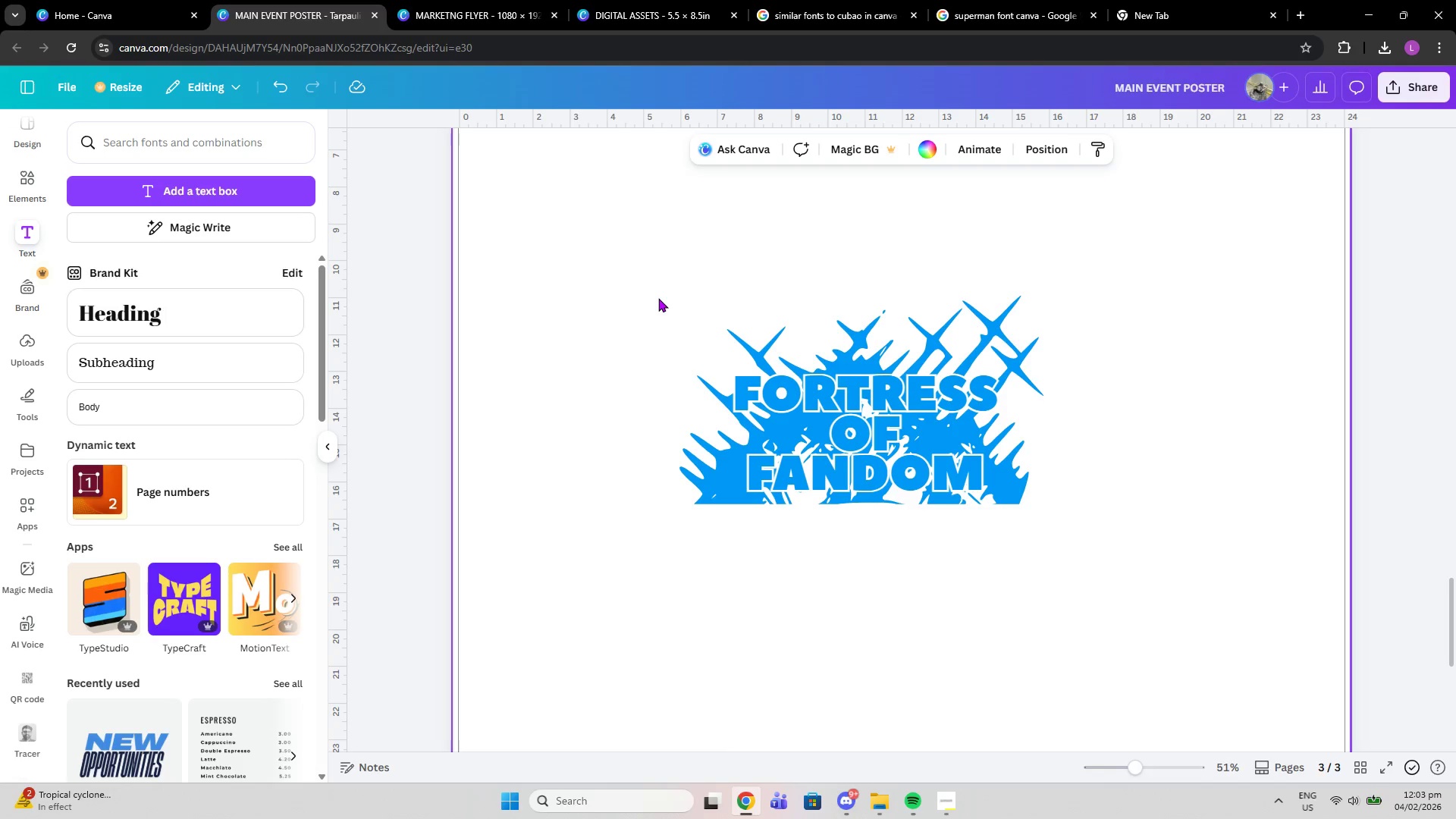 
left_click([786, 406])
 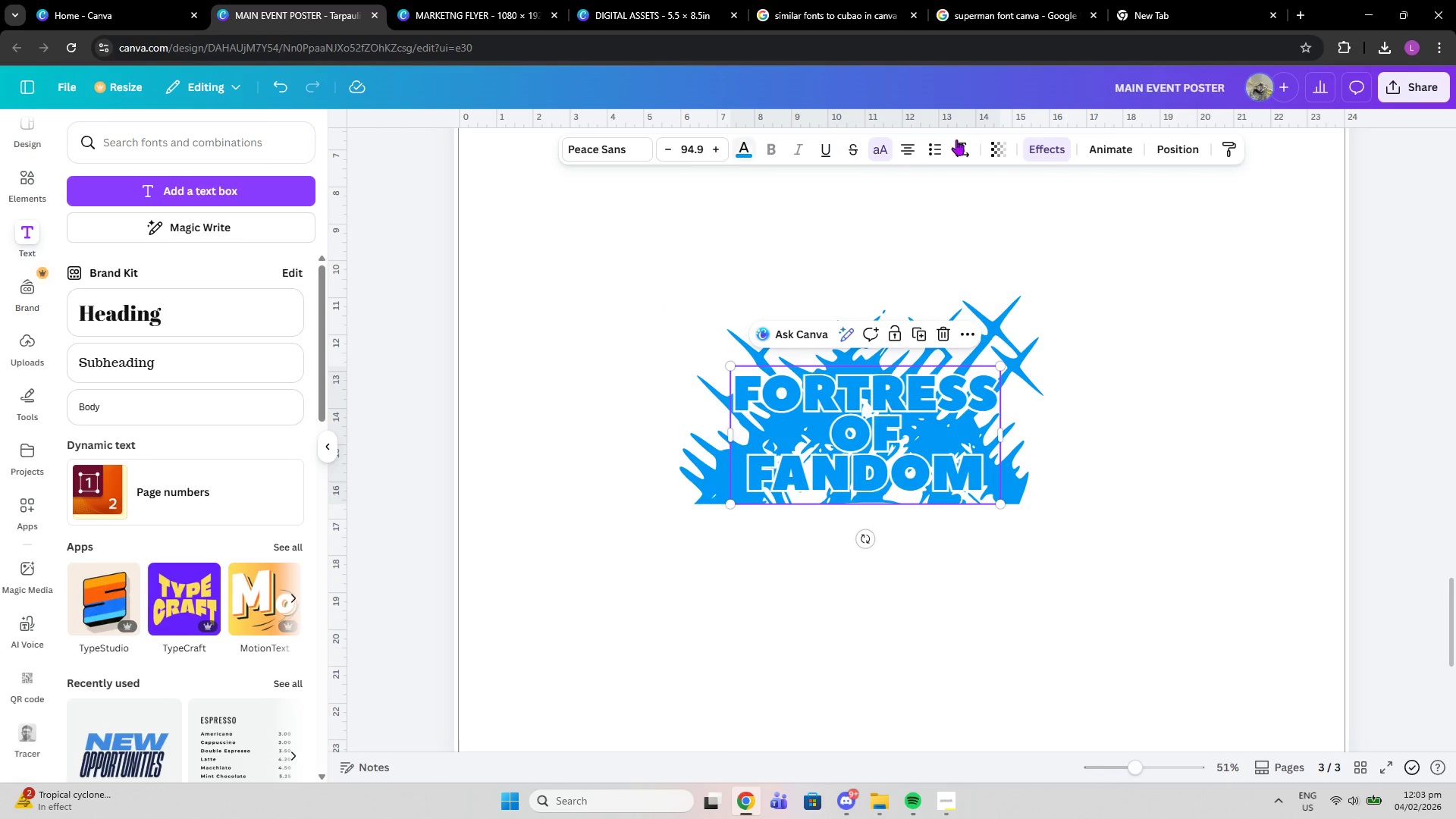 
left_click([1046, 145])
 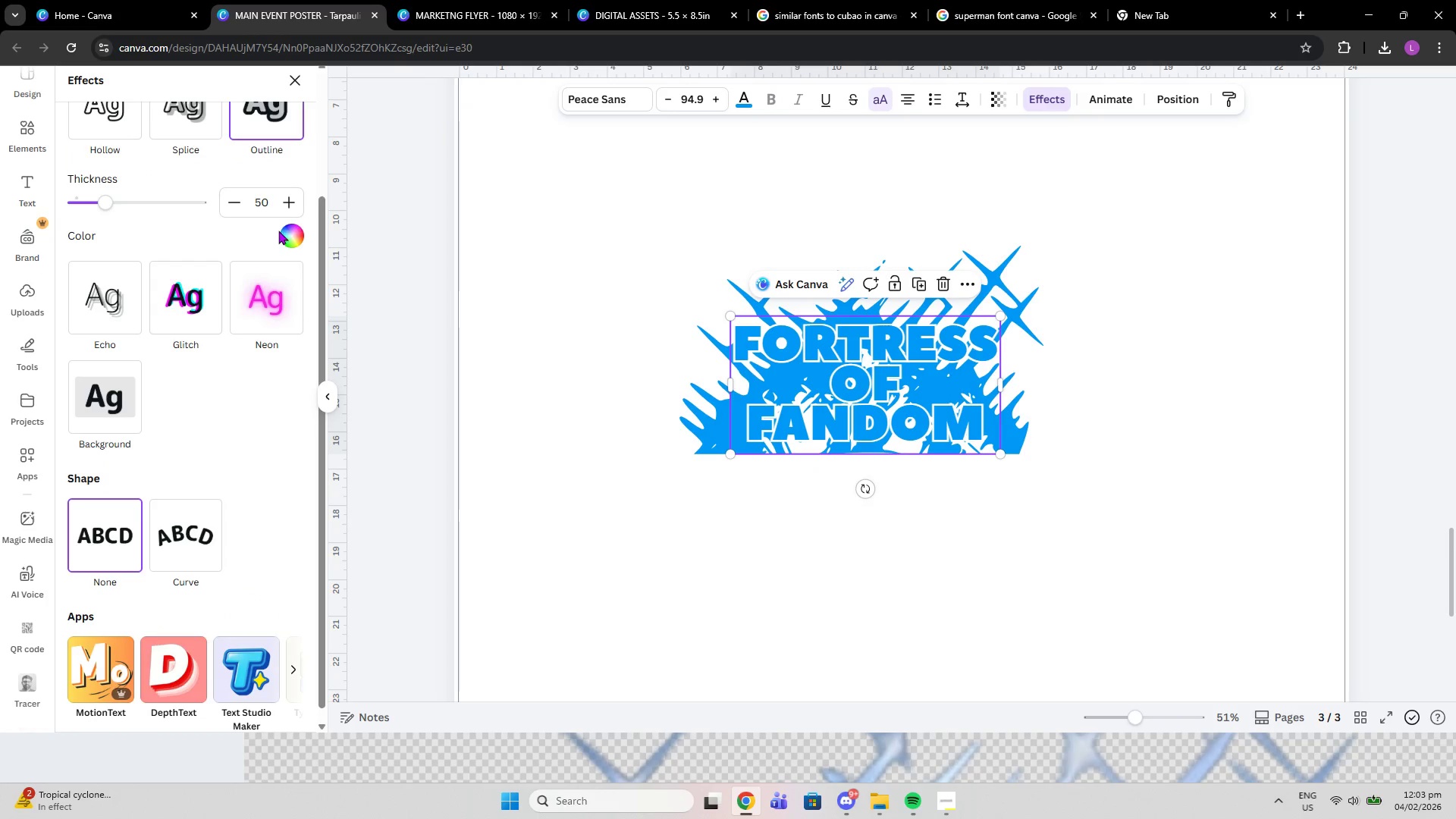 
left_click([284, 231])
 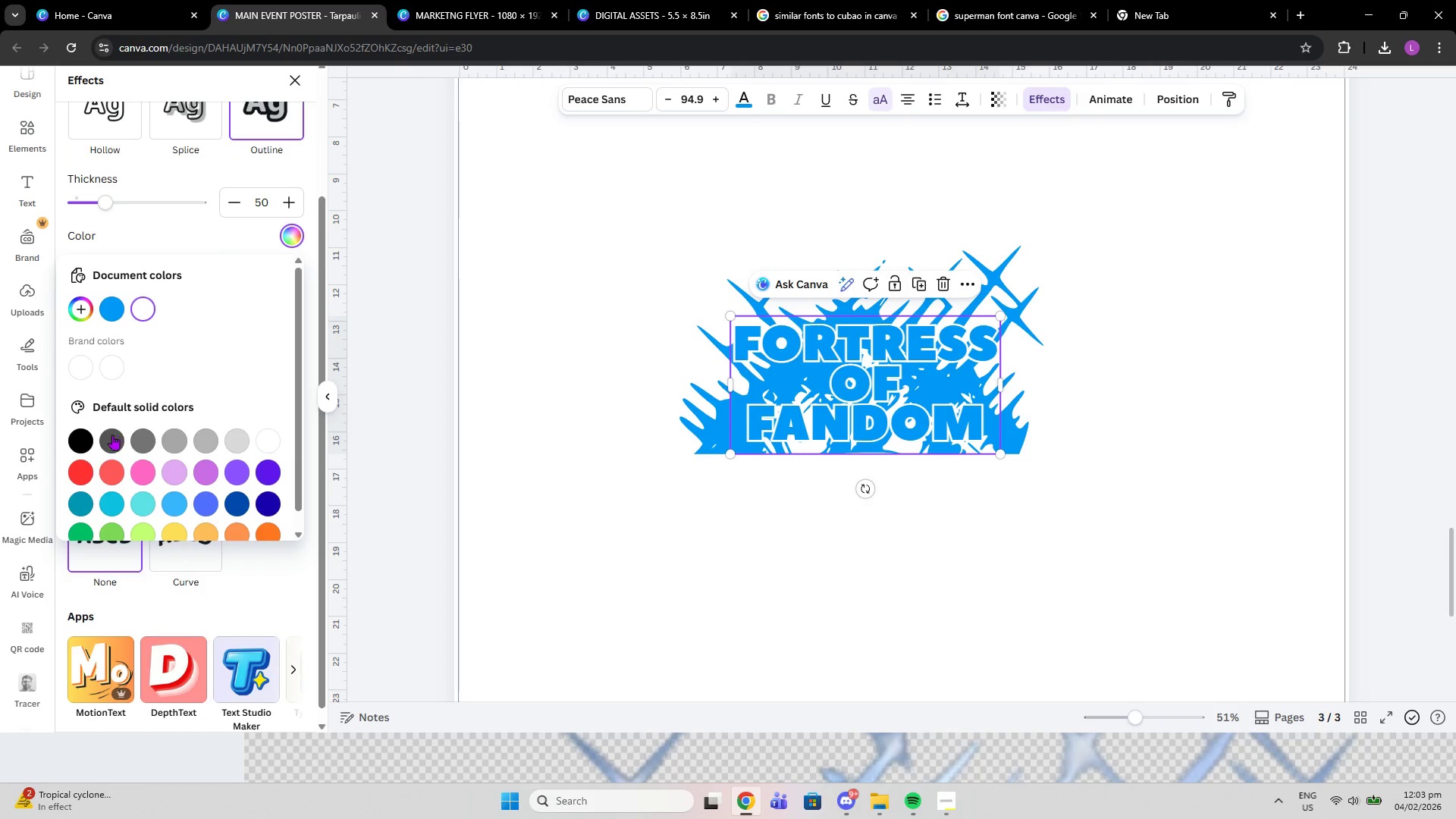 
left_click([88, 434])
 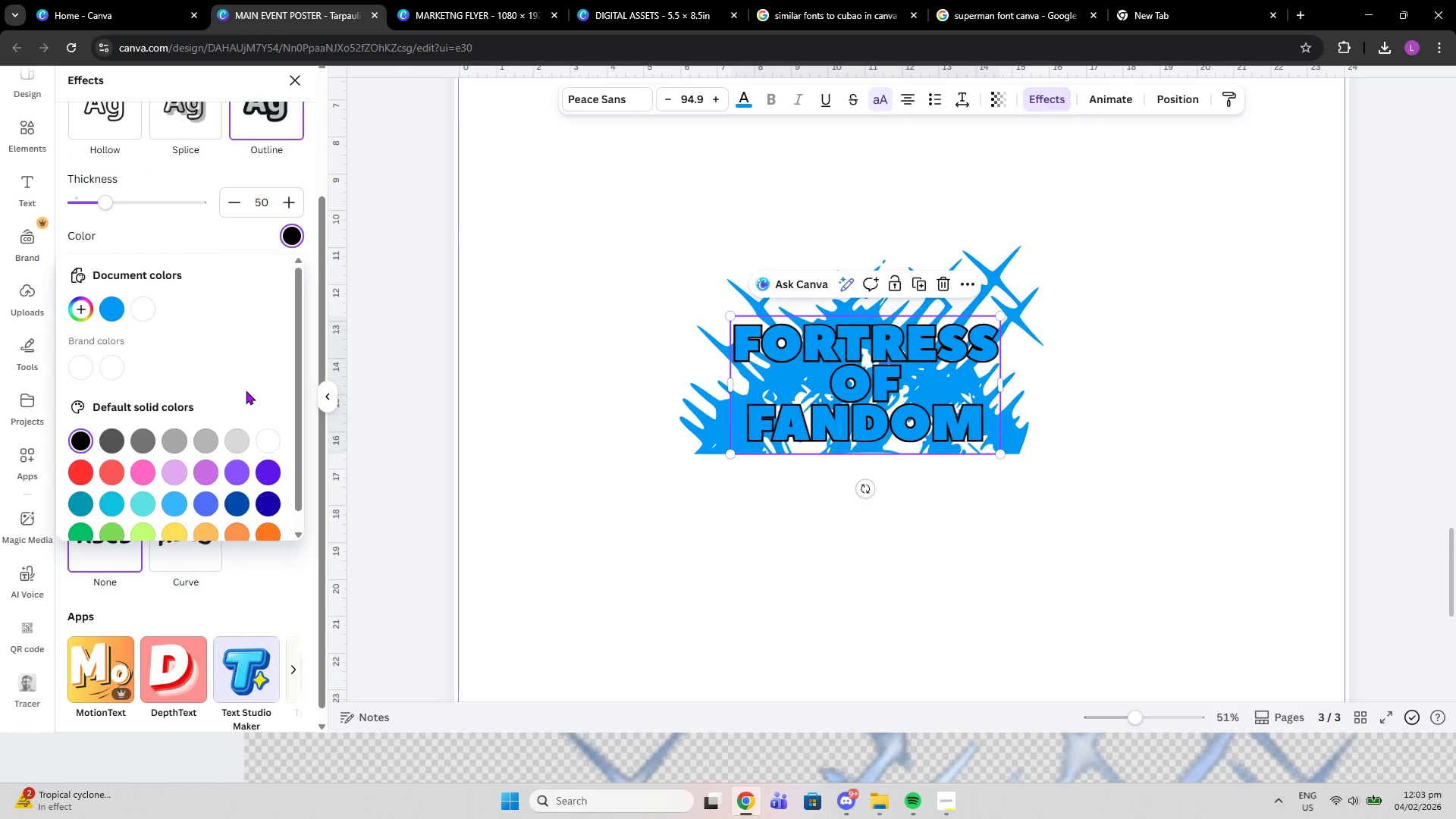 
scroll: coordinate [241, 391], scroll_direction: up, amount: 1.0
 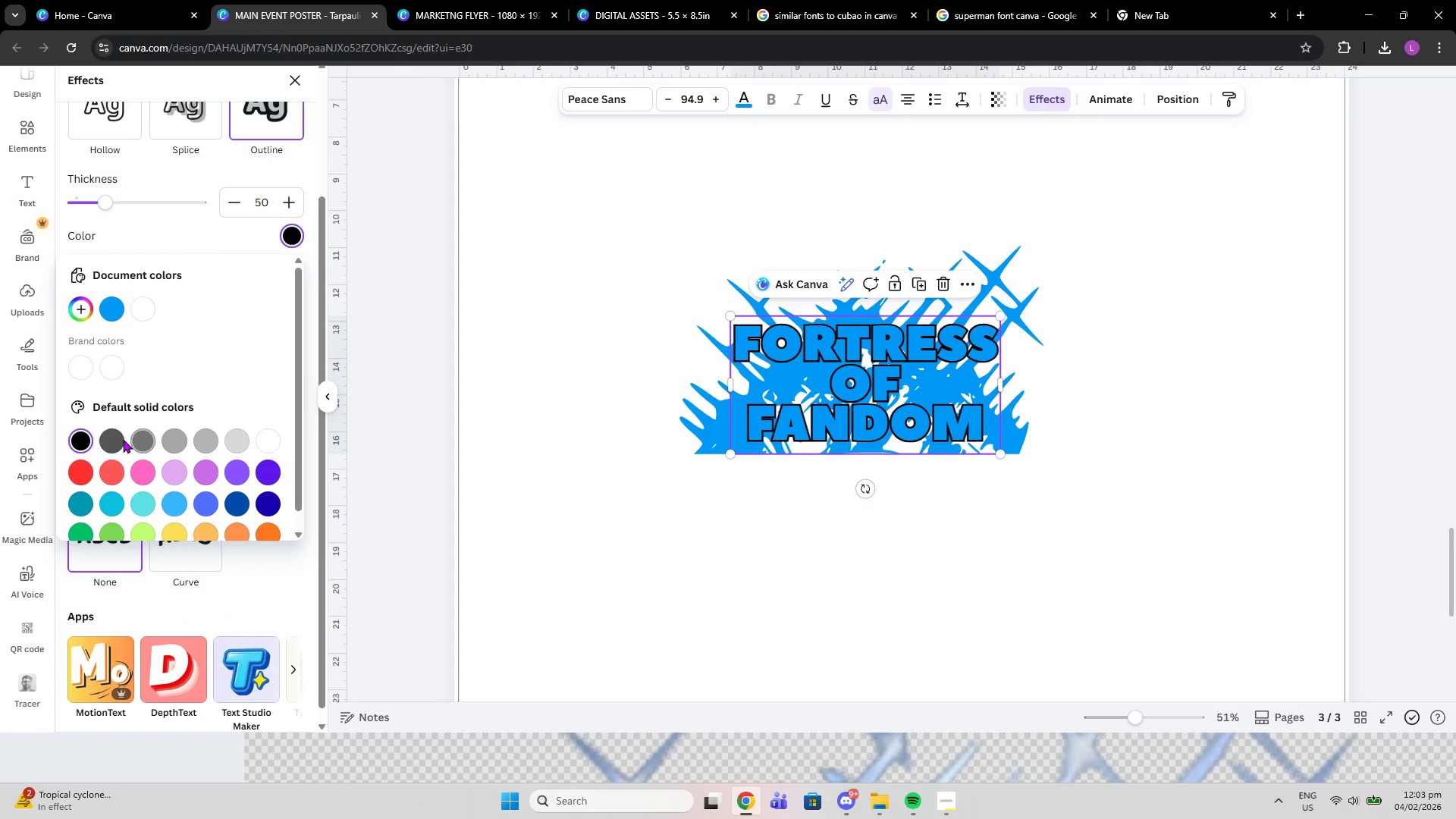 
left_click([115, 438])
 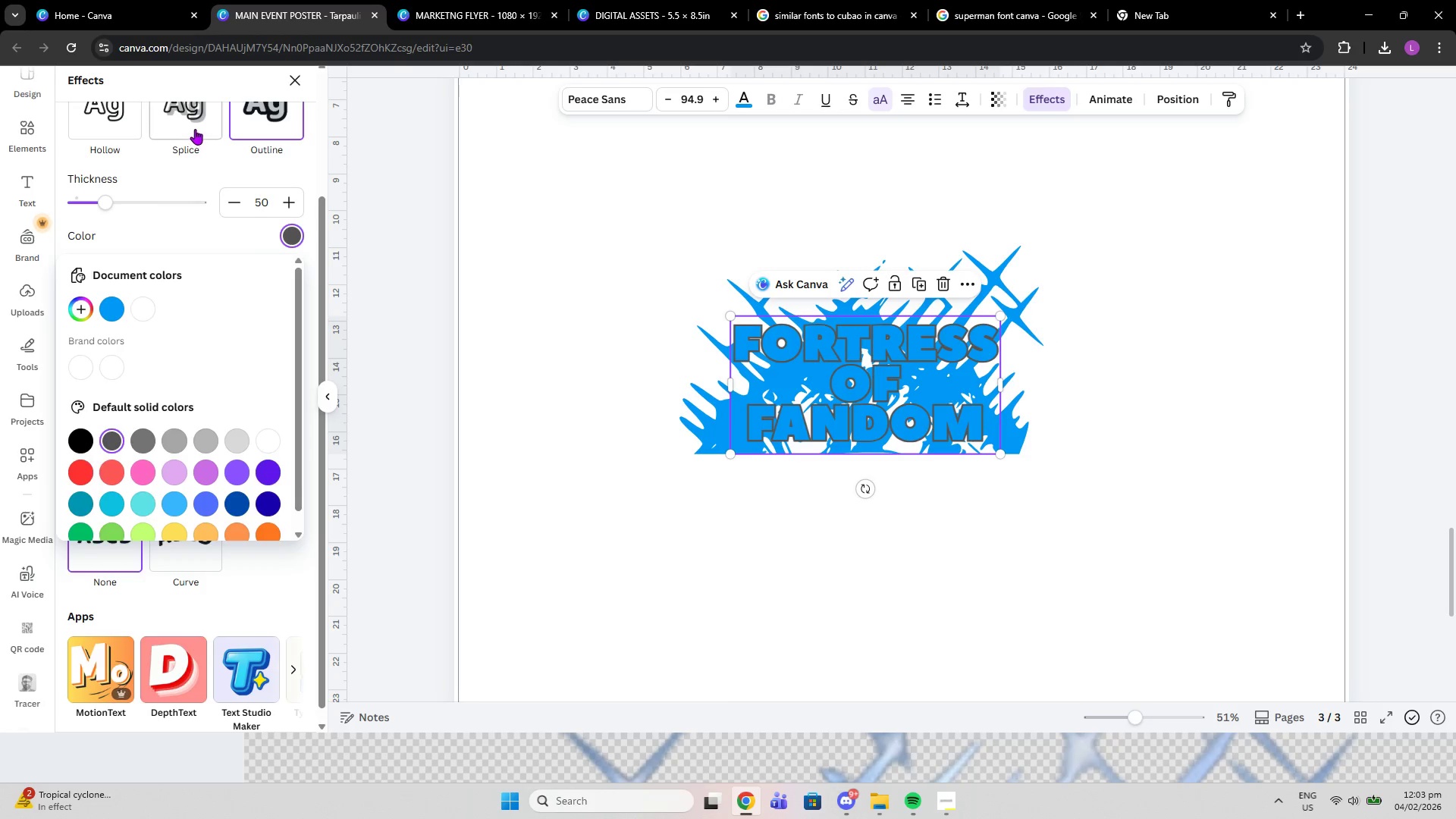 
left_click([195, 129])
 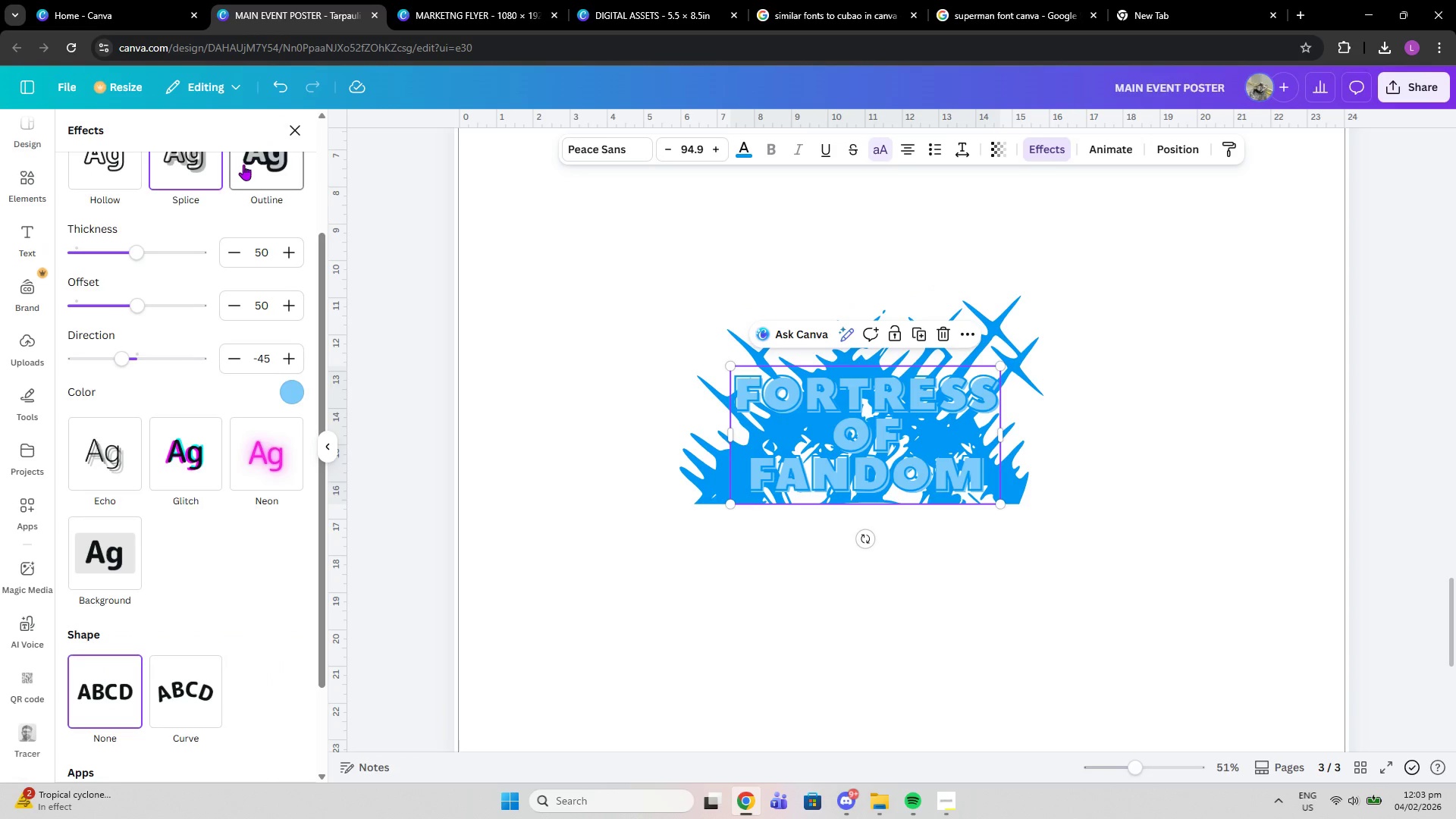 
left_click([244, 165])
 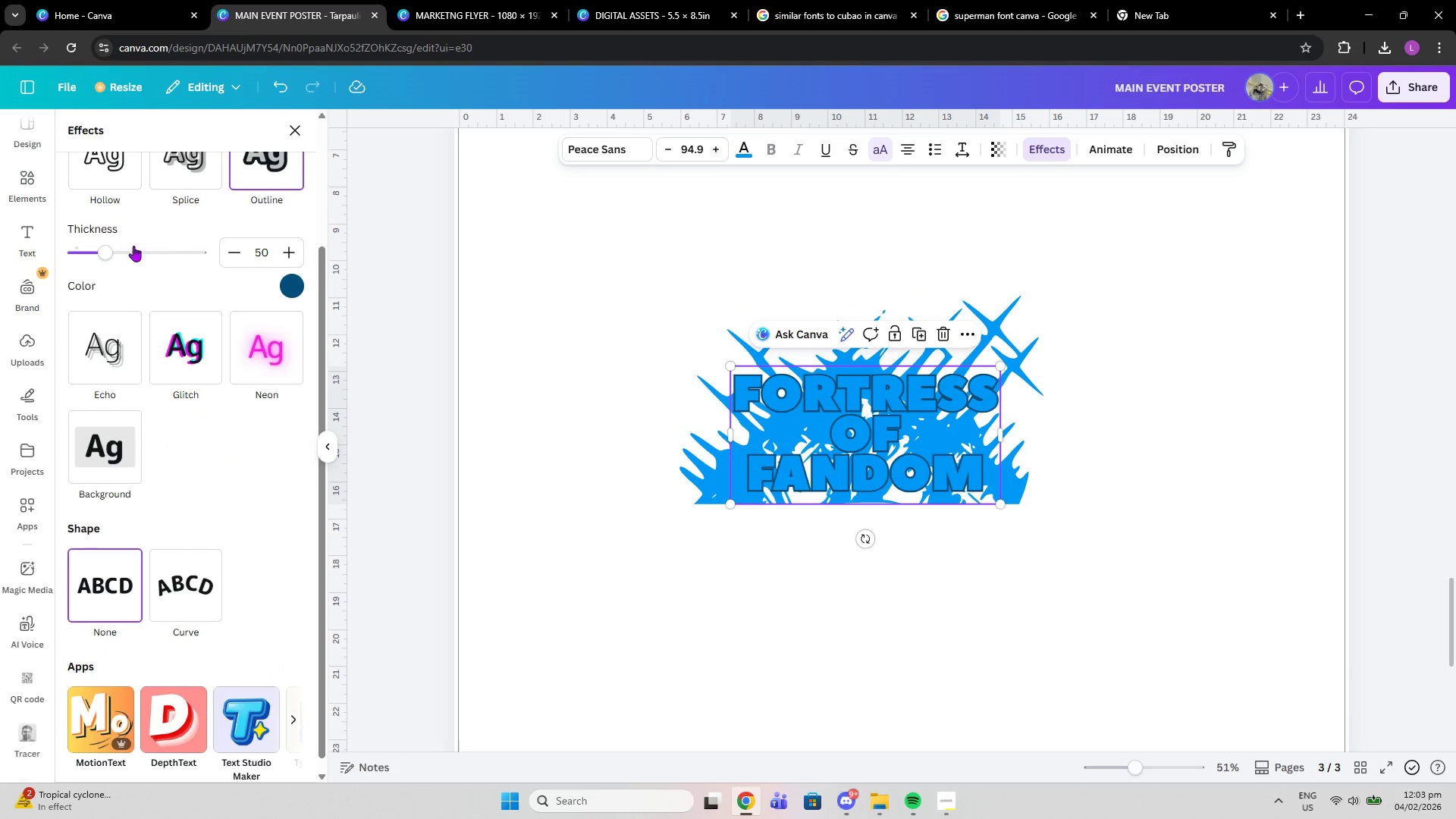 
left_click_drag(start_coordinate=[108, 250], to_coordinate=[115, 243])
 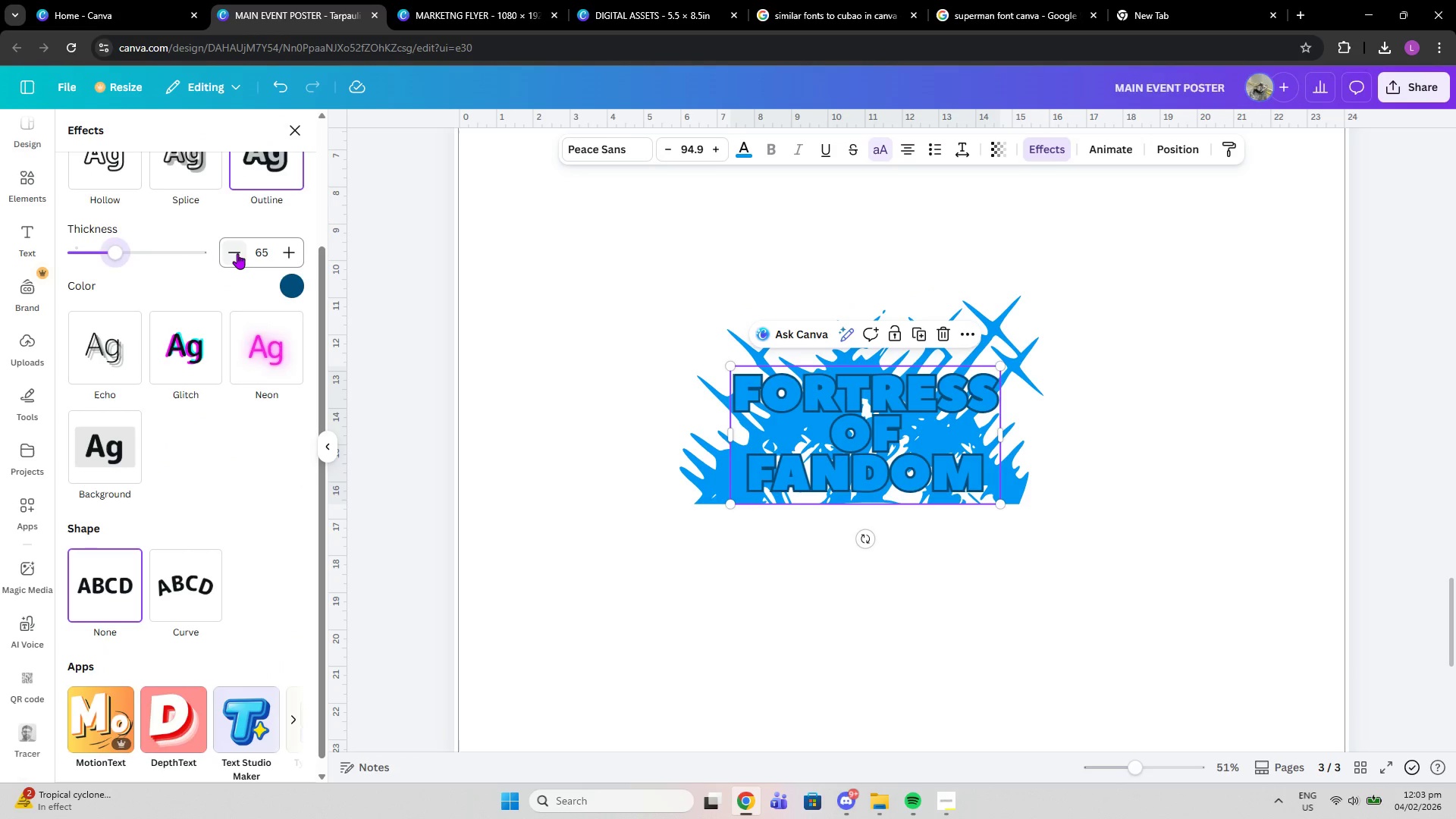 
double_click([237, 253])
 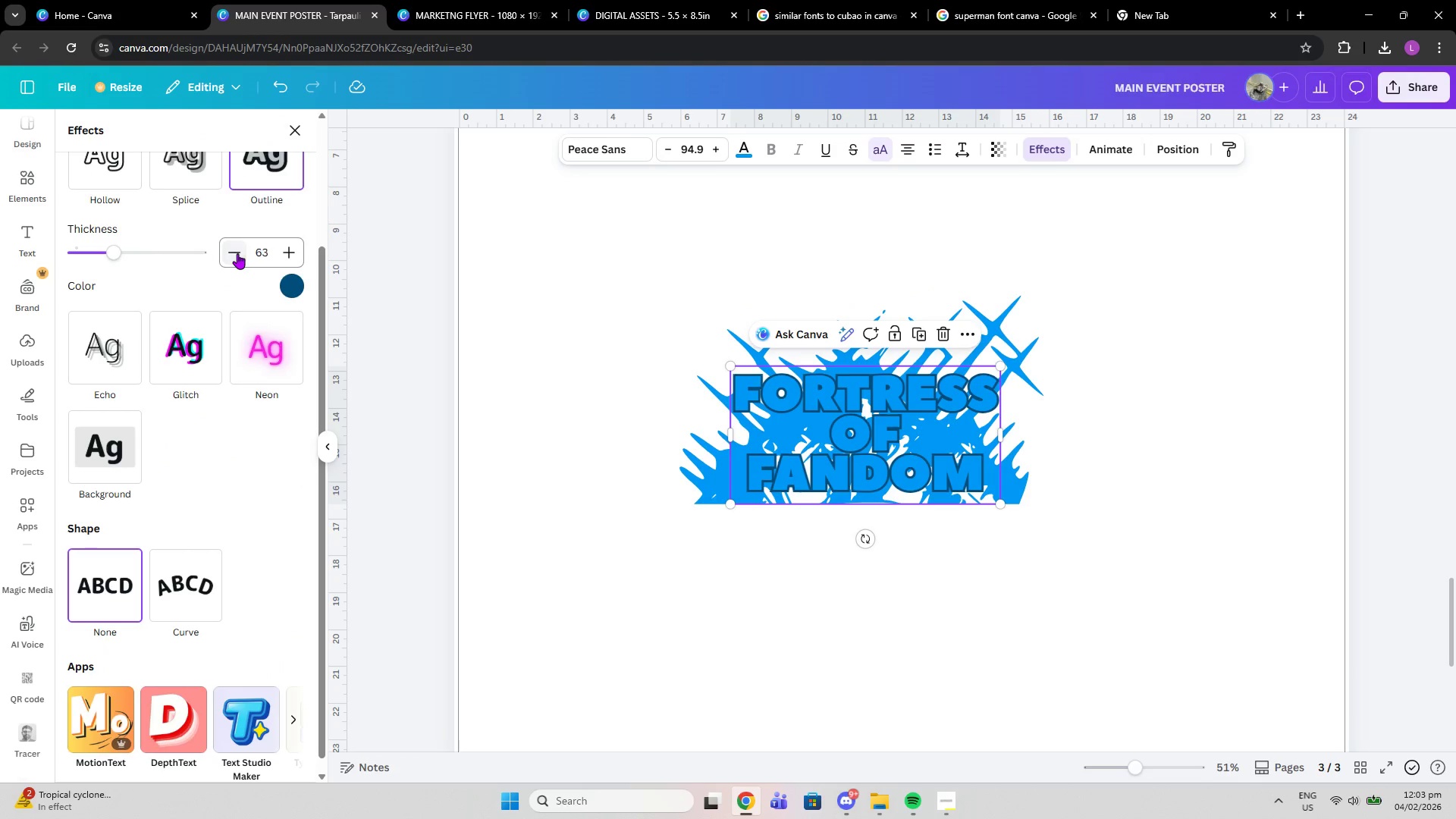 
triple_click([237, 253])
 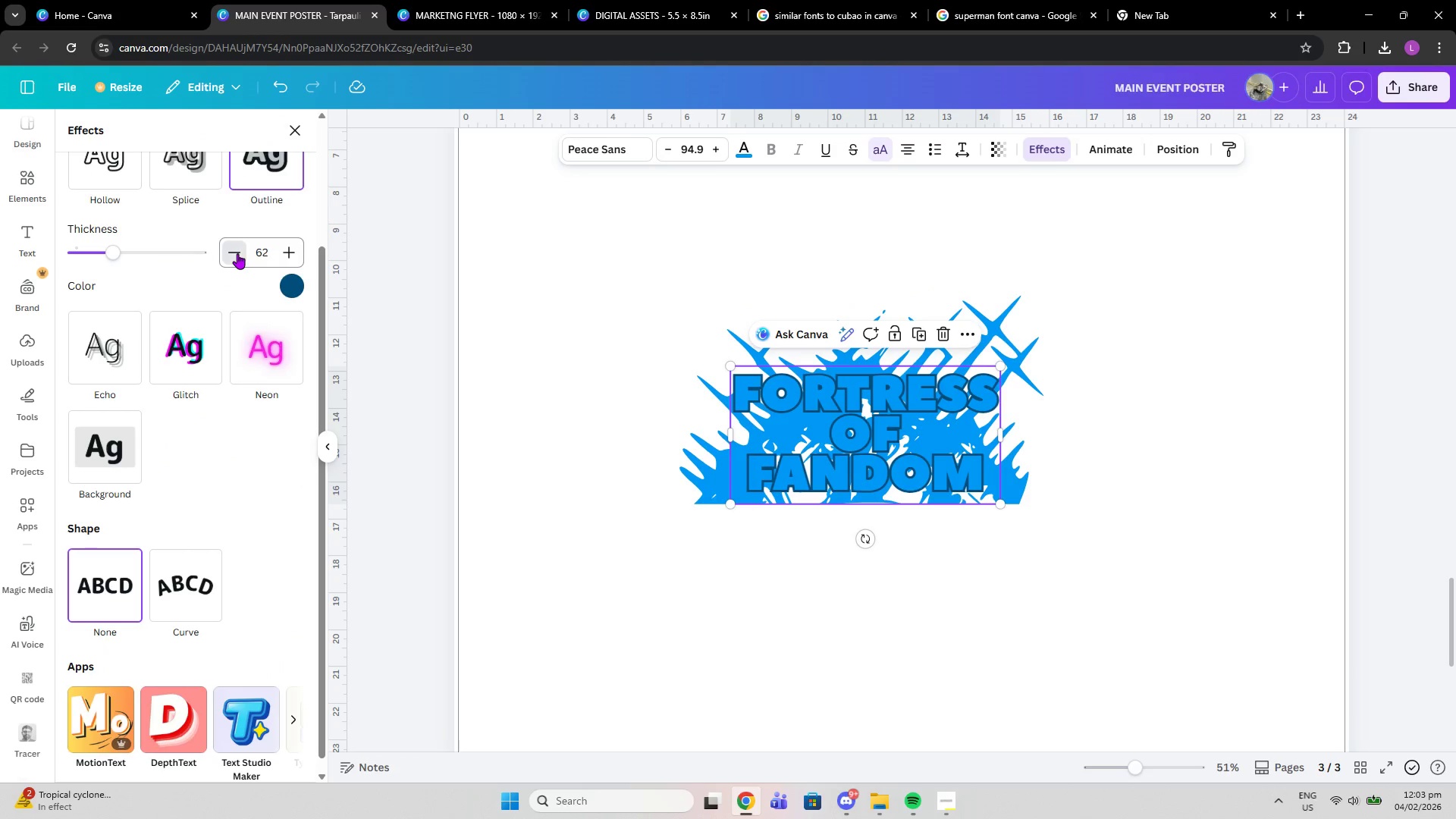 
triple_click([237, 253])
 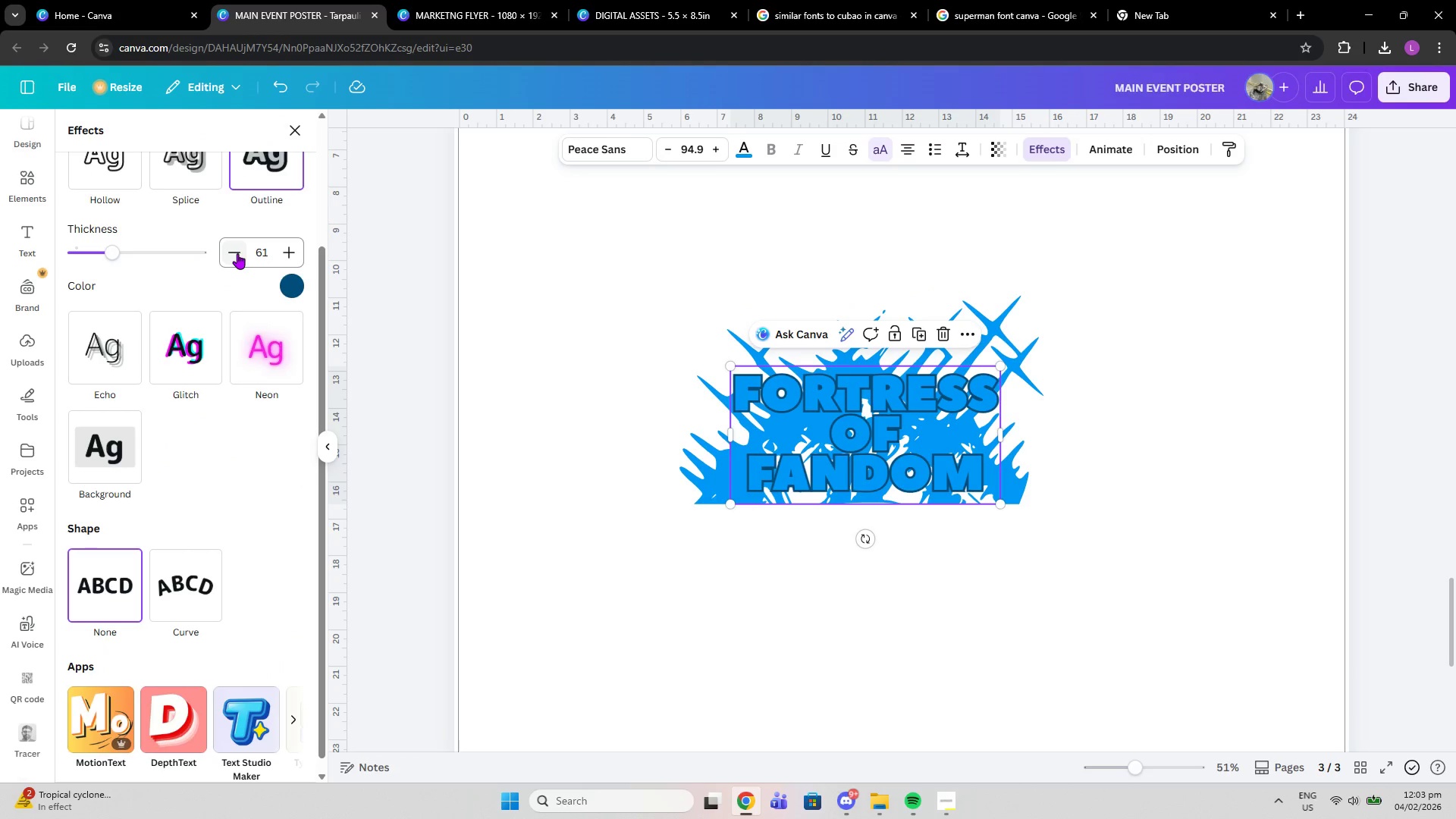 
triple_click([237, 253])
 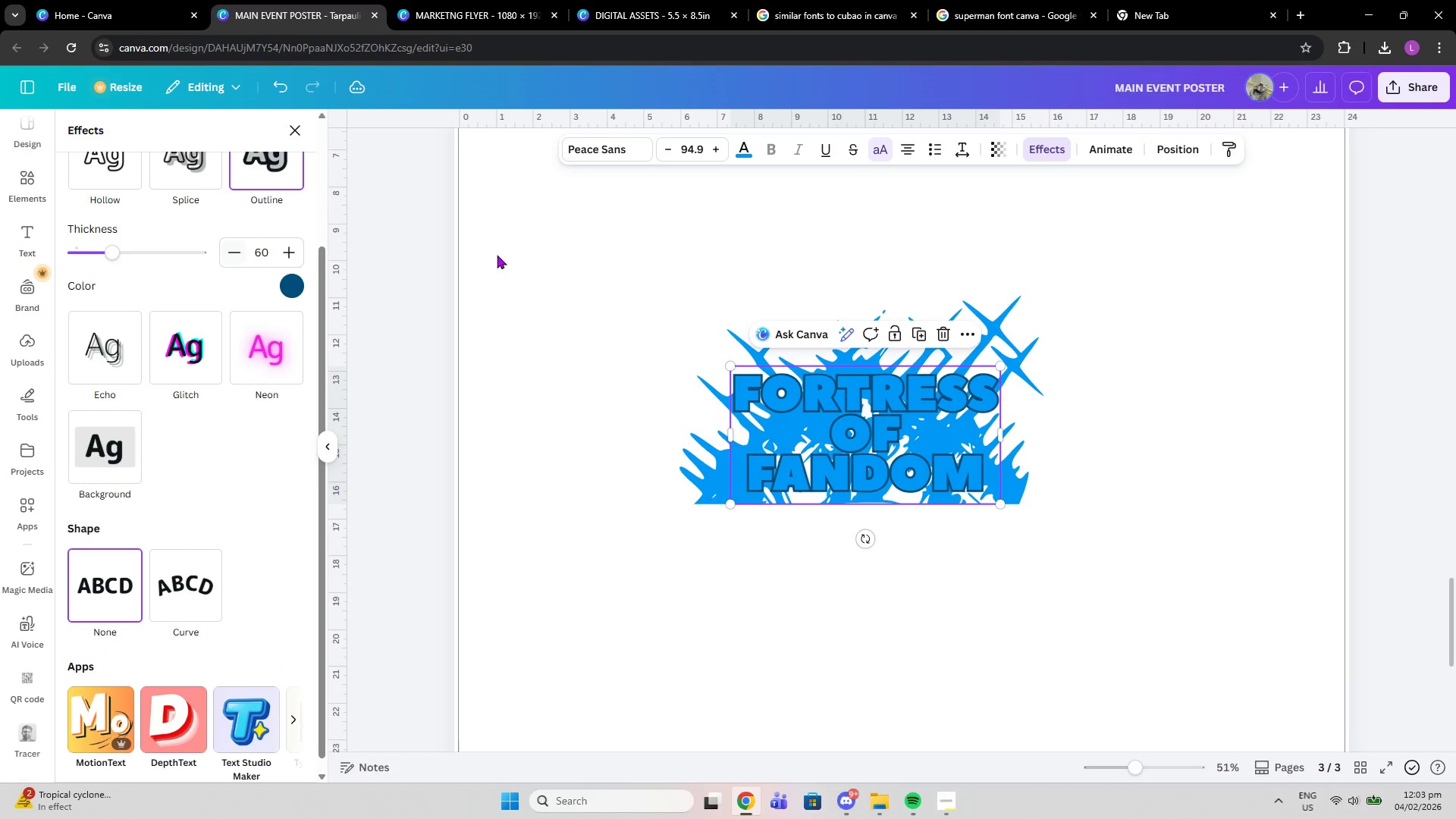 
left_click([497, 255])
 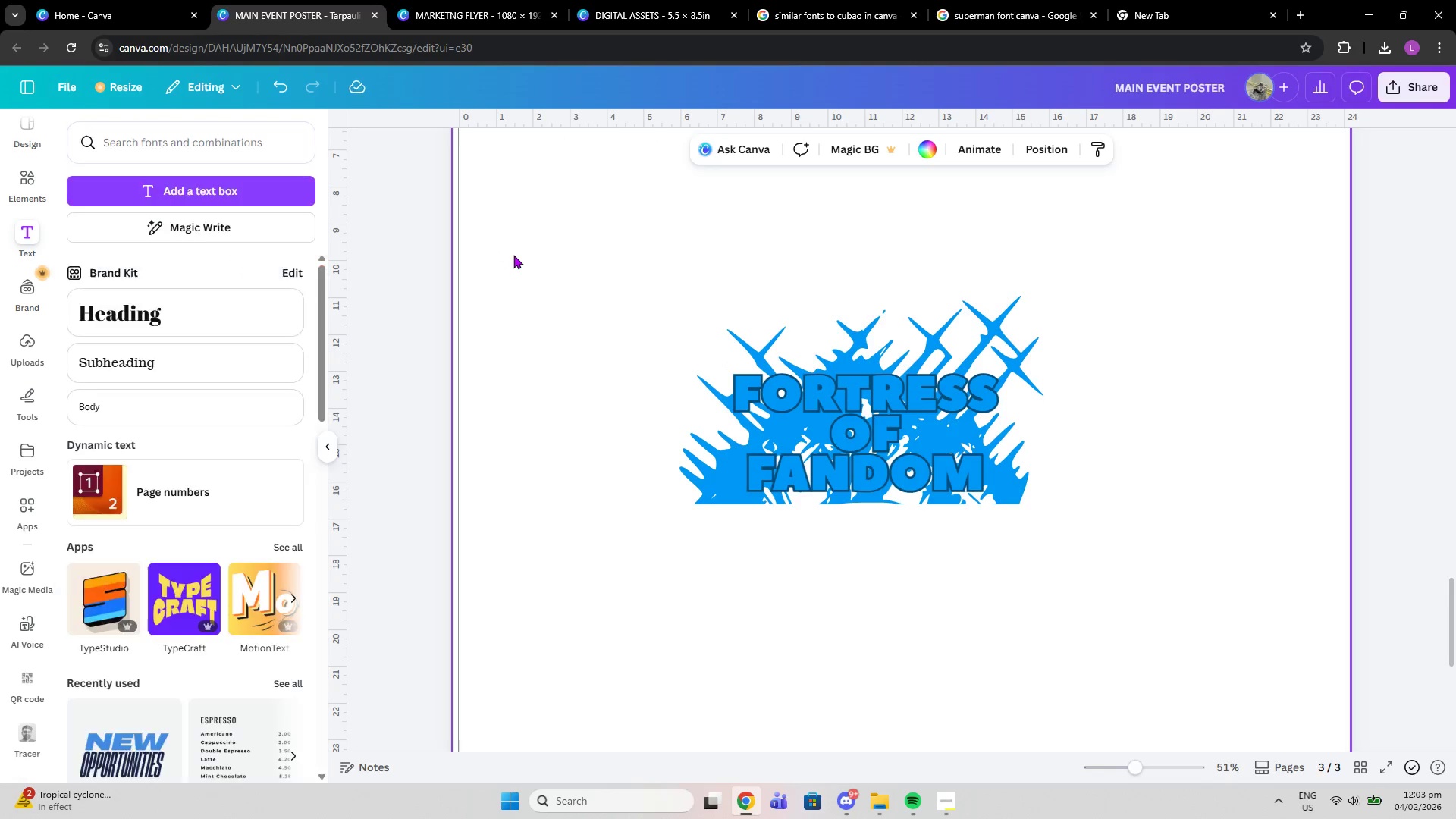 
left_click([513, 255])
 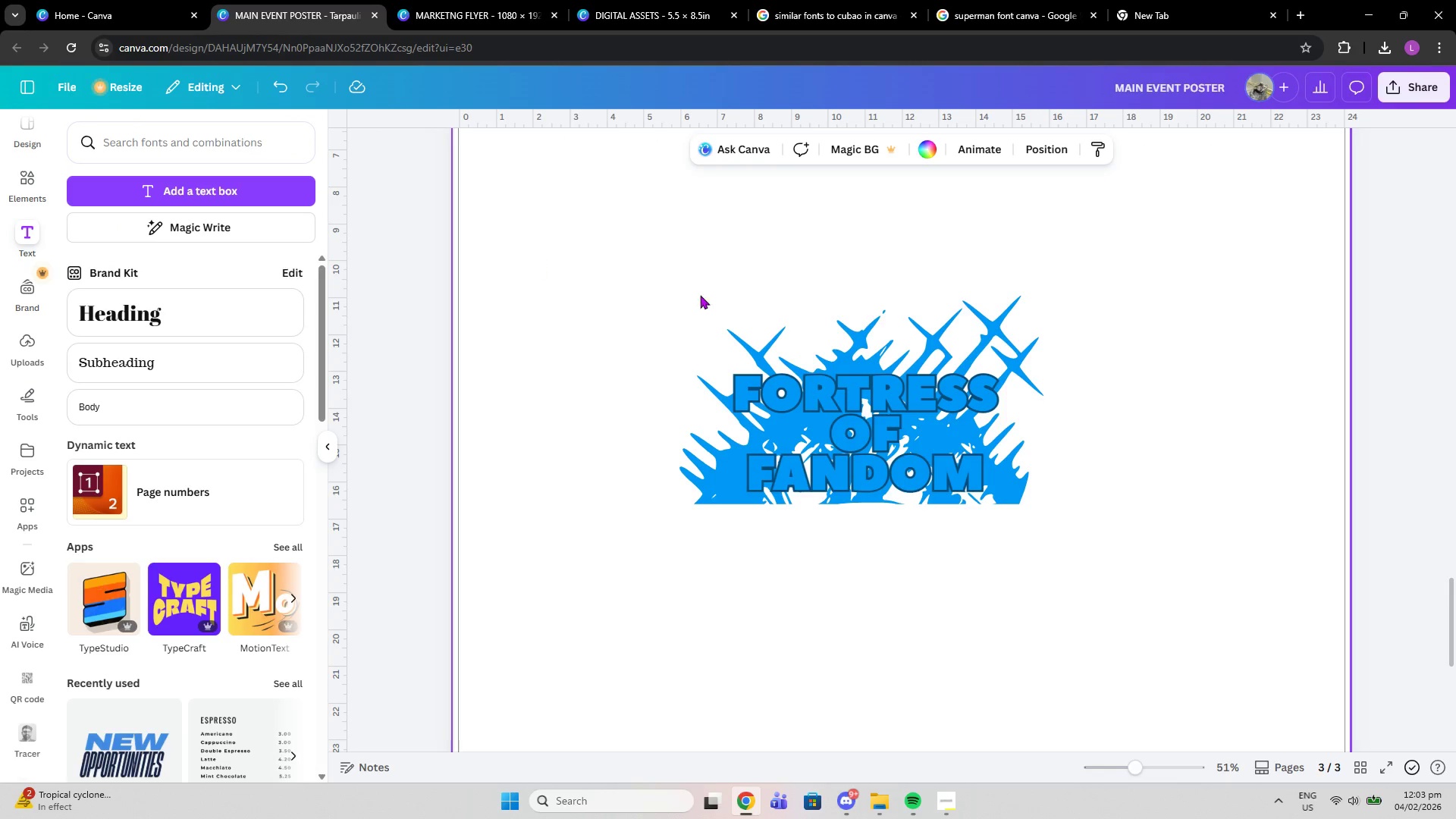 
left_click_drag(start_coordinate=[520, 255], to_coordinate=[1118, 515])
 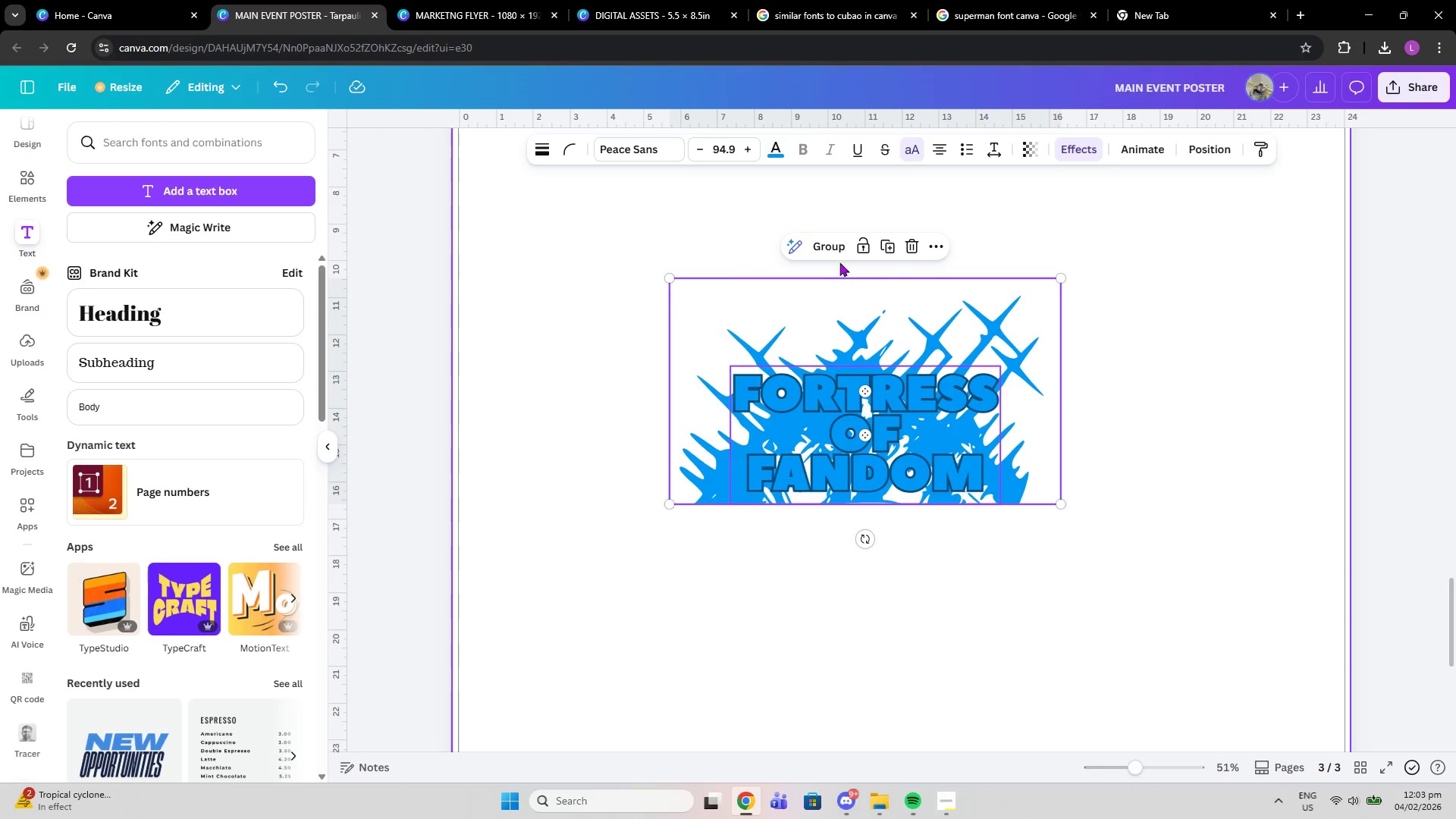 
left_click([834, 259])
 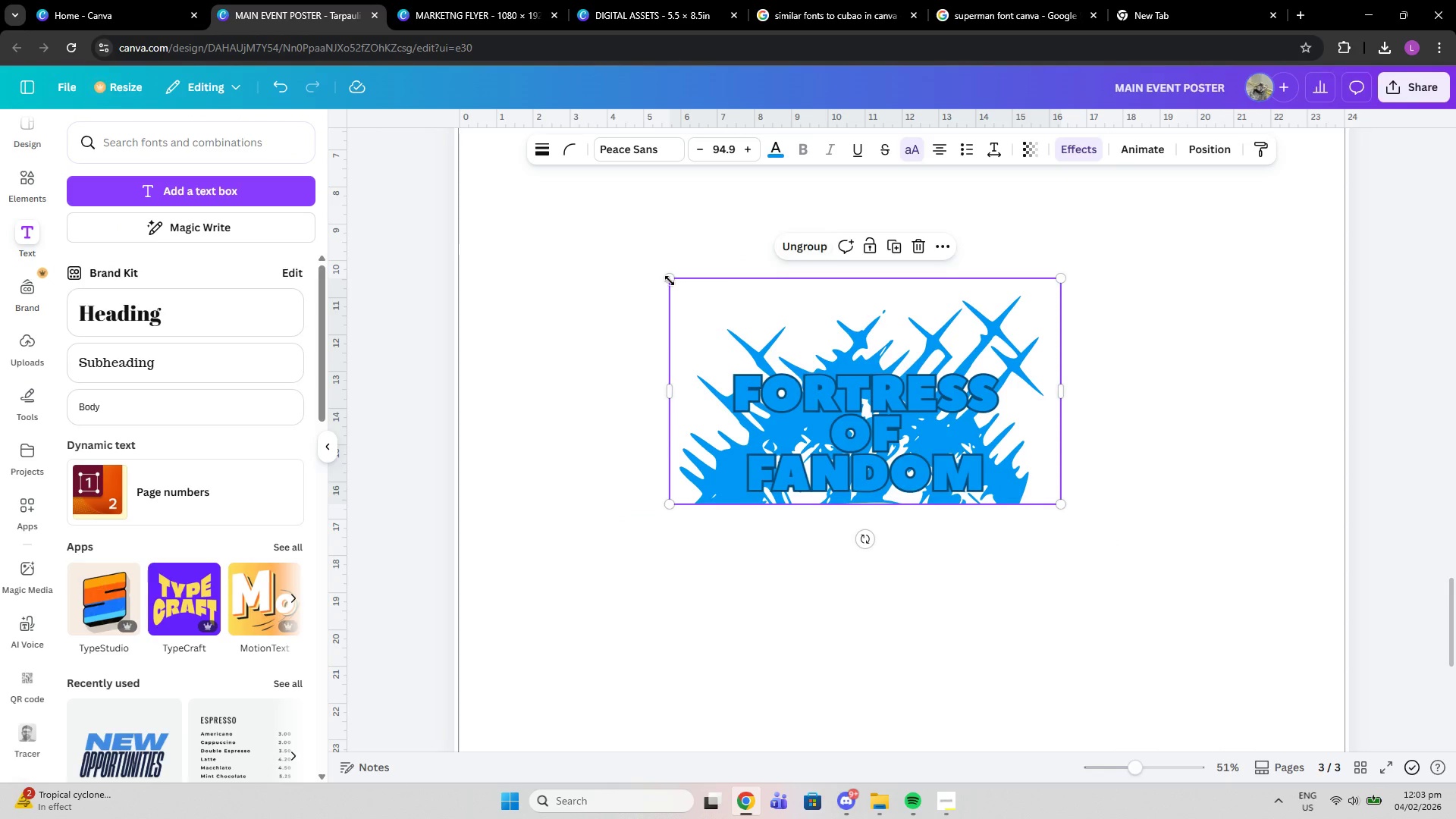 
left_click_drag(start_coordinate=[670, 281], to_coordinate=[769, 350])
 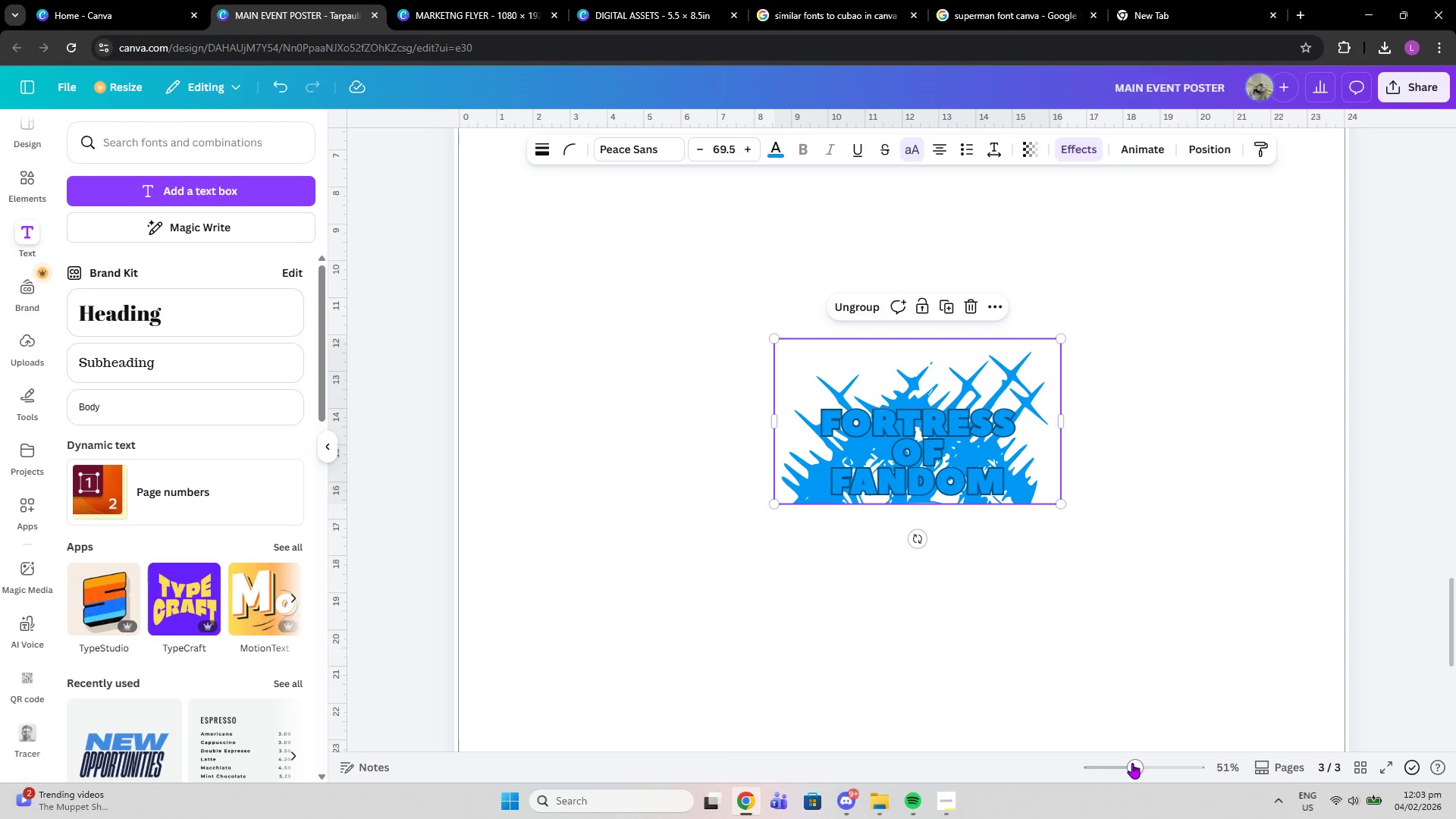 
left_click_drag(start_coordinate=[1132, 763], to_coordinate=[1122, 761])
 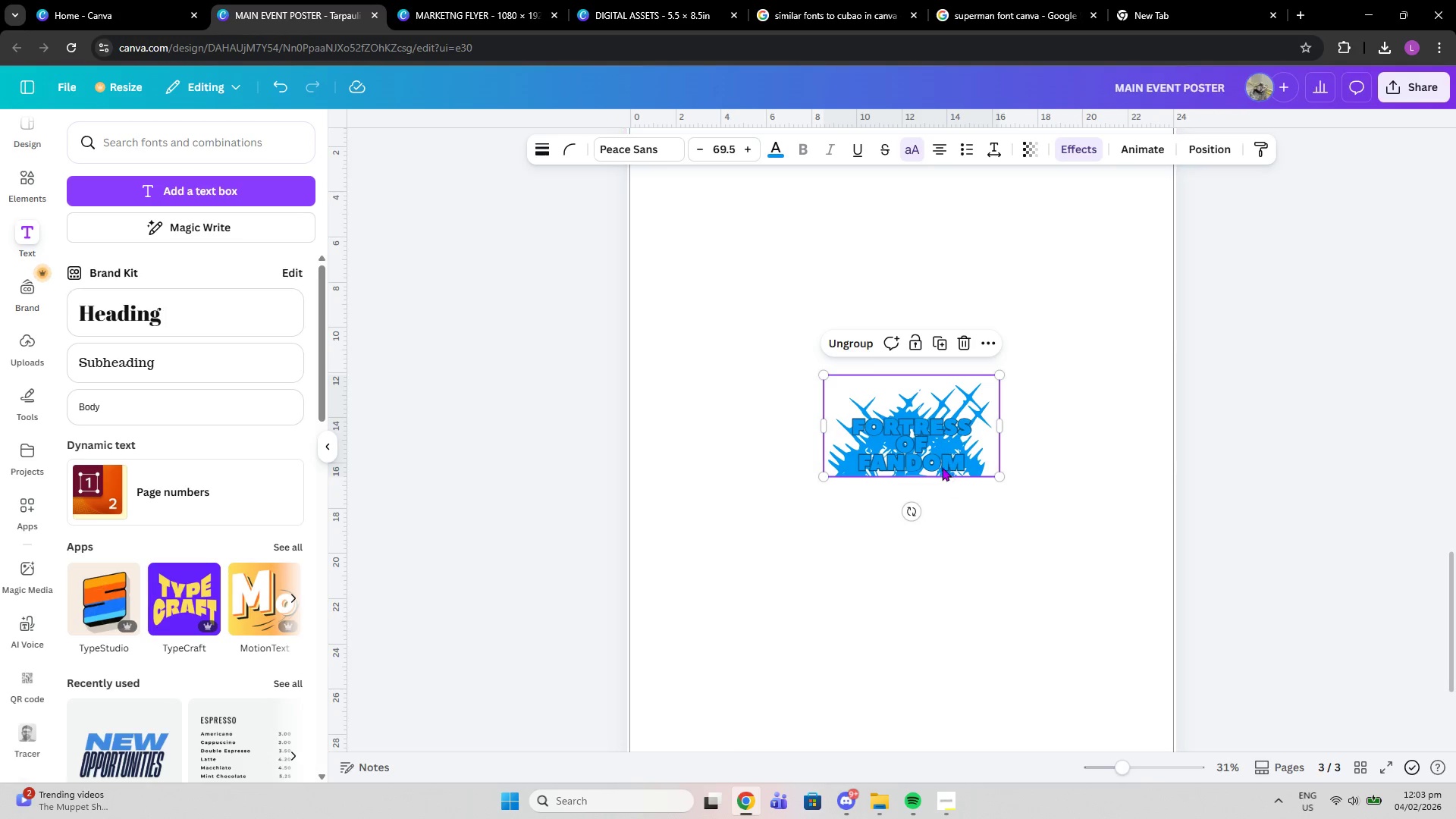 
left_click_drag(start_coordinate=[942, 467], to_coordinate=[892, 403])
 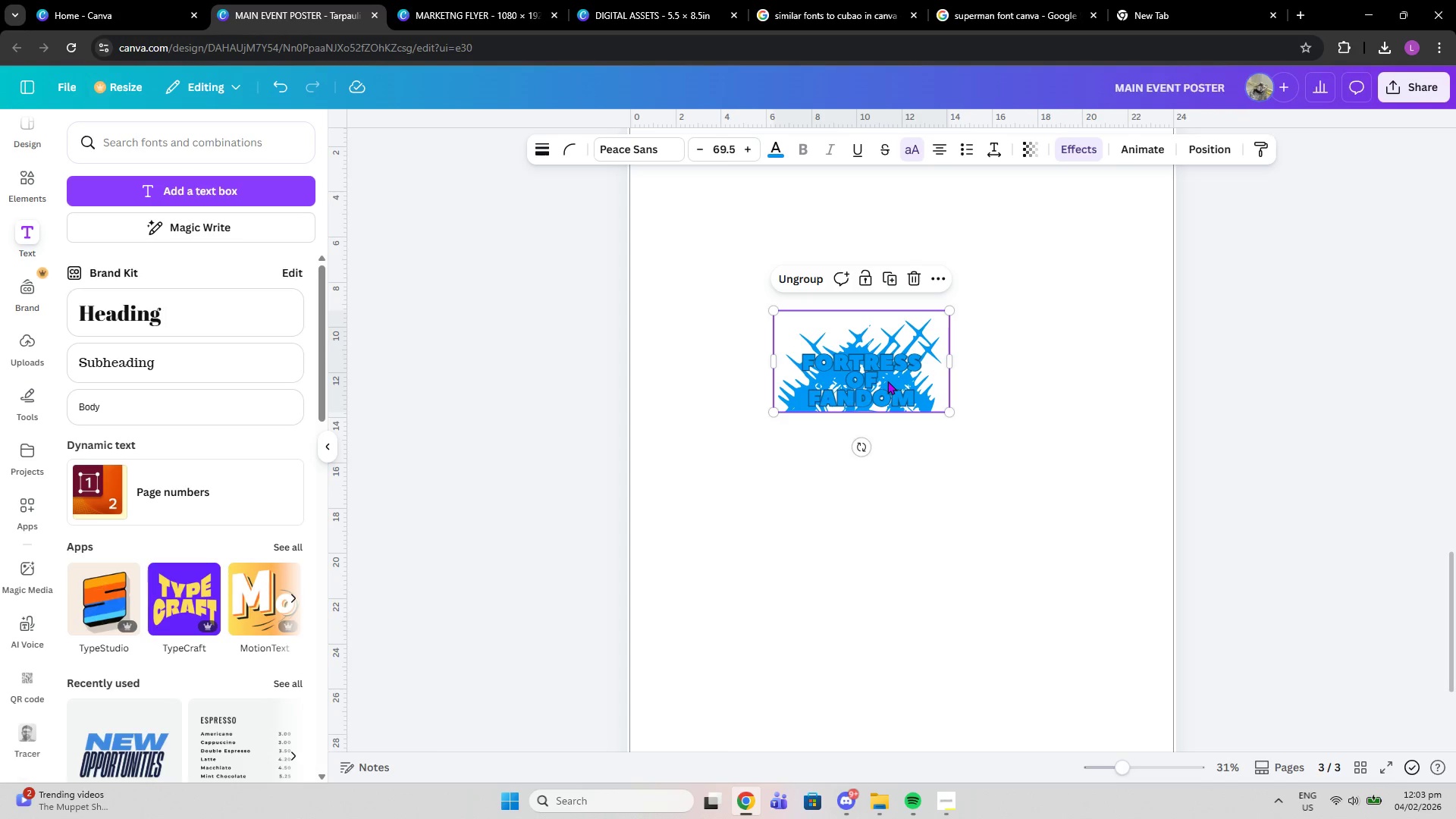 
left_click_drag(start_coordinate=[887, 381], to_coordinate=[918, 391])
 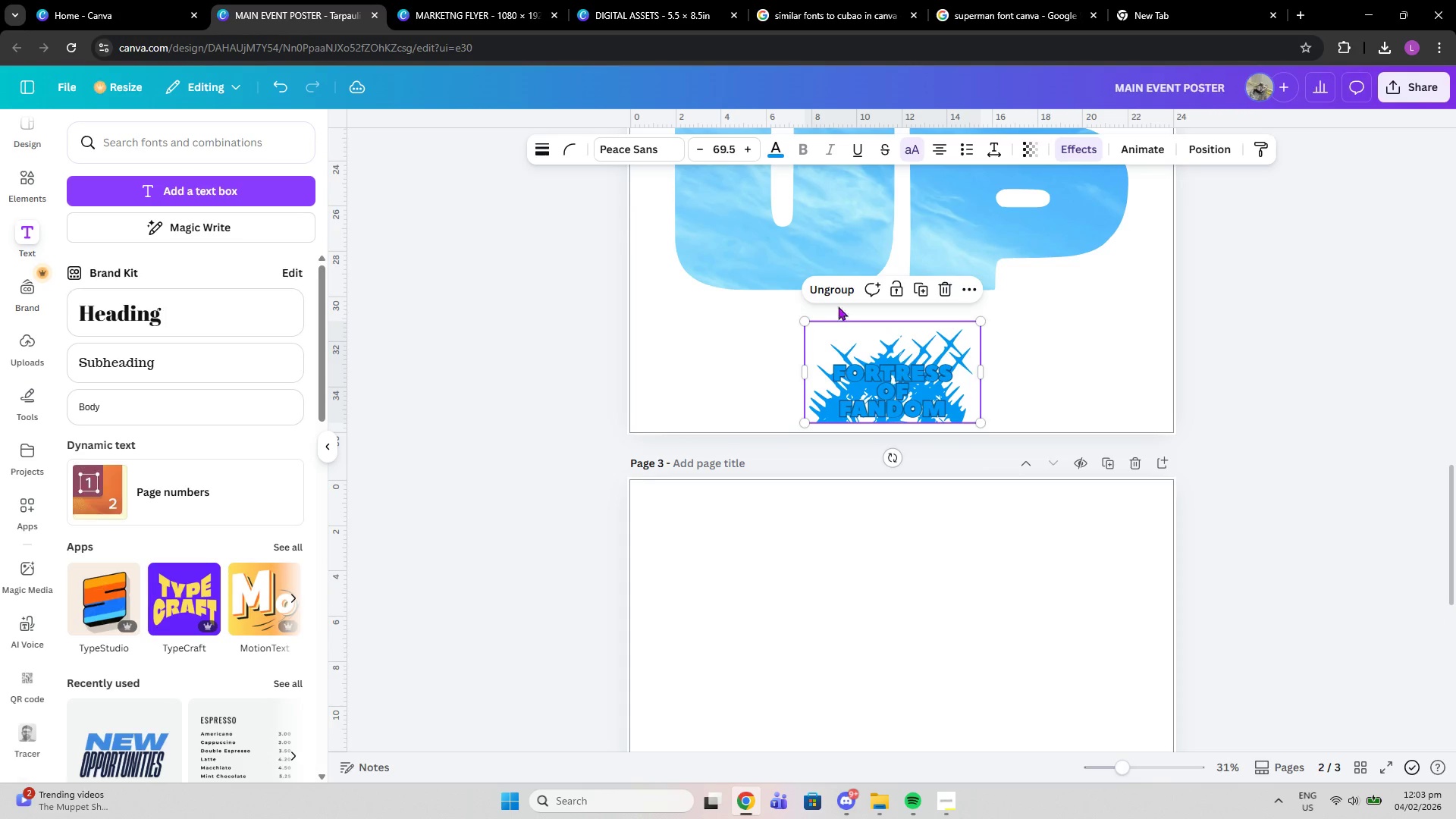 
scroll: coordinate [889, 369], scroll_direction: up, amount: 5.0
 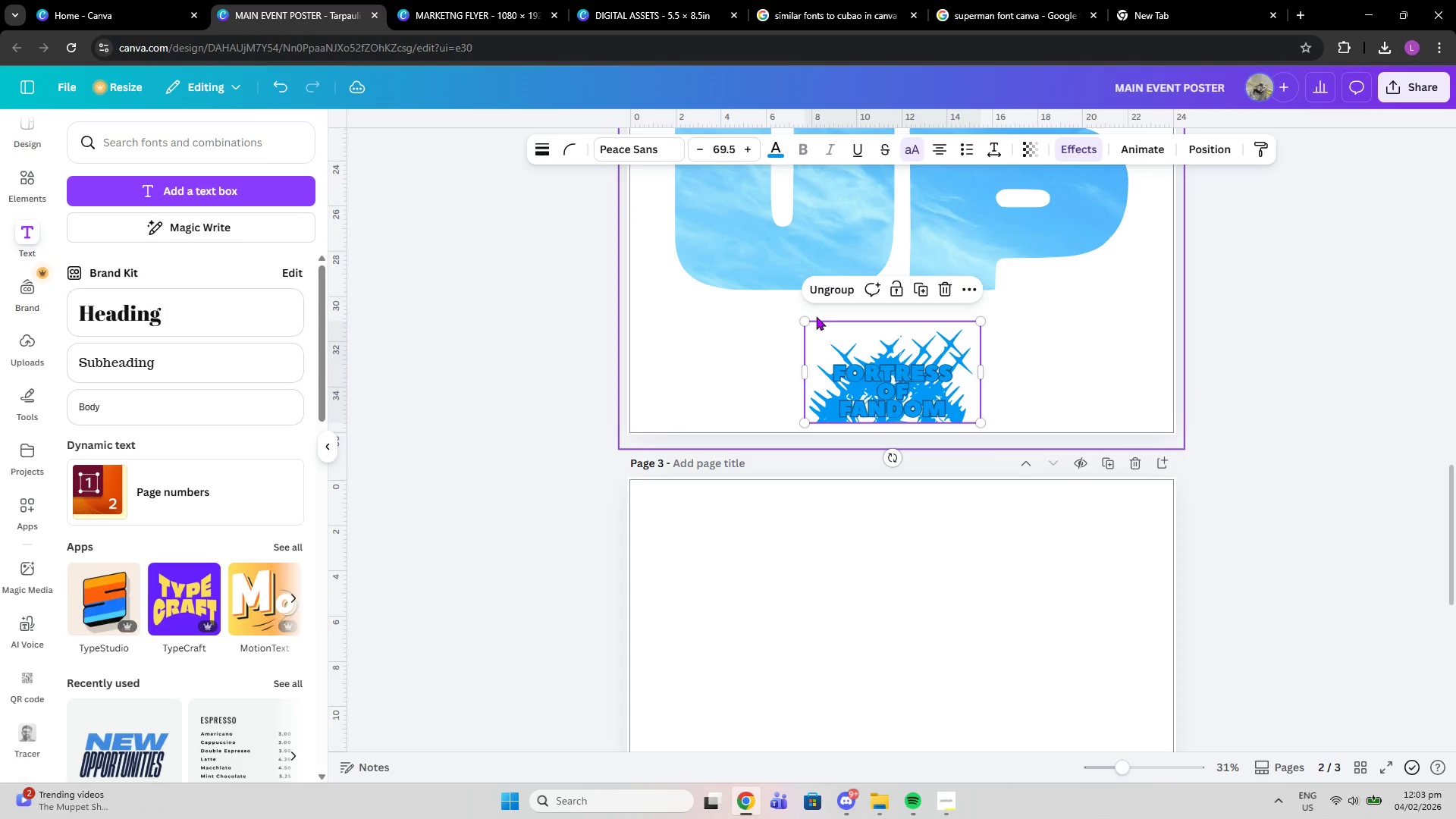 
left_click_drag(start_coordinate=[802, 317], to_coordinate=[845, 355])
 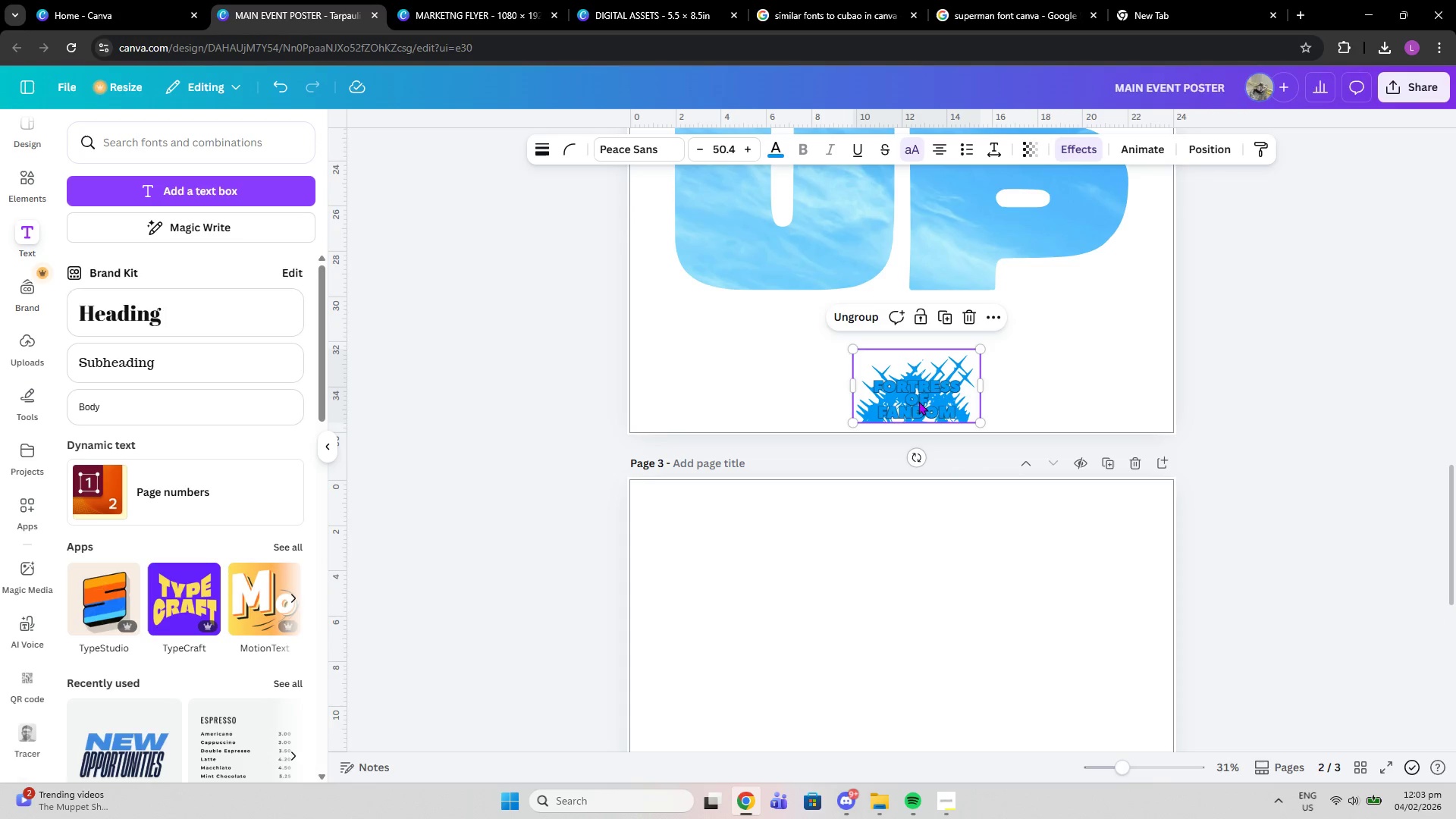 
left_click_drag(start_coordinate=[918, 401], to_coordinate=[901, 405])